 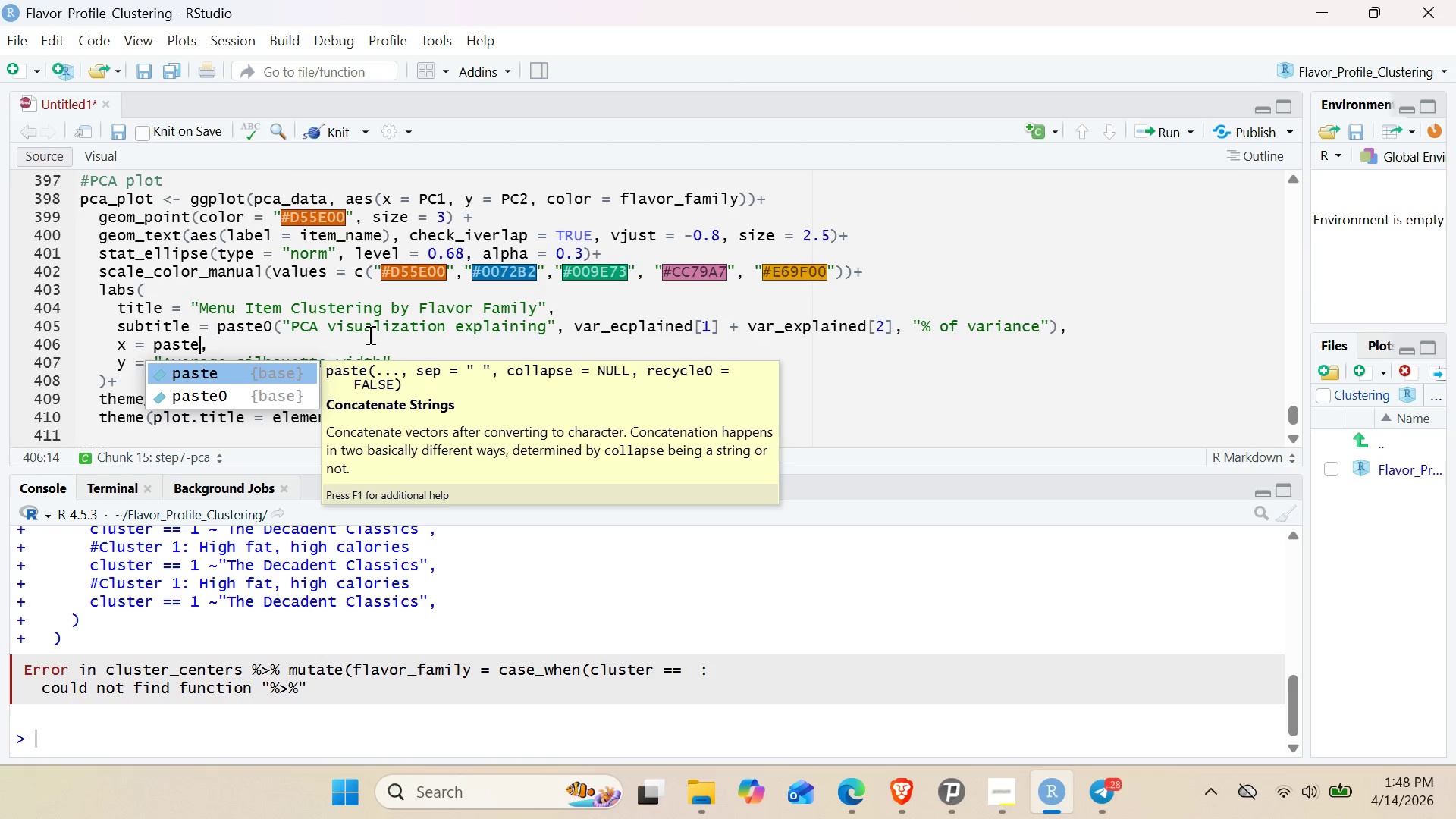 
key(ArrowDown)
 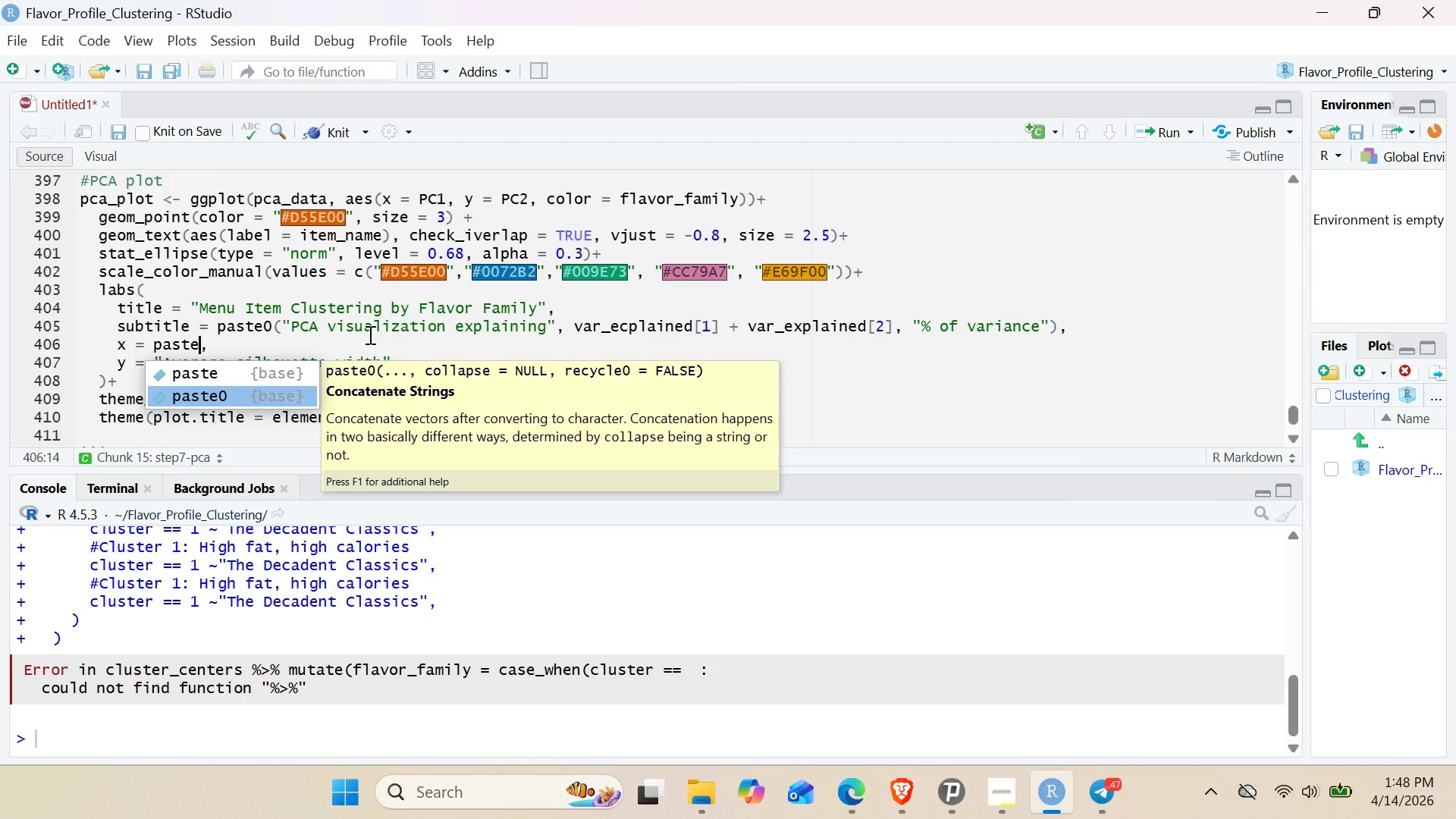 
key(Enter)
 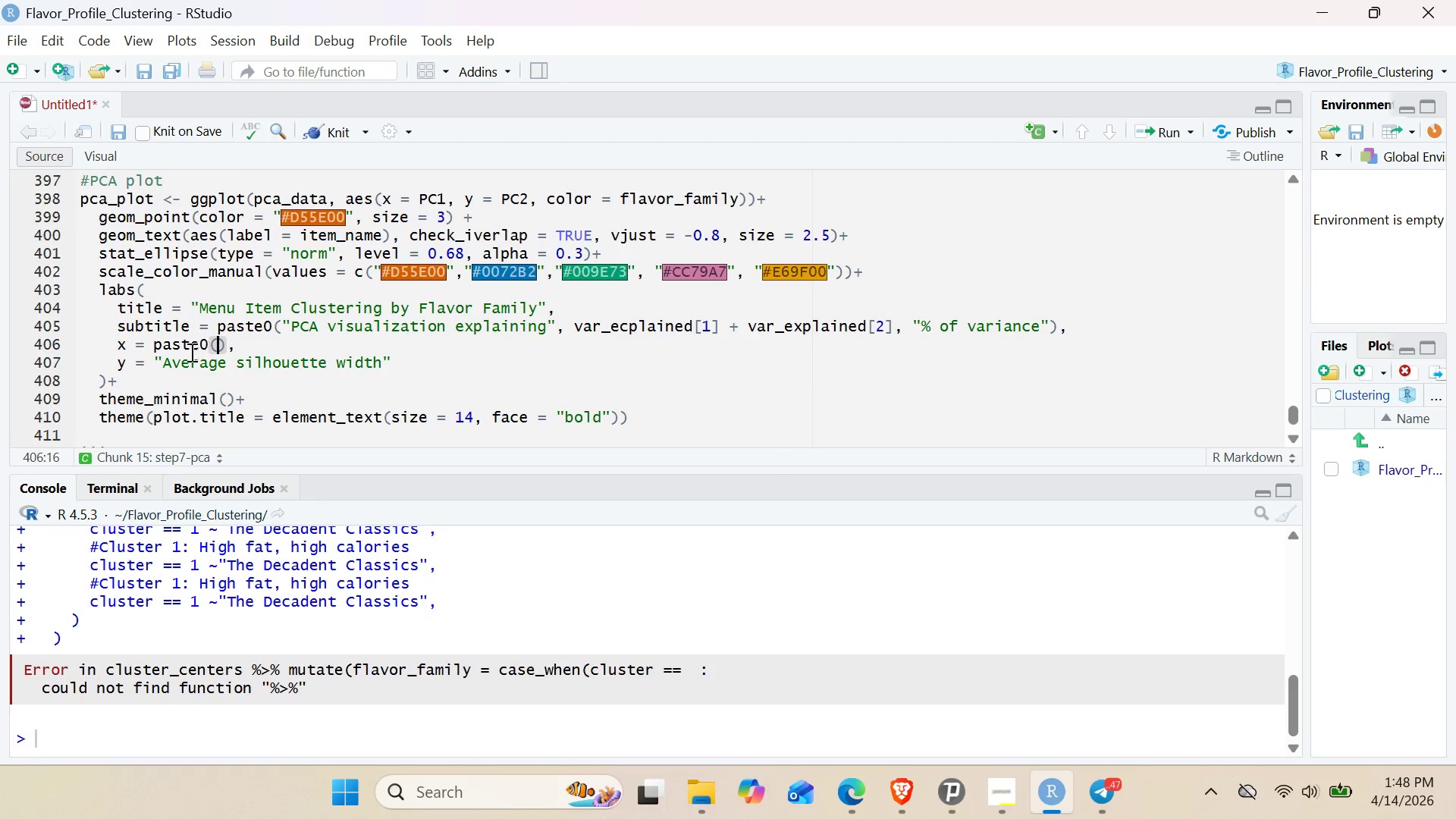 
wait(6.7)
 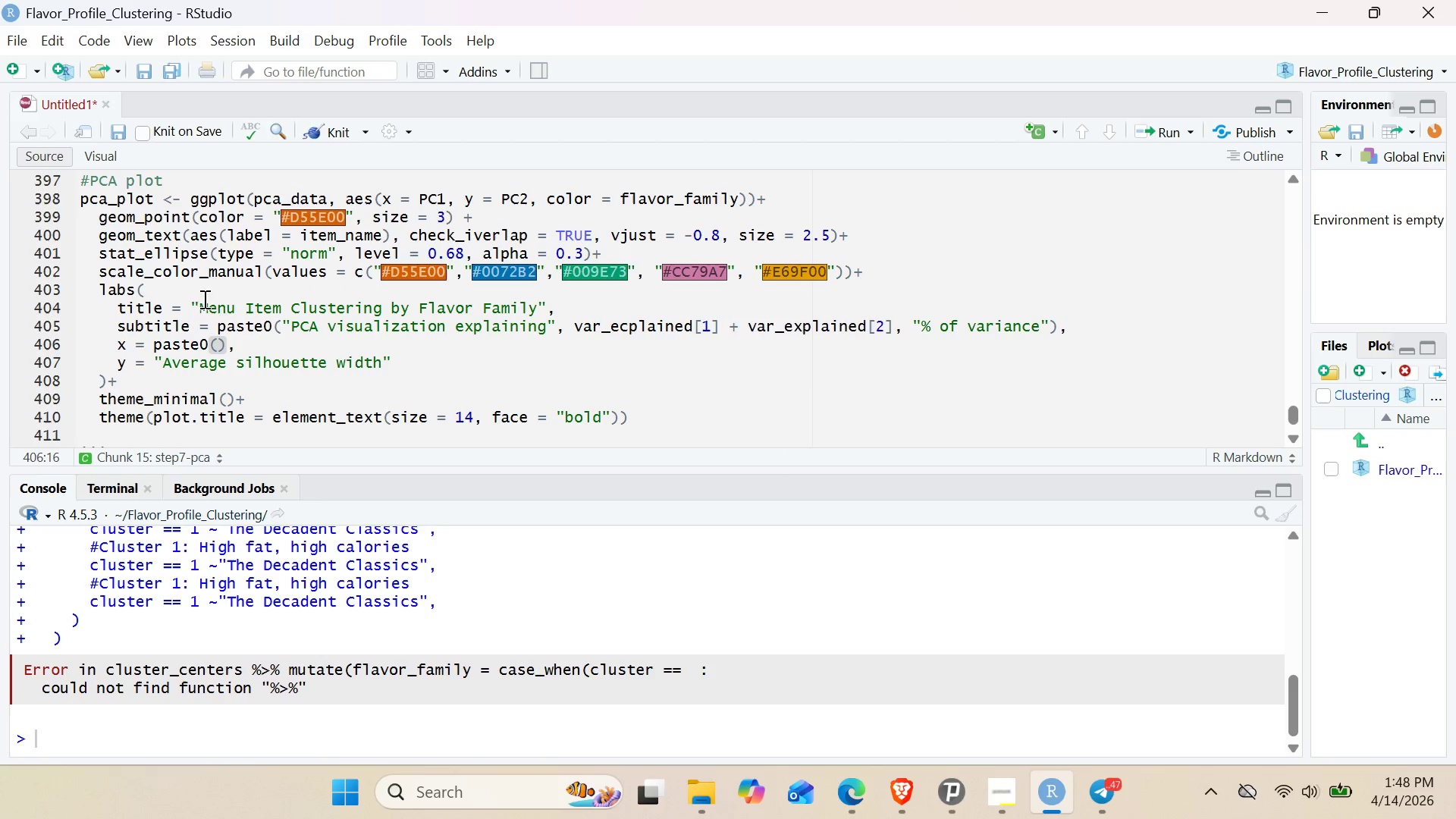 
left_click_drag(start_coordinate=[155, 363], to_coordinate=[402, 362])
 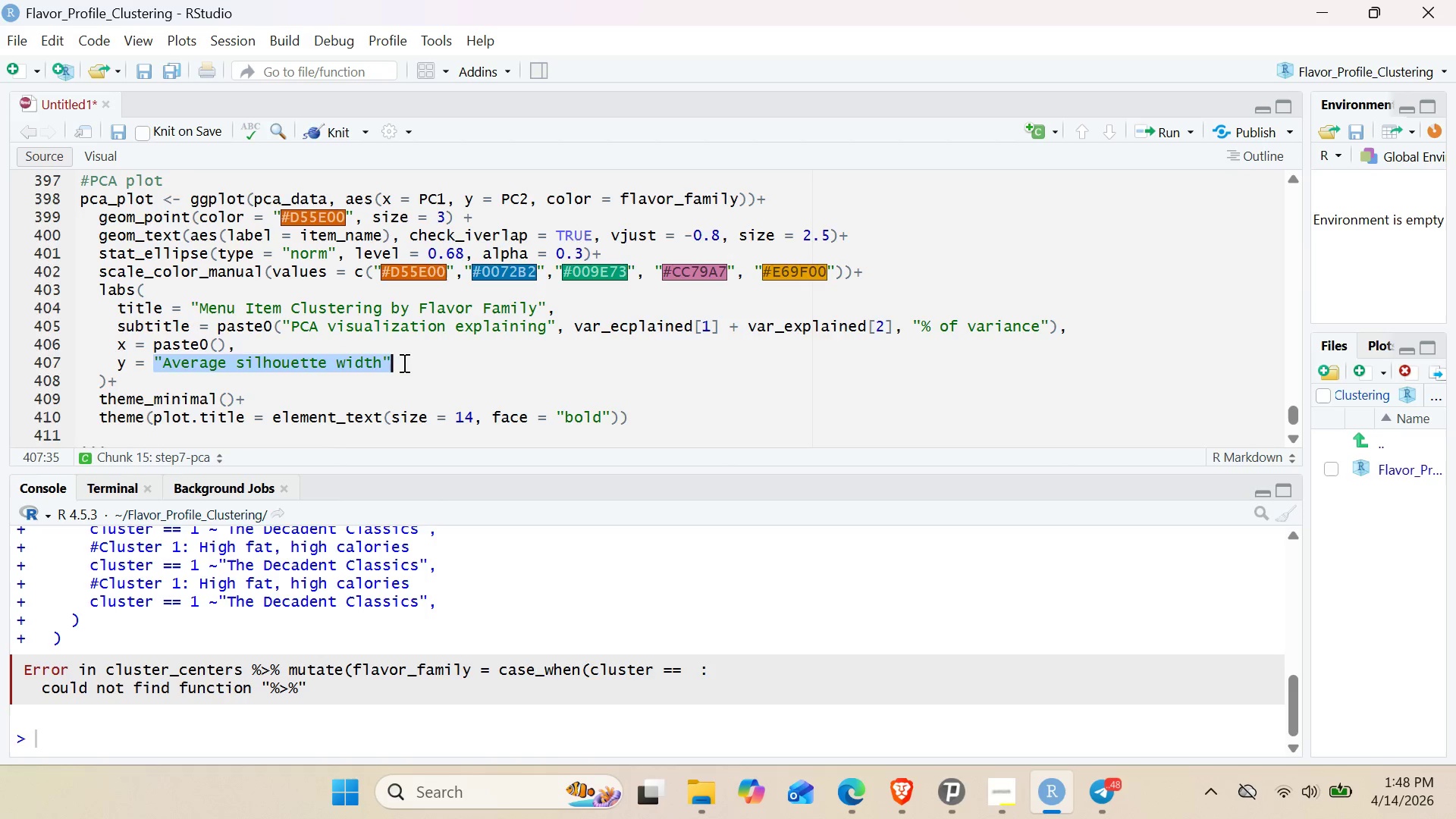 
key(Backspace)
 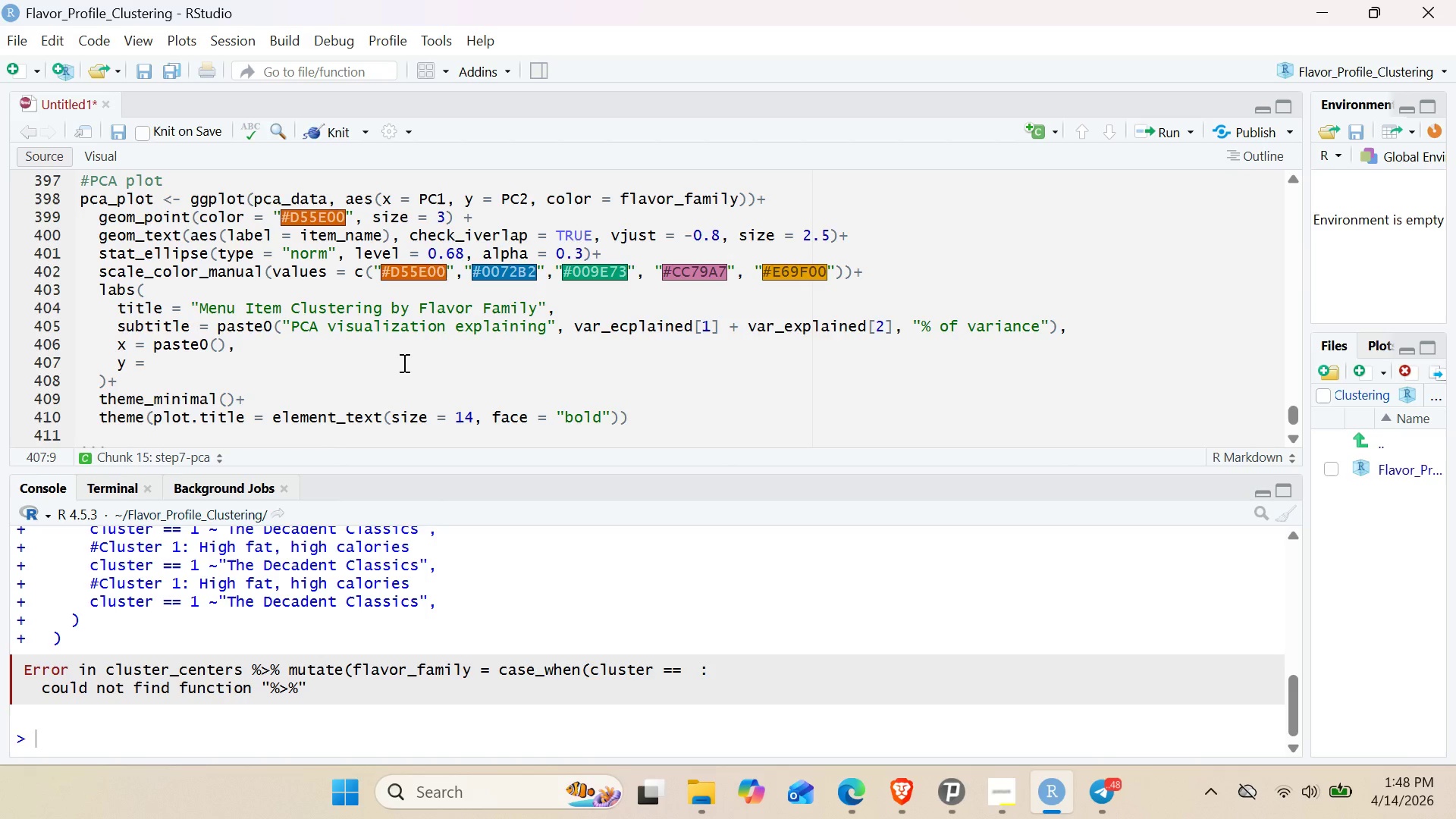 
wait(12.58)
 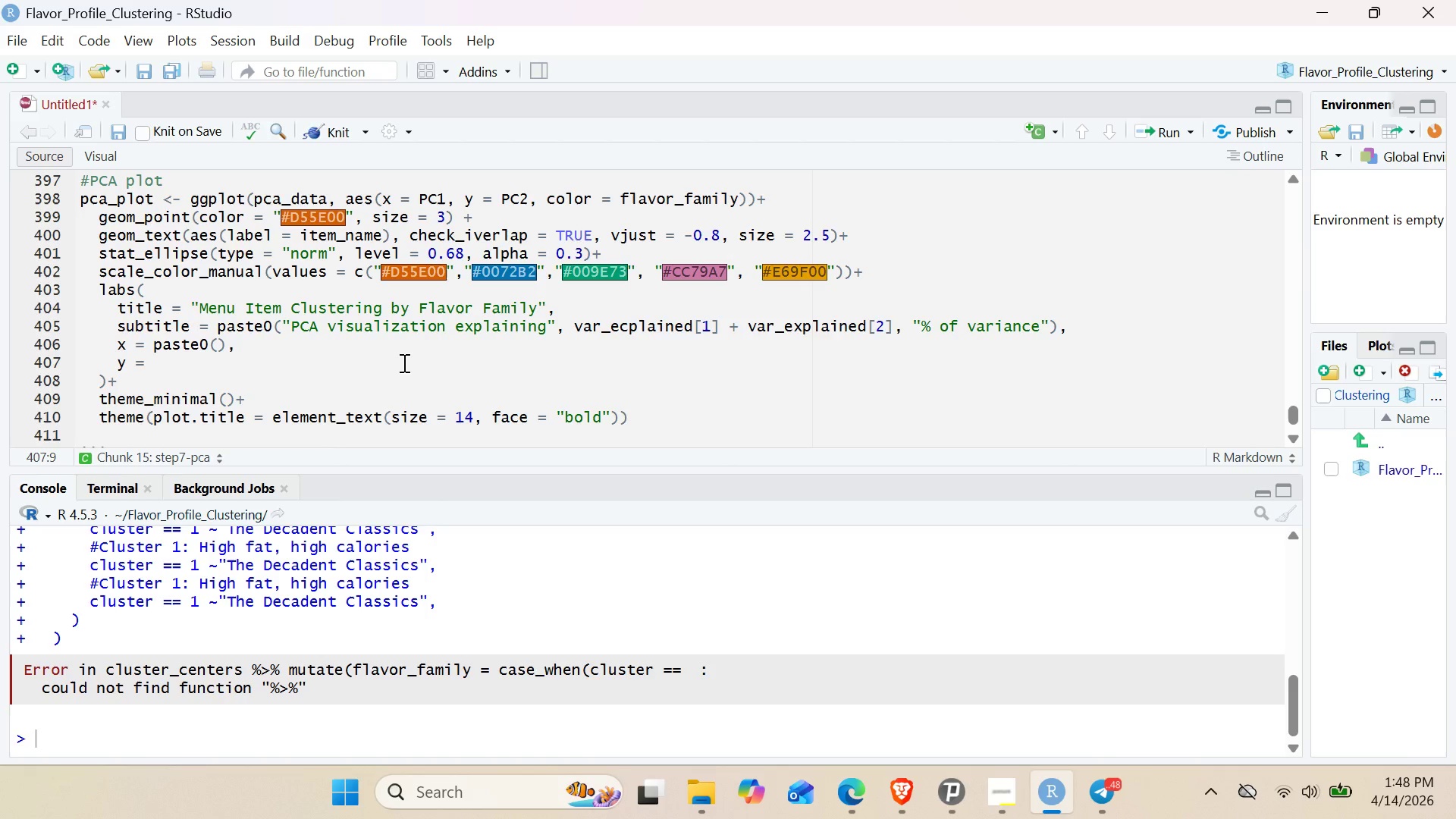 
key(P)
 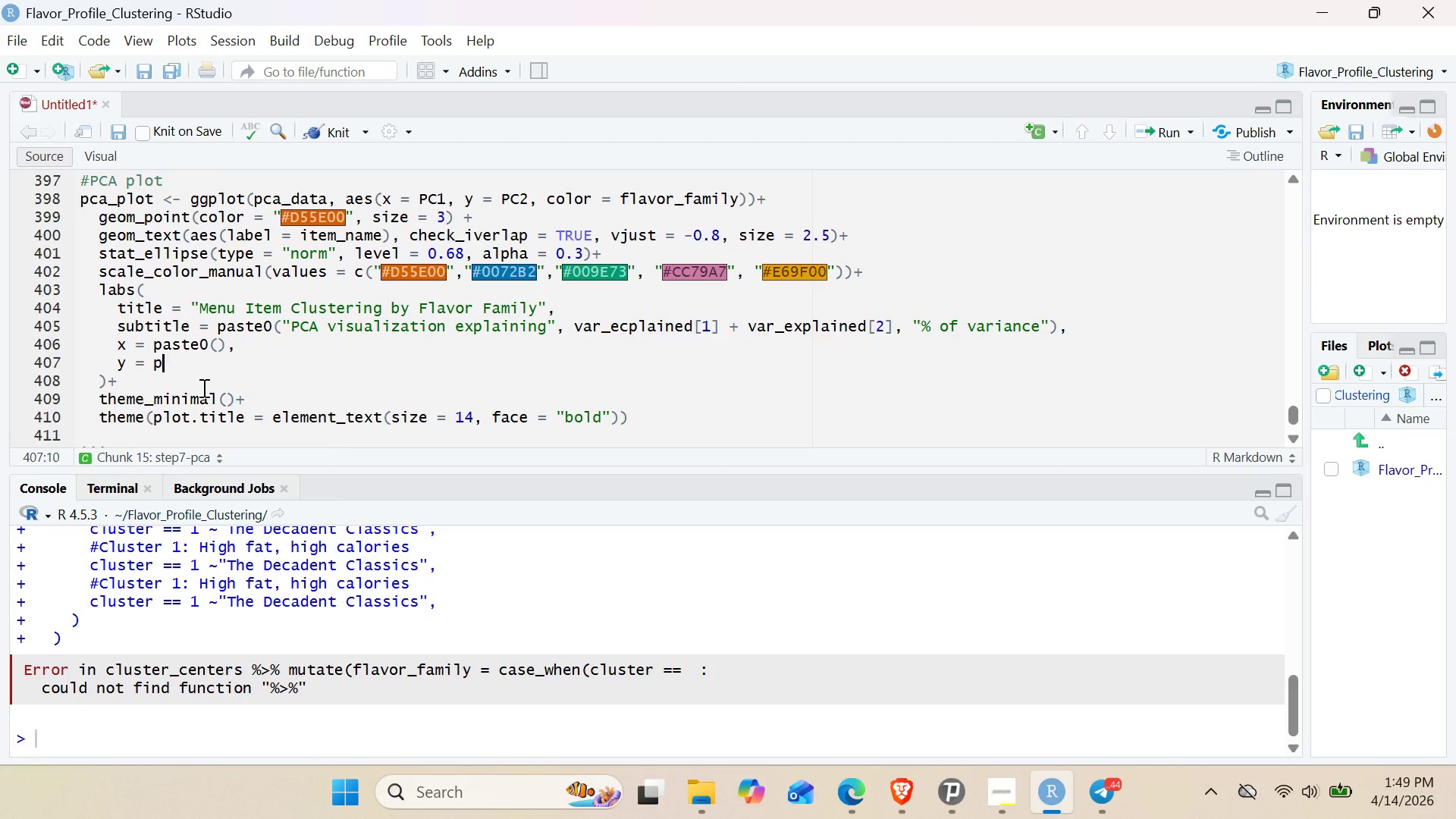 
wait(26.31)
 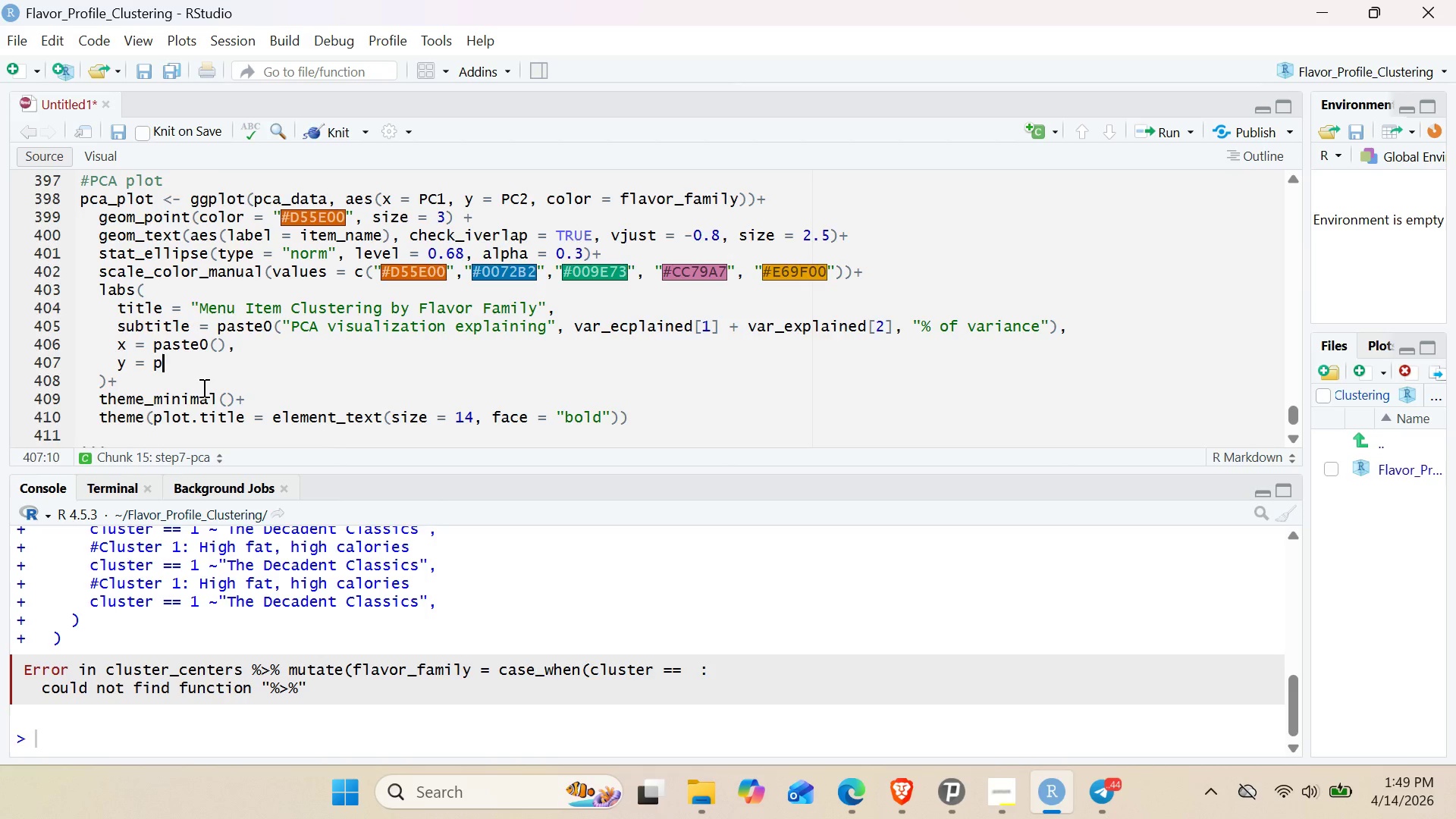 
type(aste)
 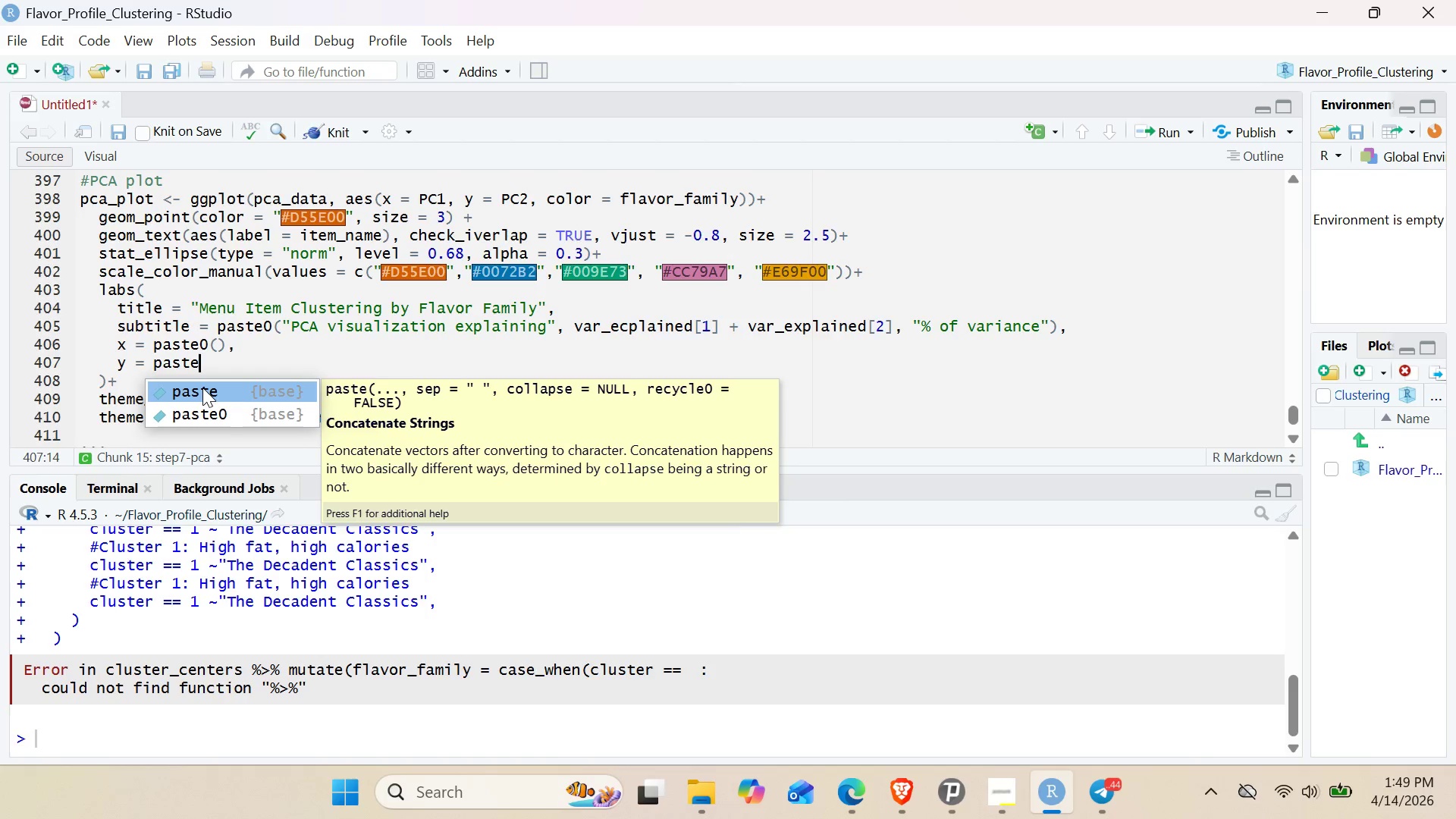 
key(ArrowDown)
 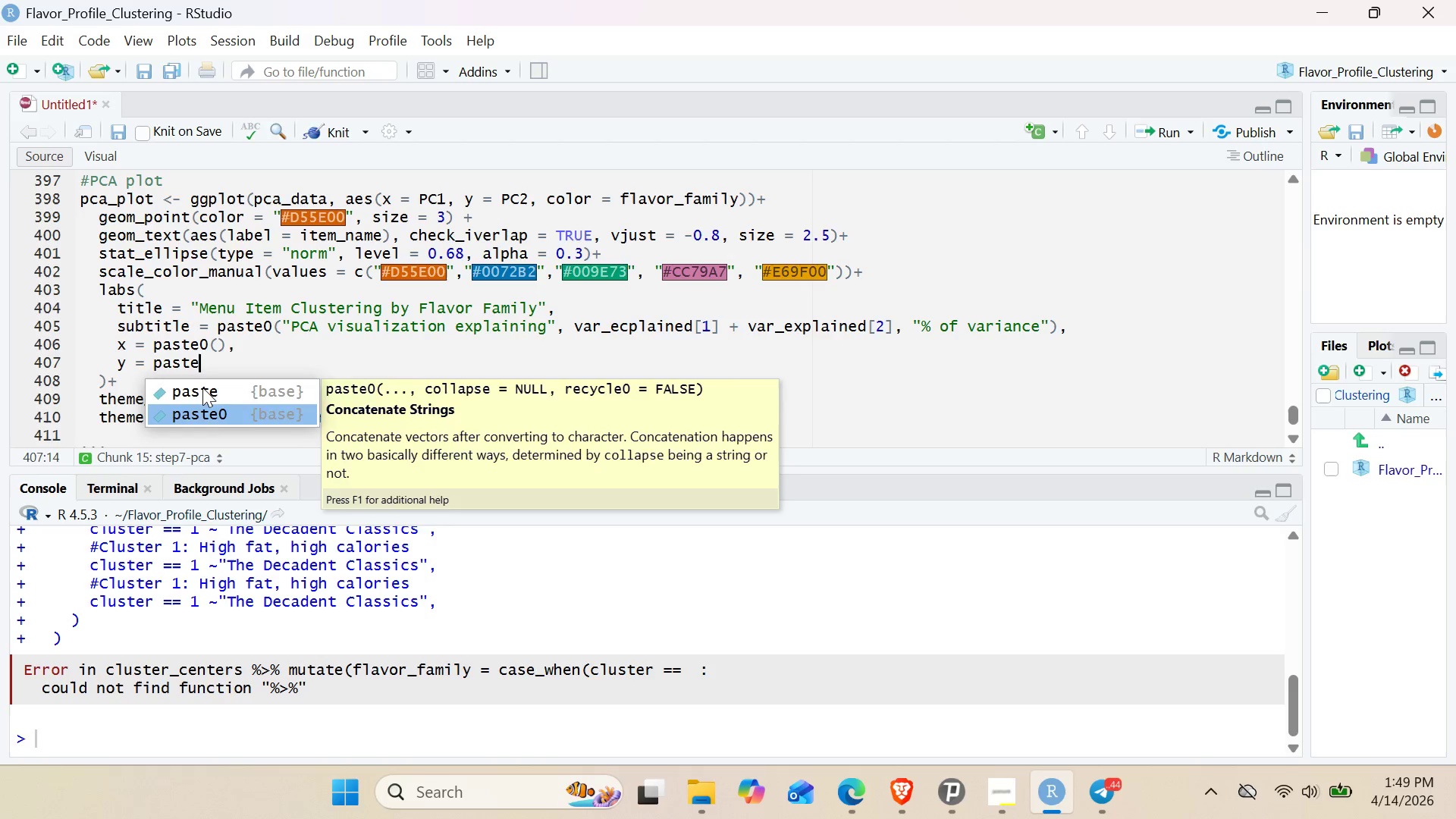 
key(Enter)
 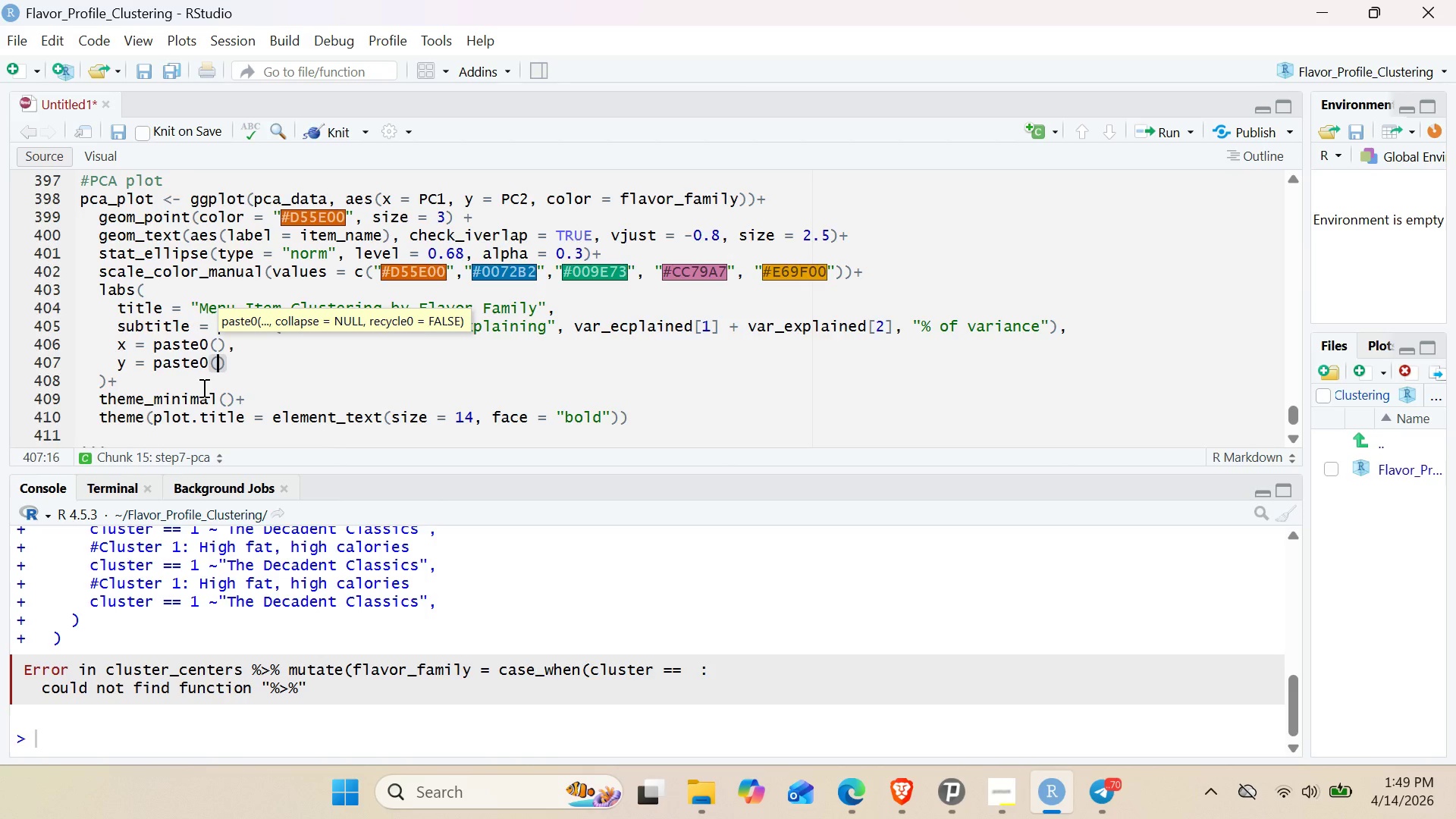 
wait(29.94)
 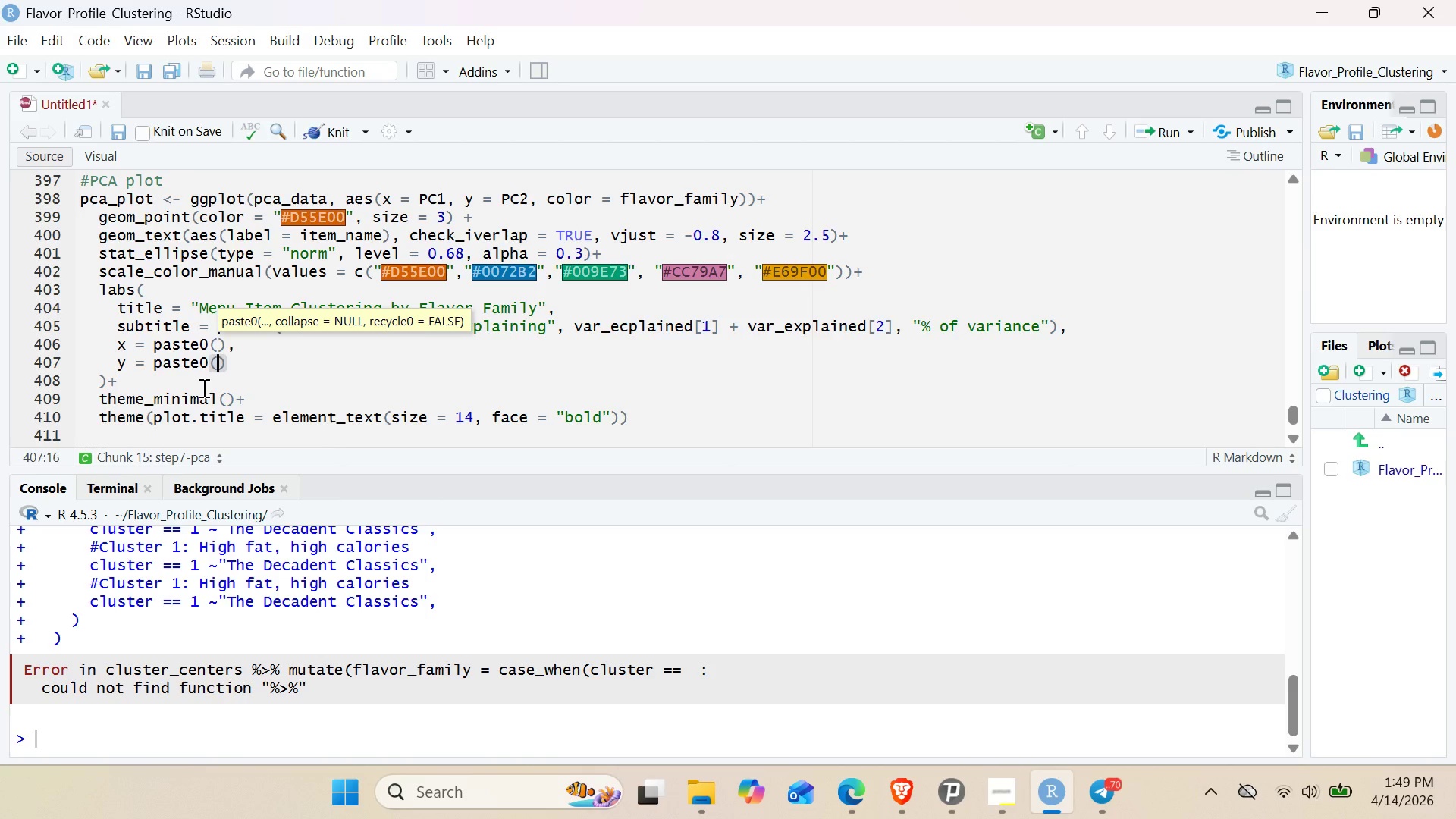 
left_click([213, 344])
 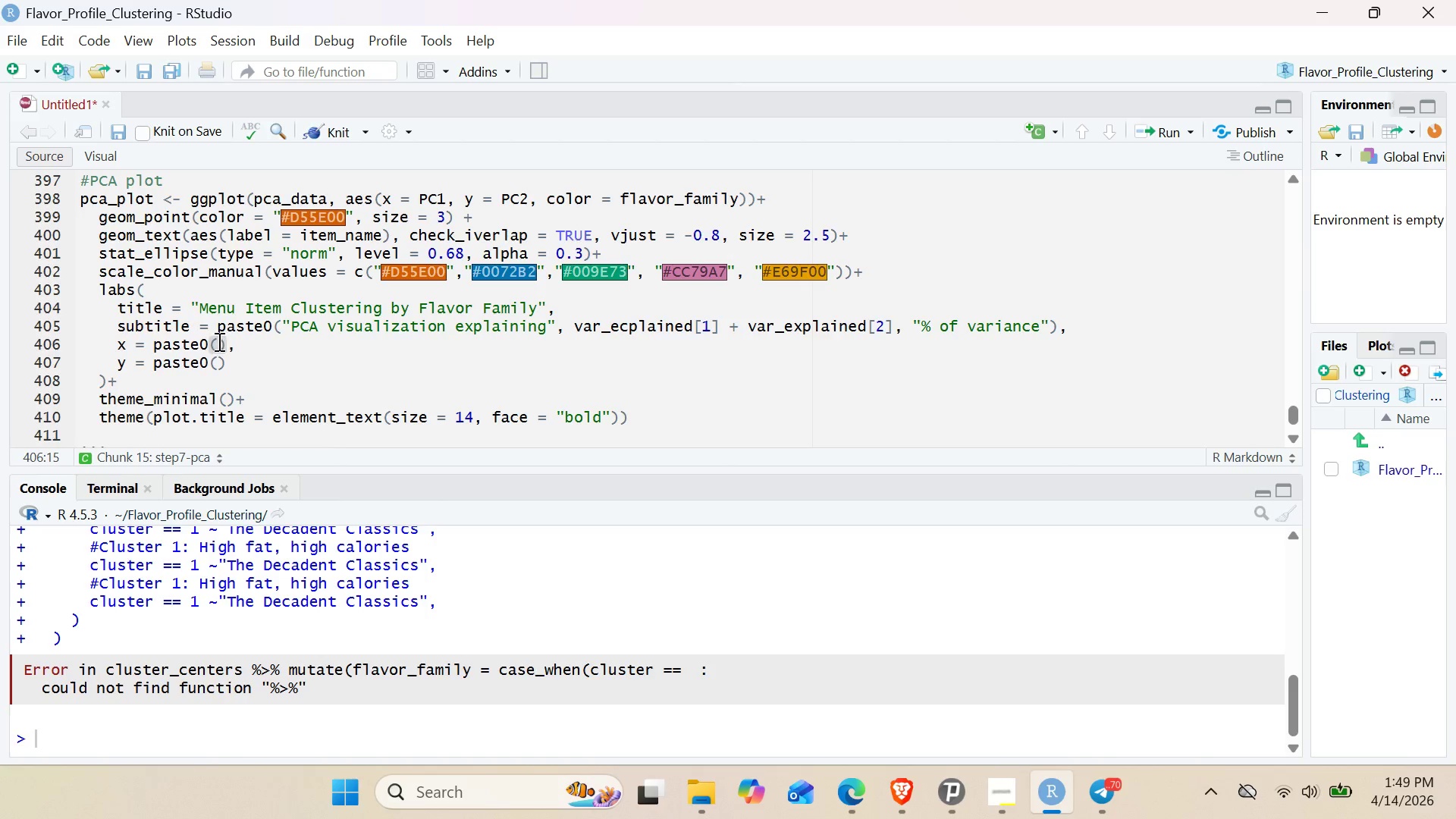 
left_click([218, 341])
 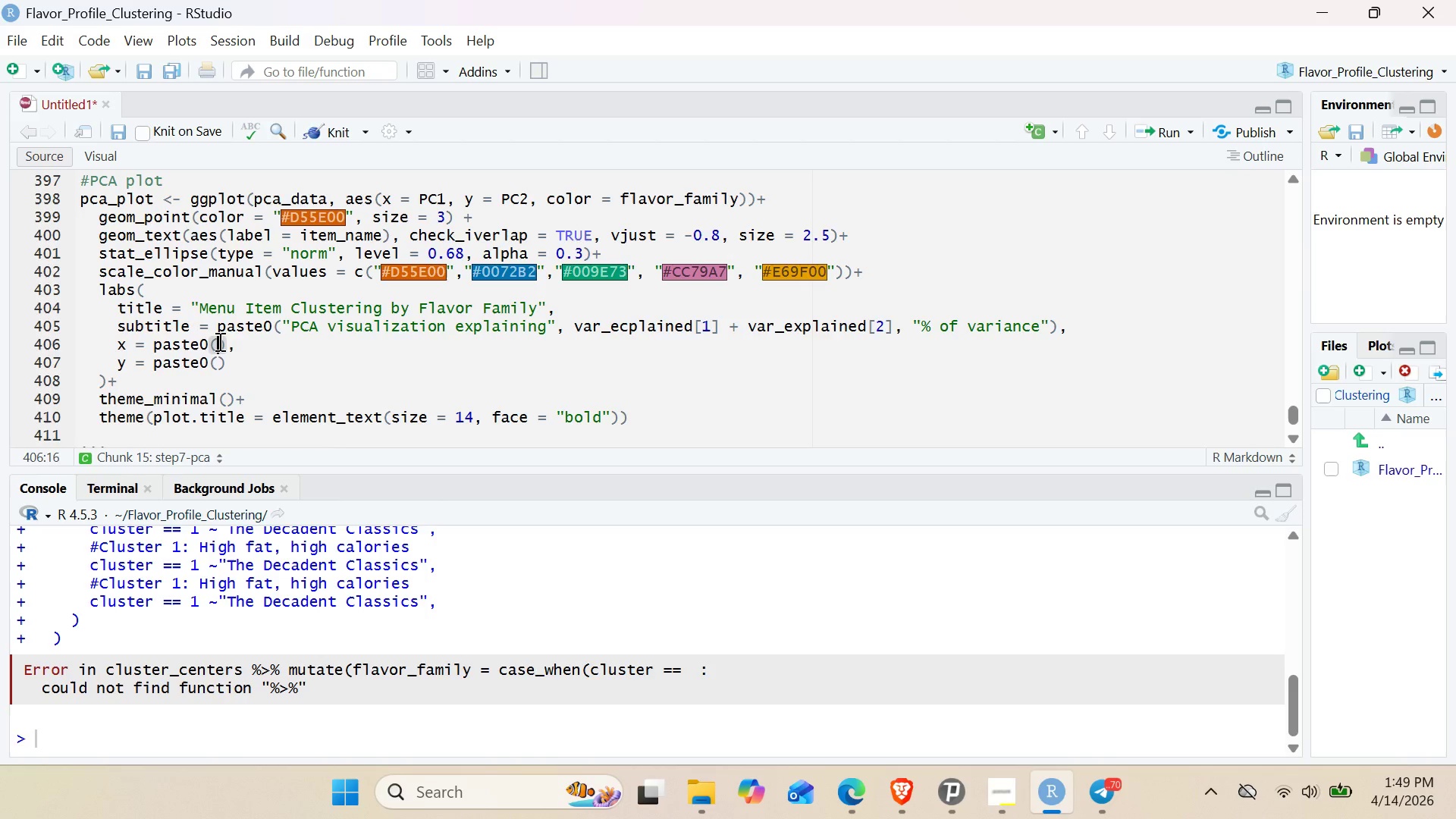 
type("P)
key(Backspace)
type(Principal)
 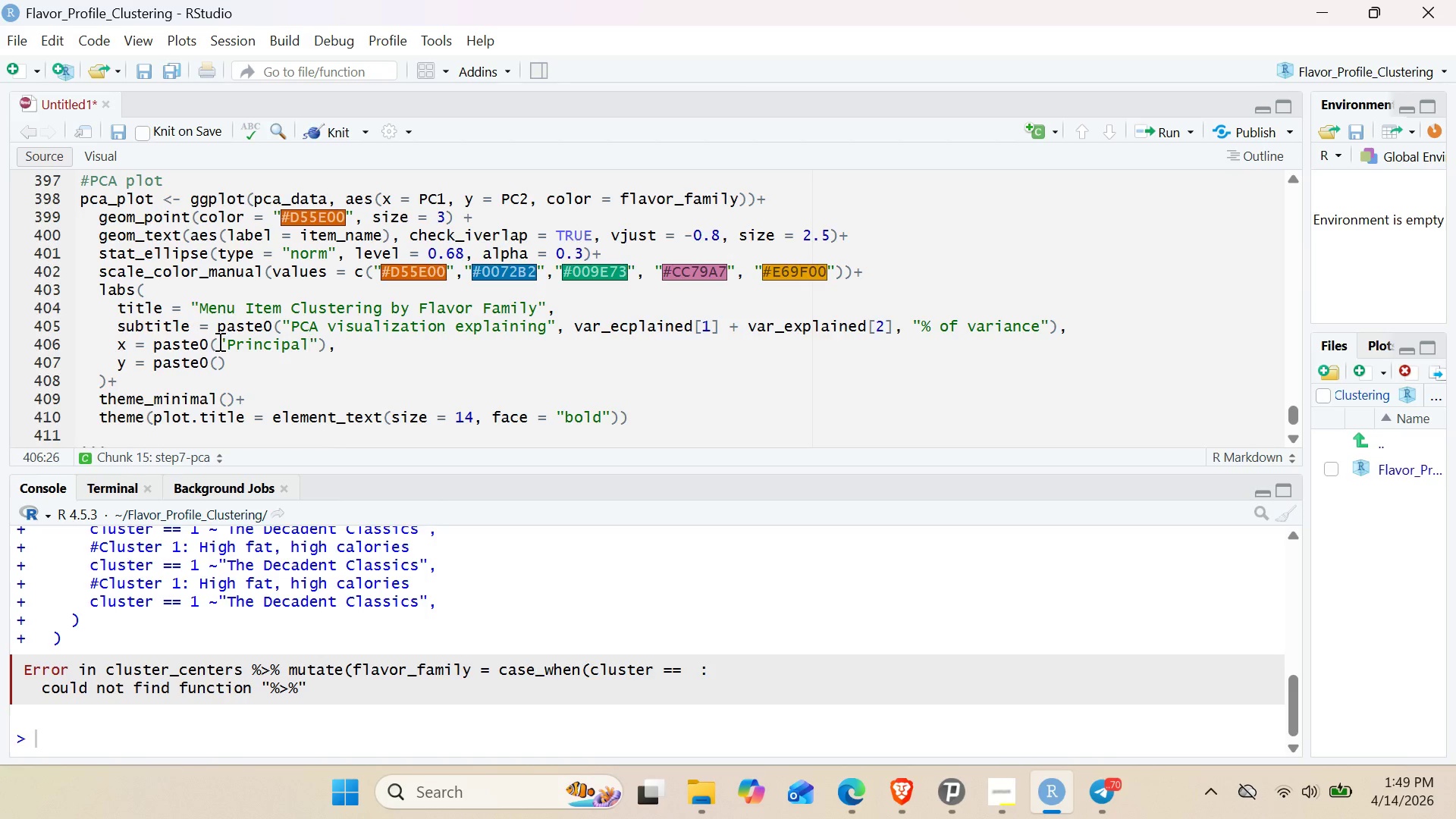 
type( Component 1()
 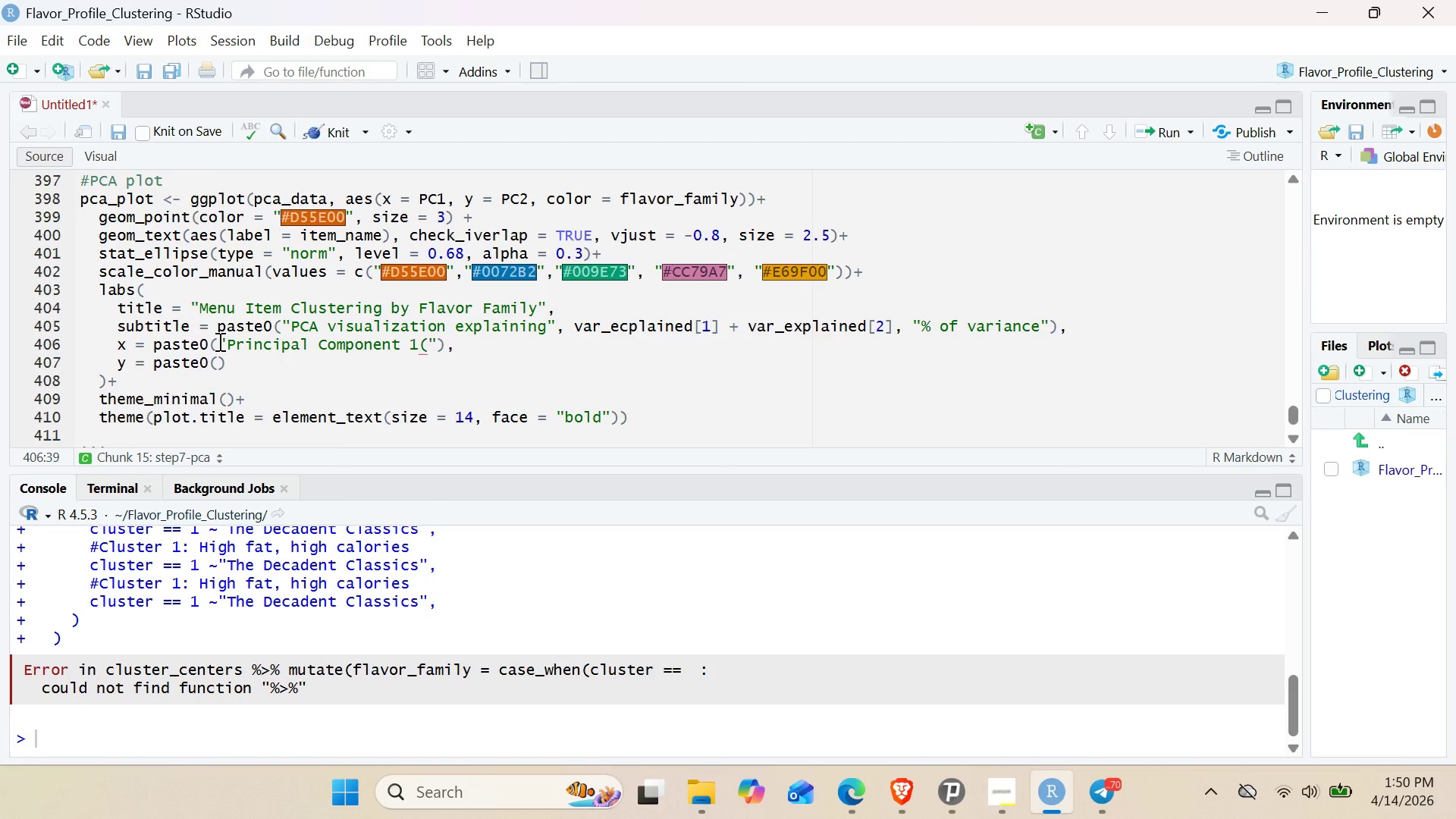 
hold_key(key=ShiftRight, duration=1.5)
 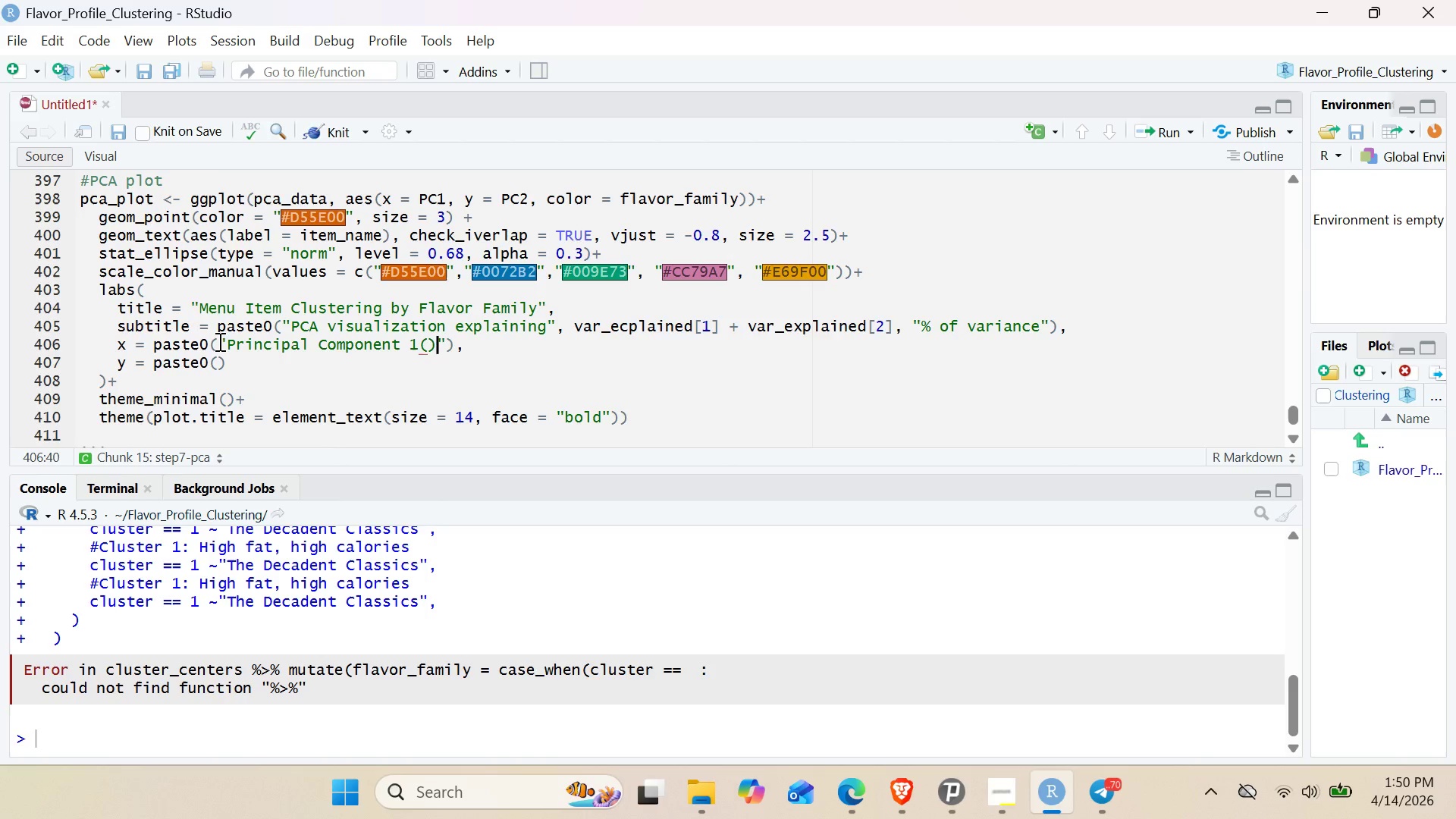 
key(Shift+0)
 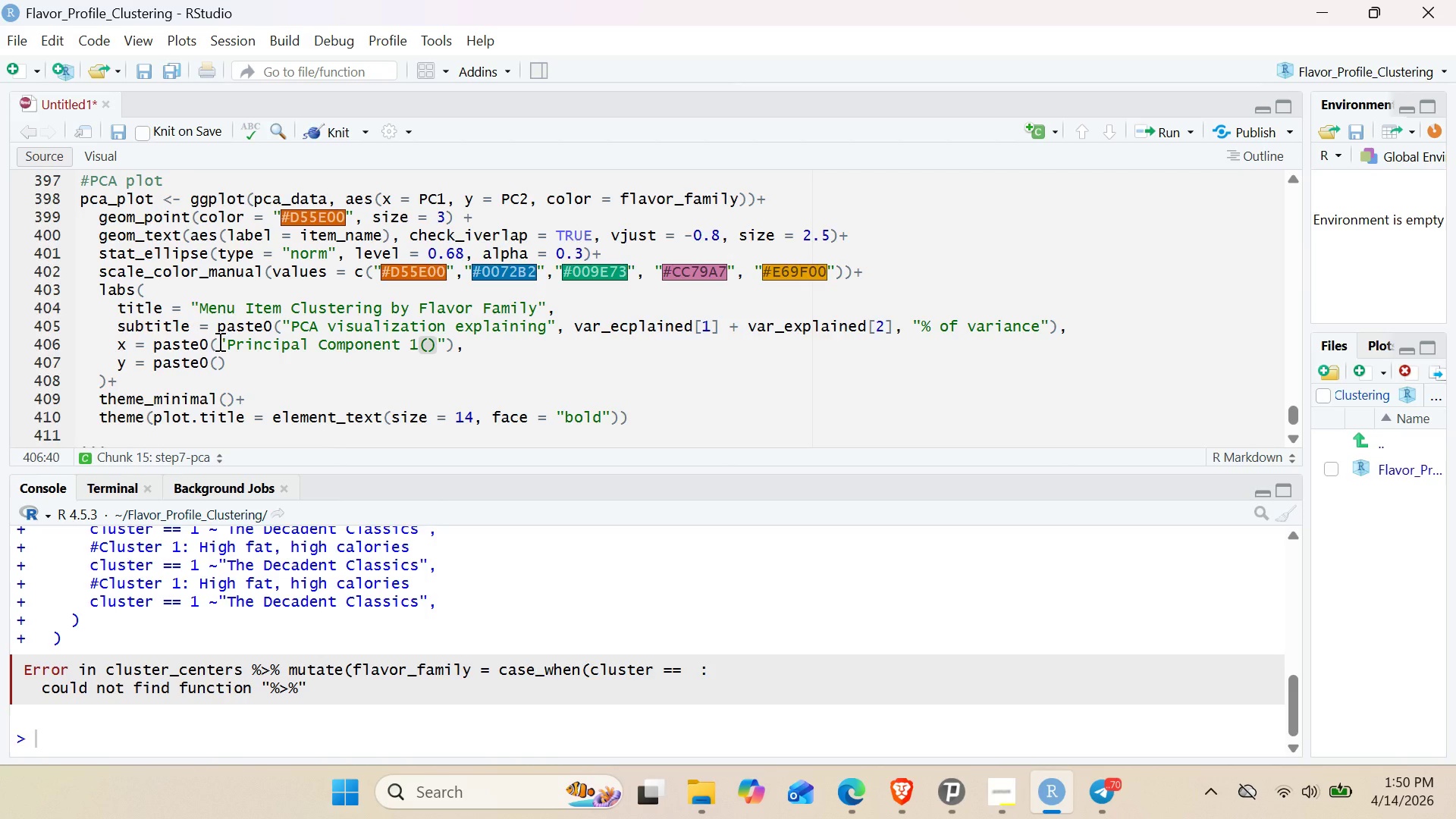 
key(ArrowLeft)
 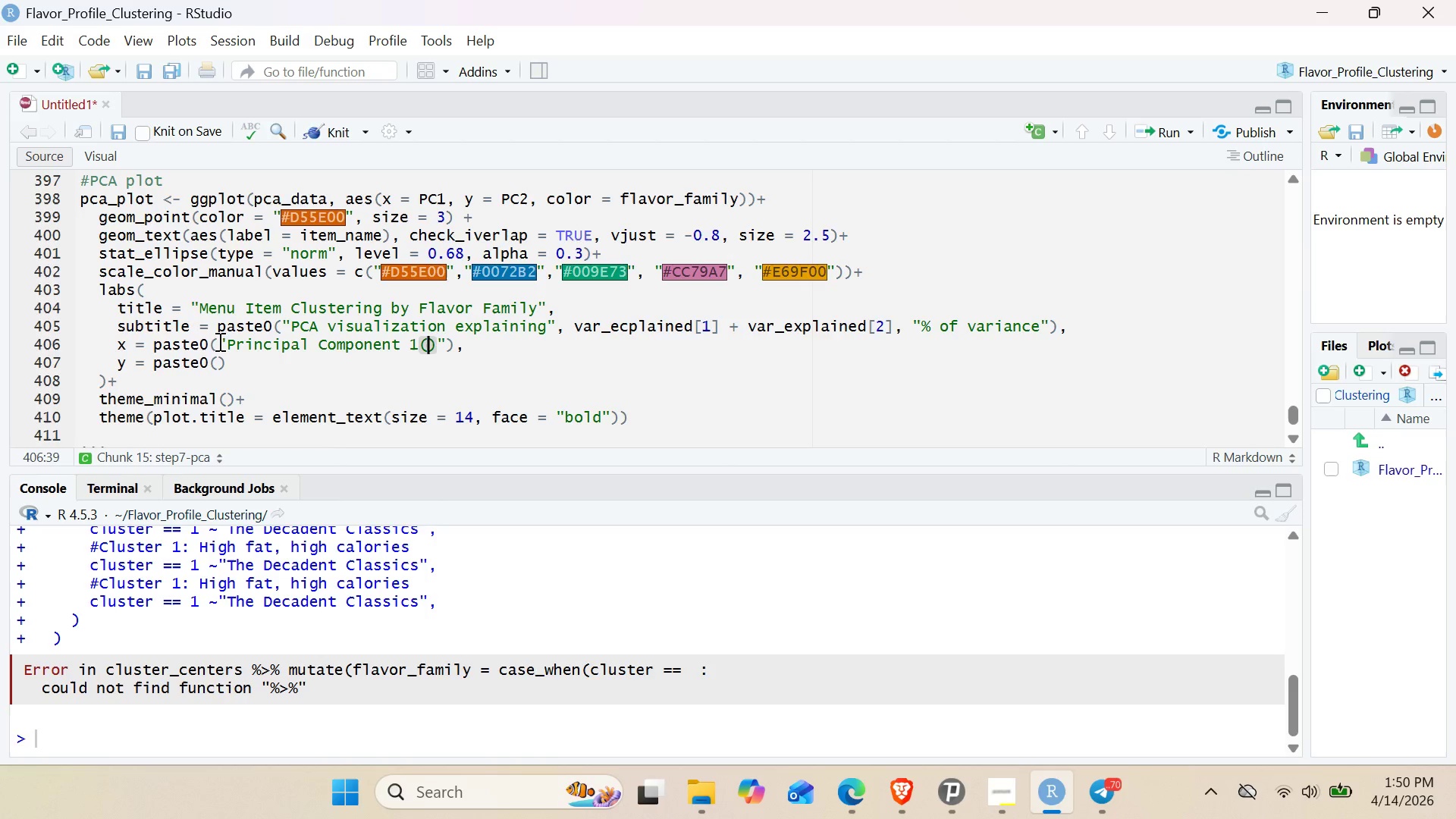 
hold_key(key=ShiftRight, duration=1.52)
 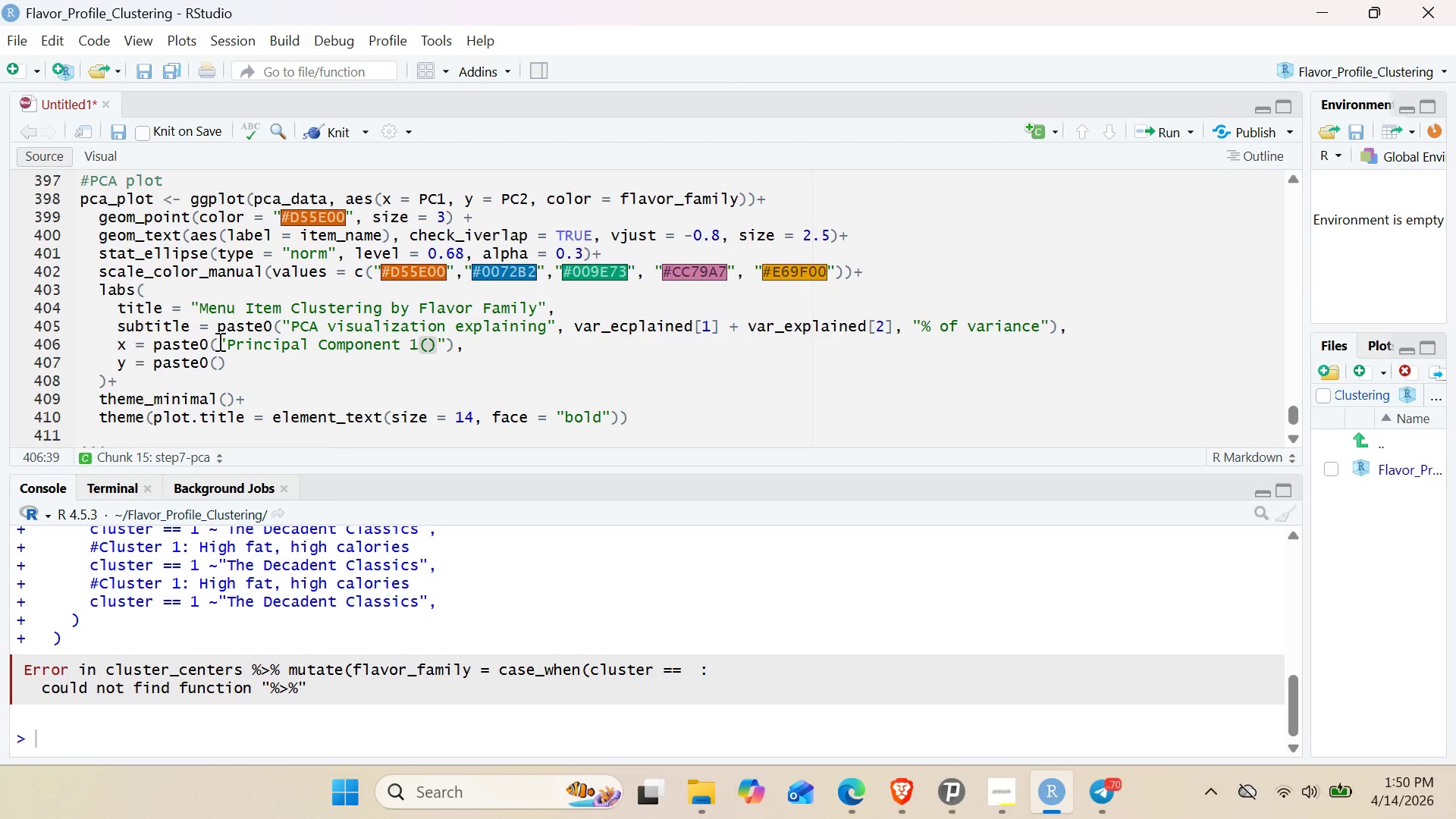 
hold_key(key=ShiftRight, duration=1.5)
 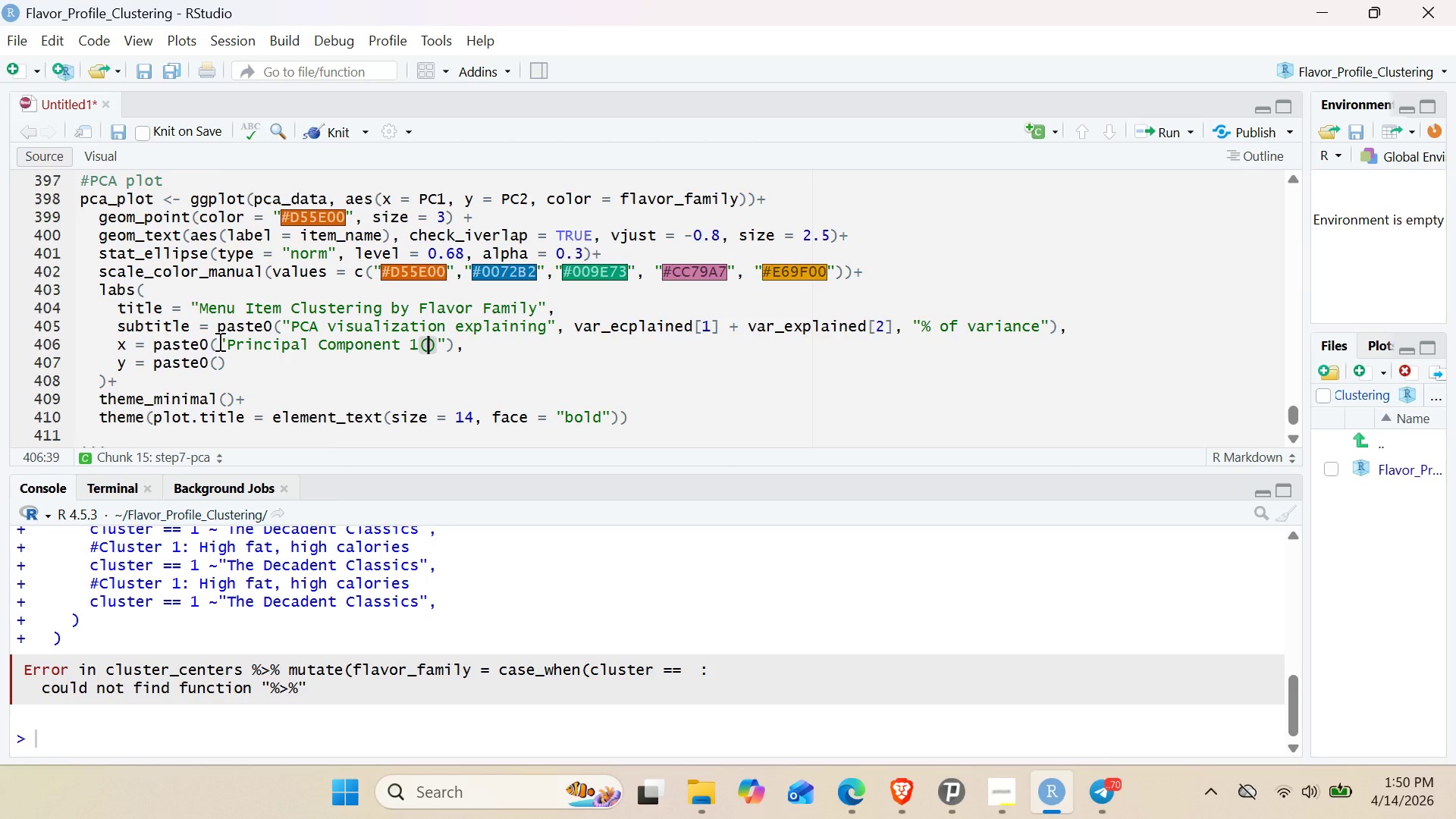 
key(Shift+Quote)
 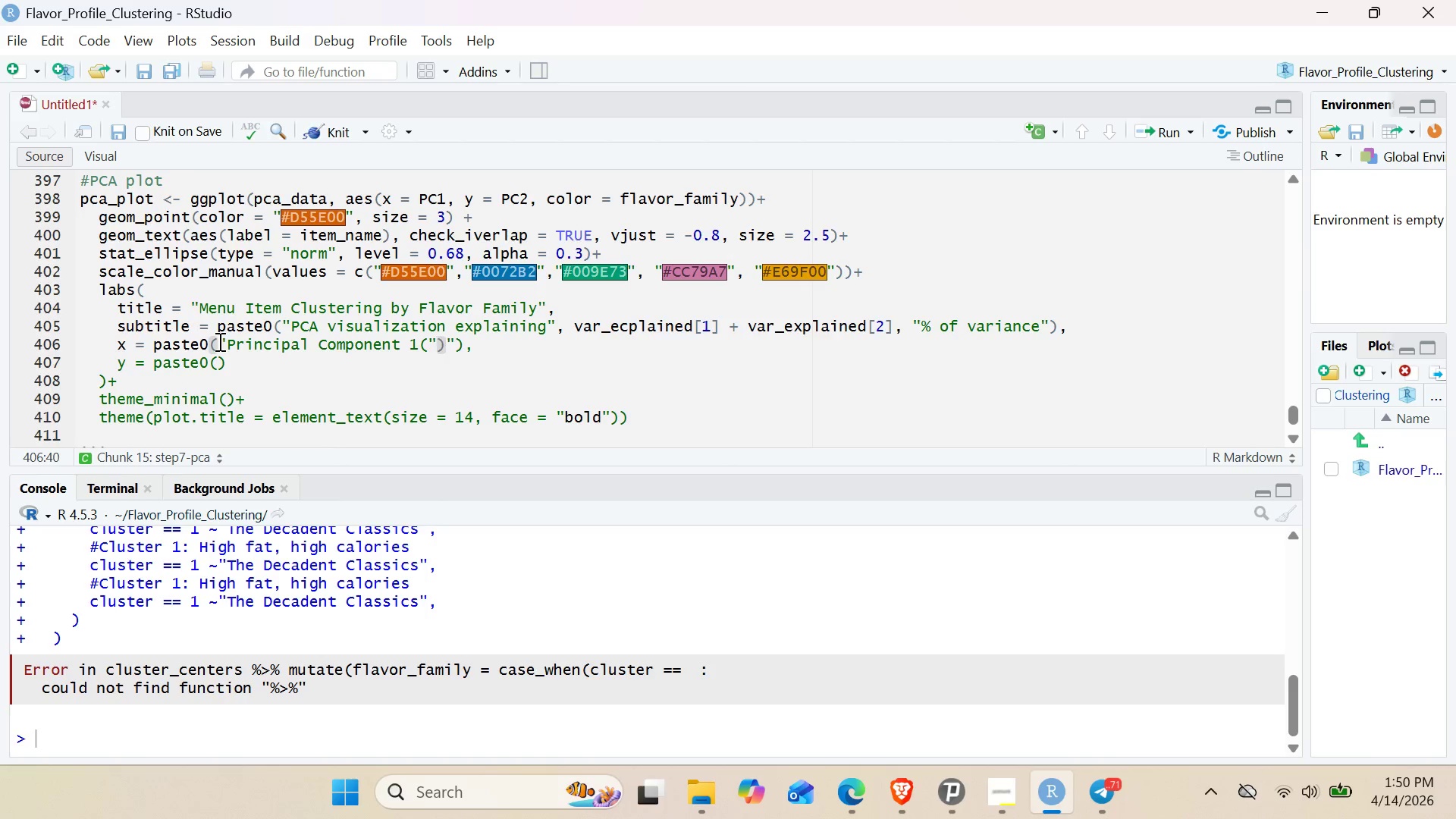 
type(, var_explained[1)
 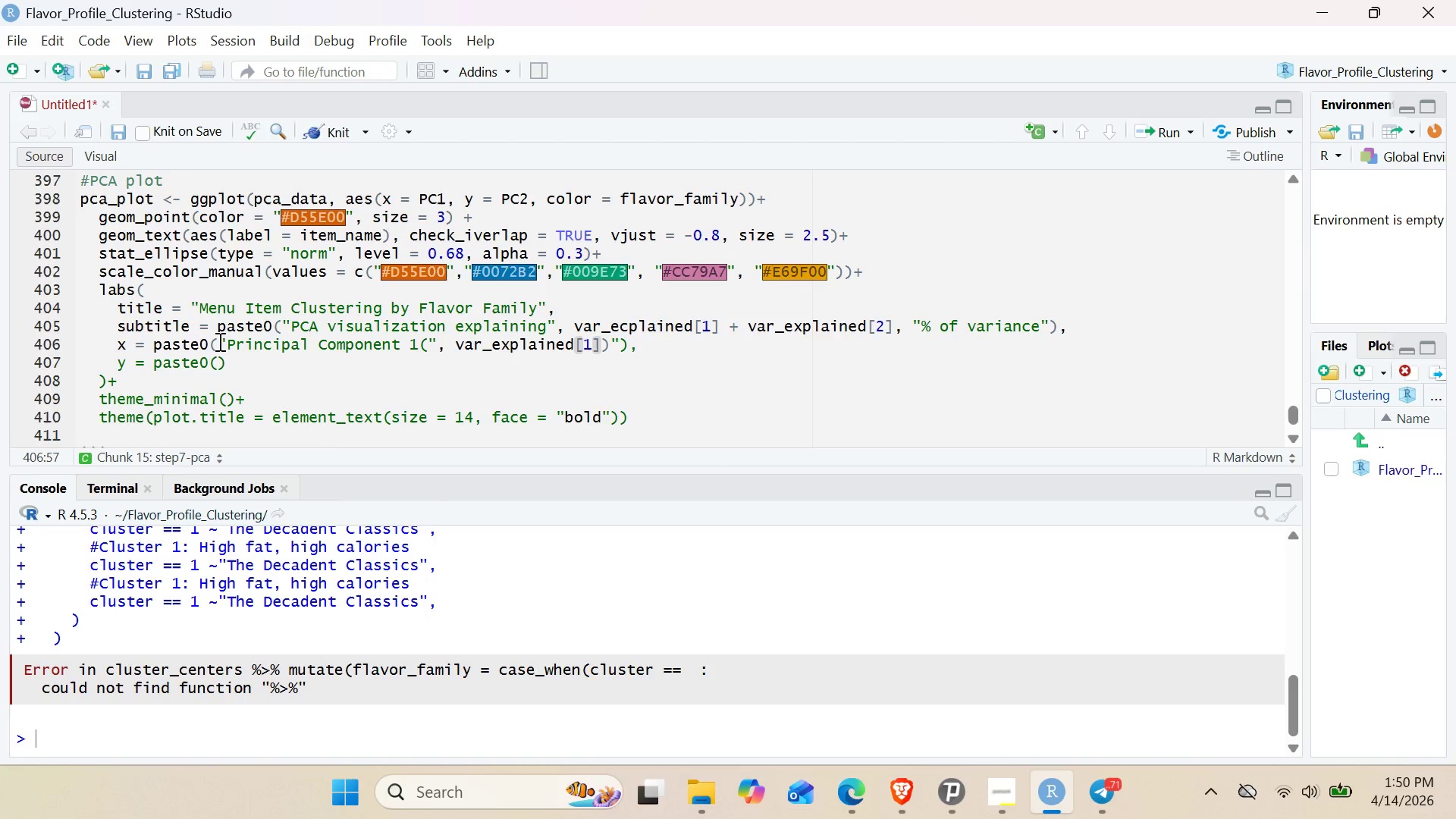 
key(ArrowRight)
 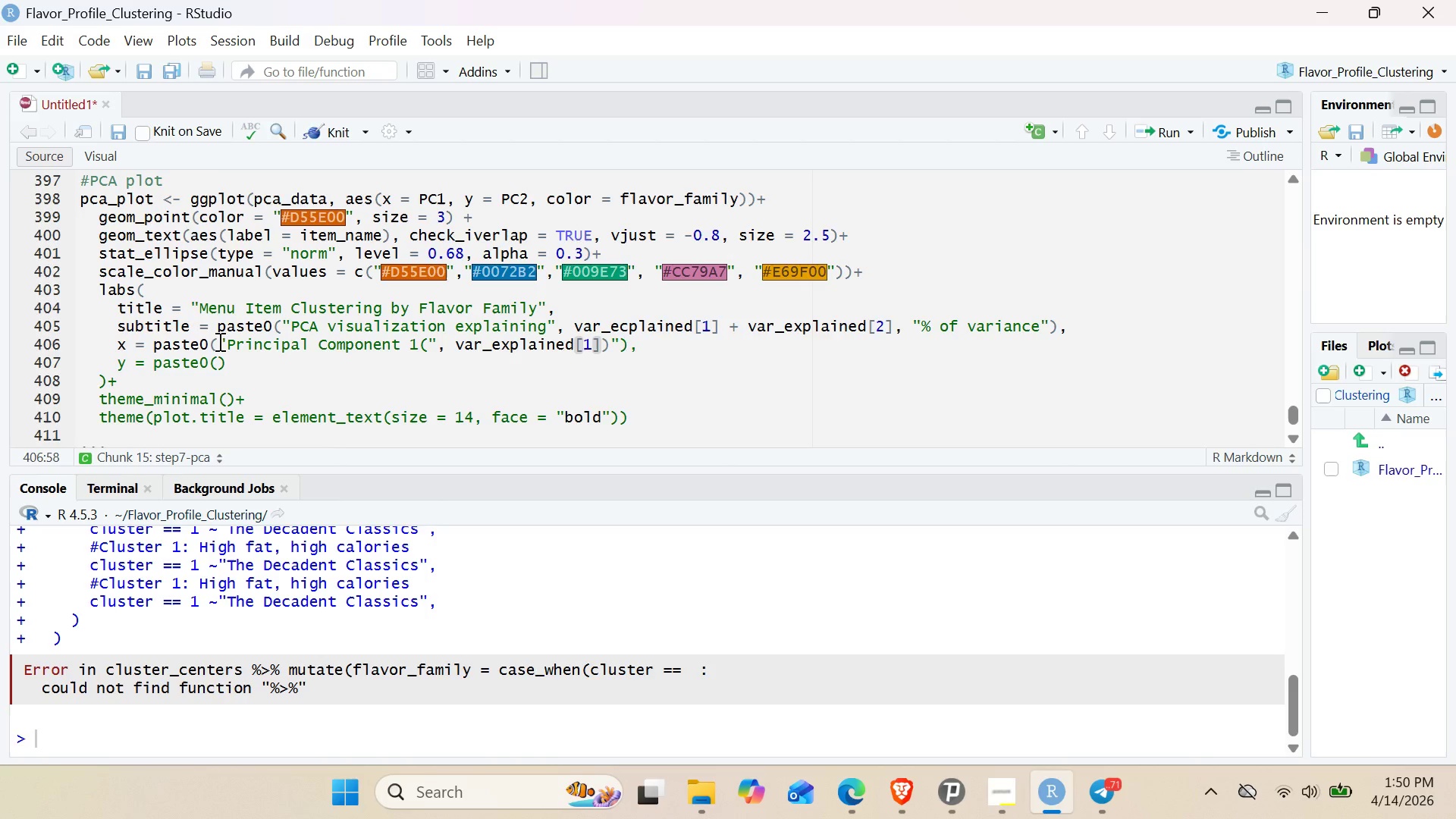 
key(Comma)
 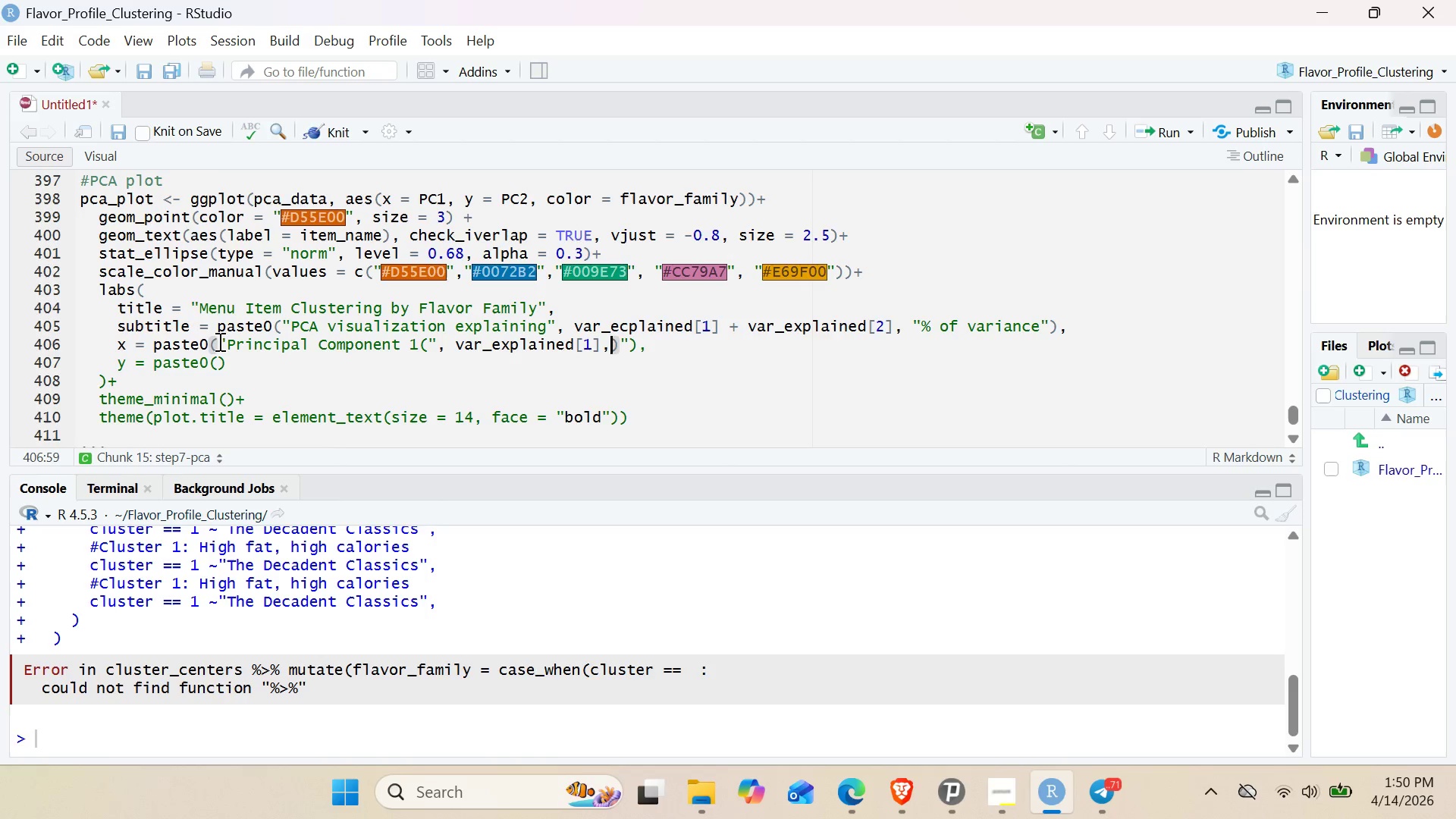 
key(Space)
 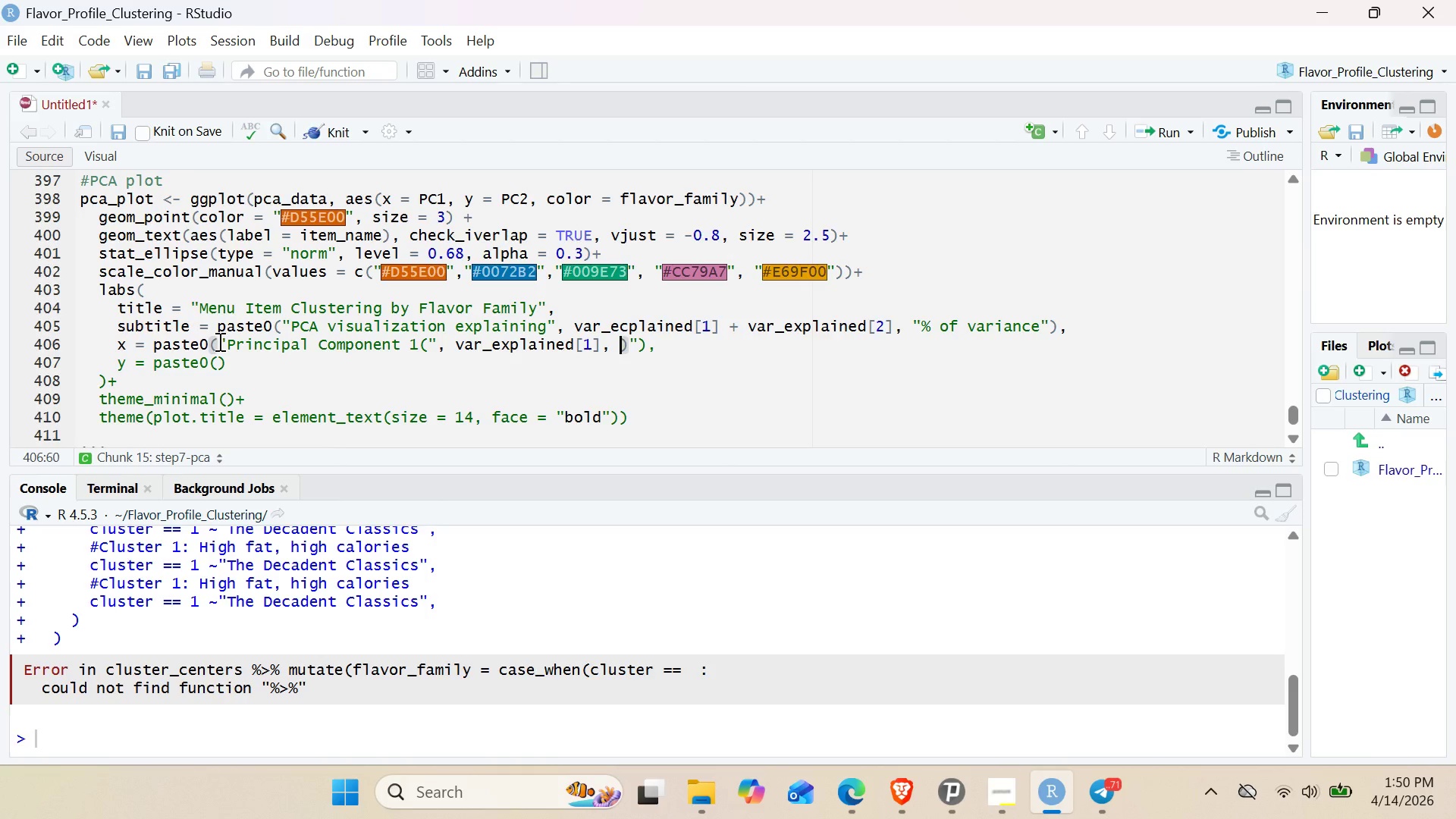 
key(Shift+Quote)
 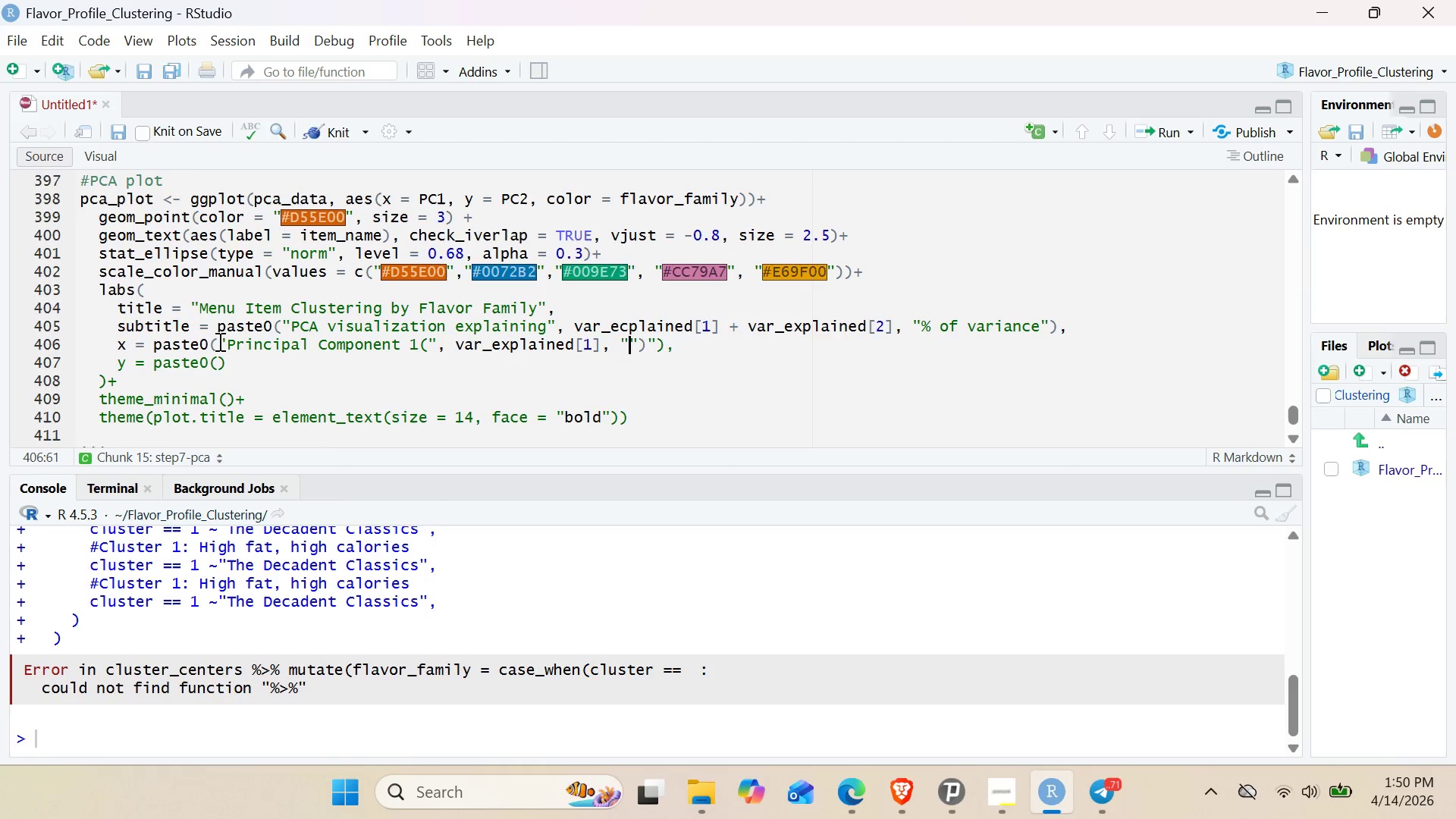 
hold_key(key=ShiftRight, duration=0.47)
 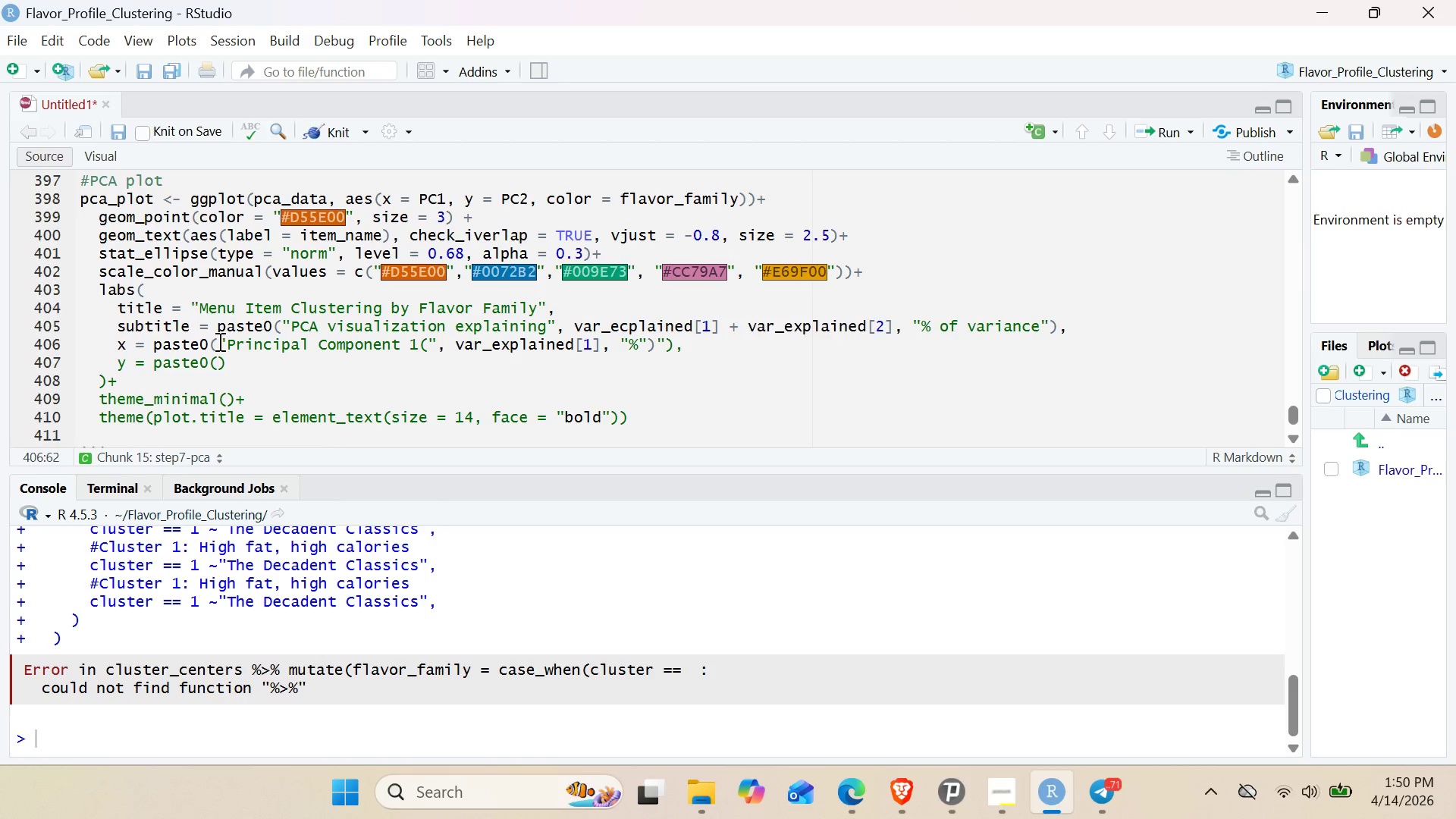 
key(5)
 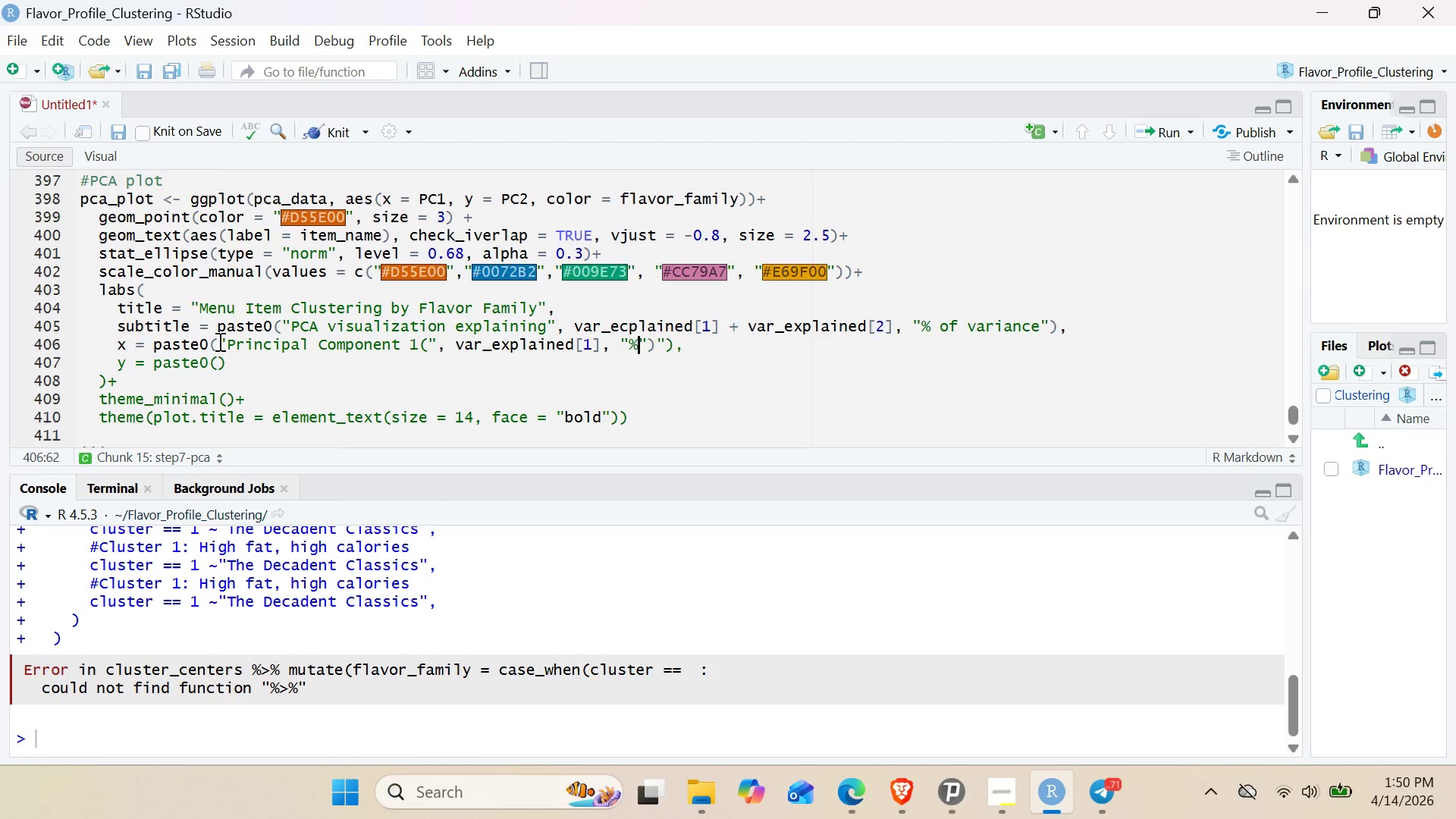 
key(ArrowRight)
 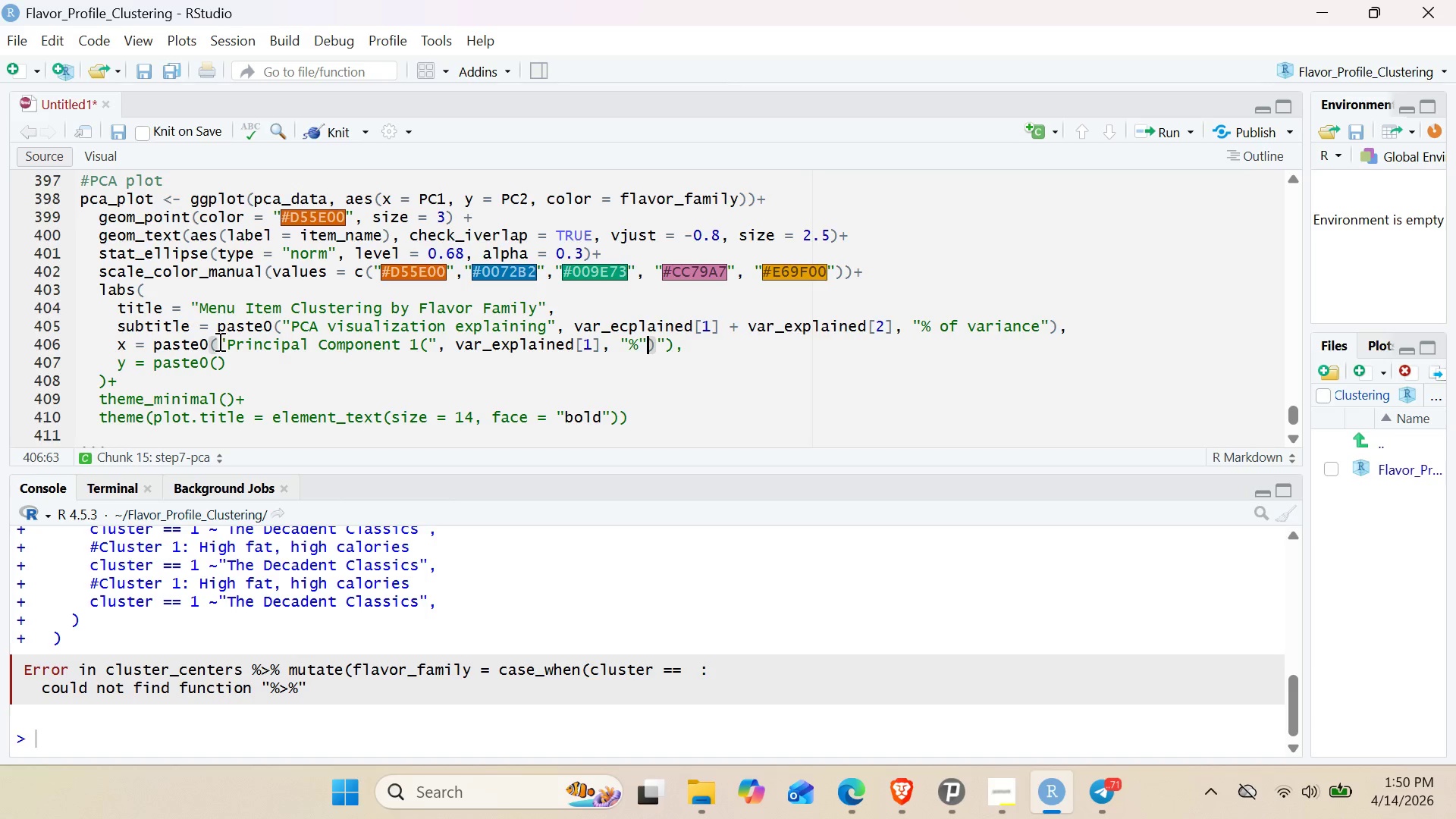 
key(ArrowLeft)
 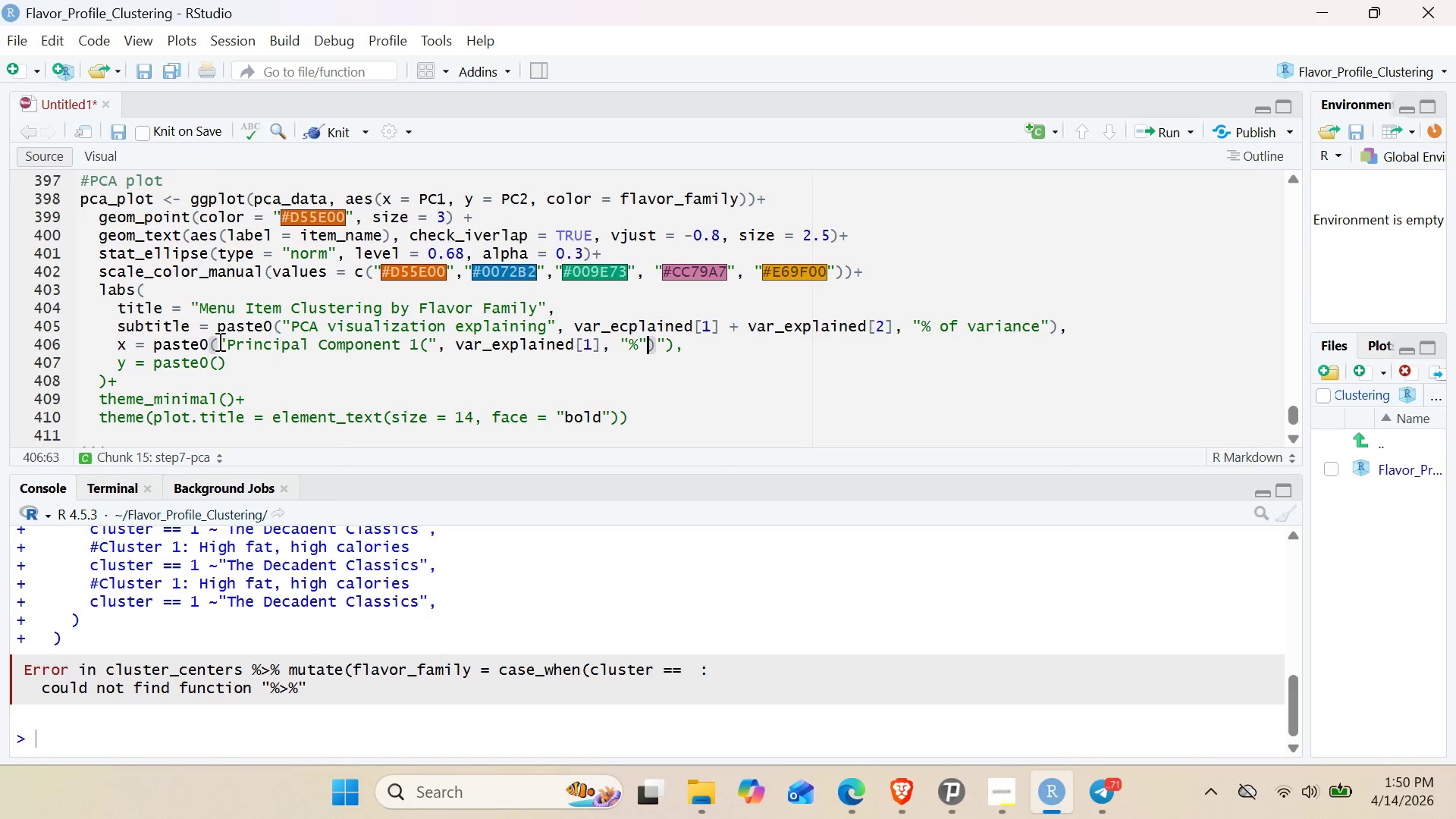 
key(Backspace)
 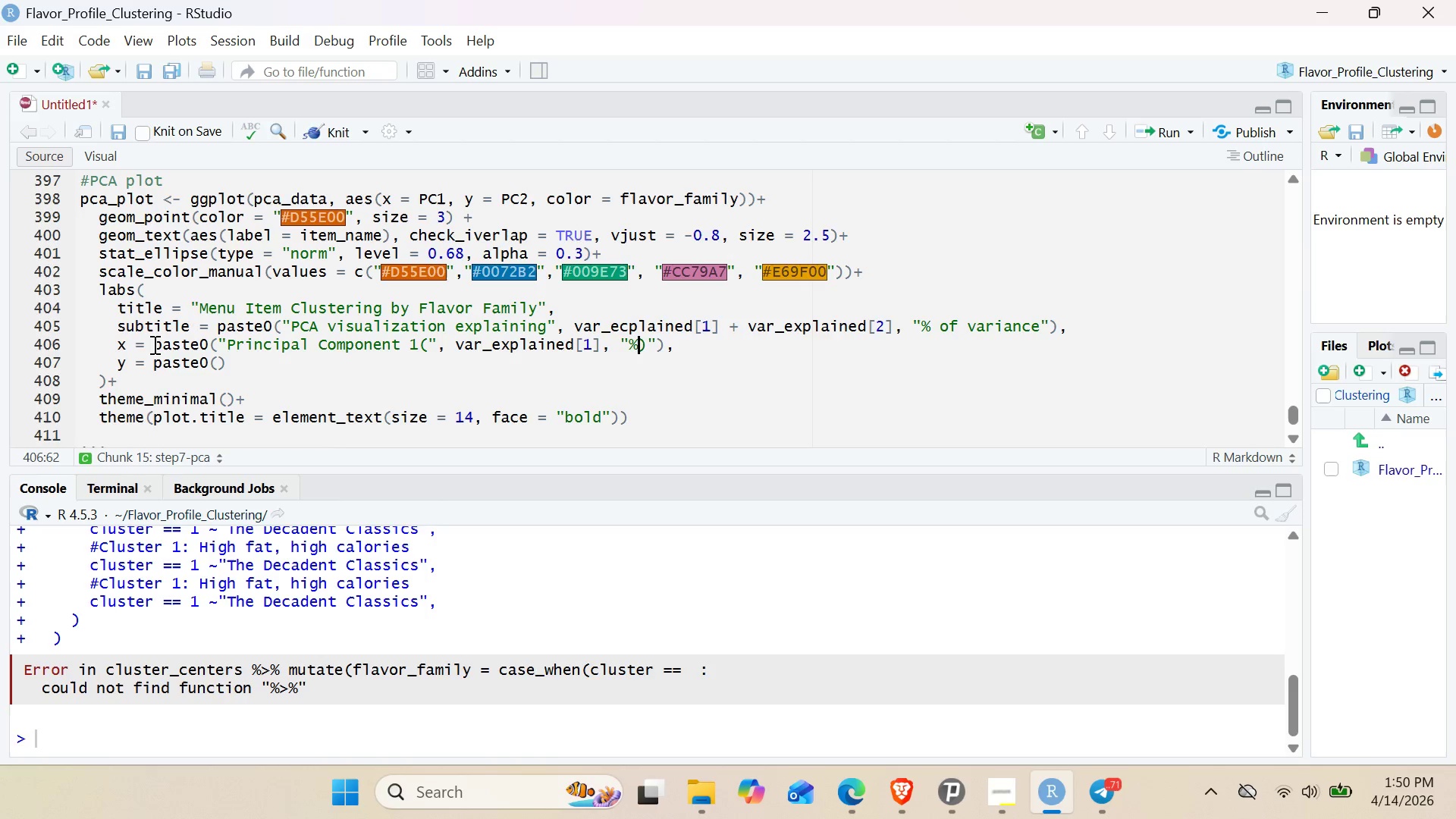 
wait(5.36)
 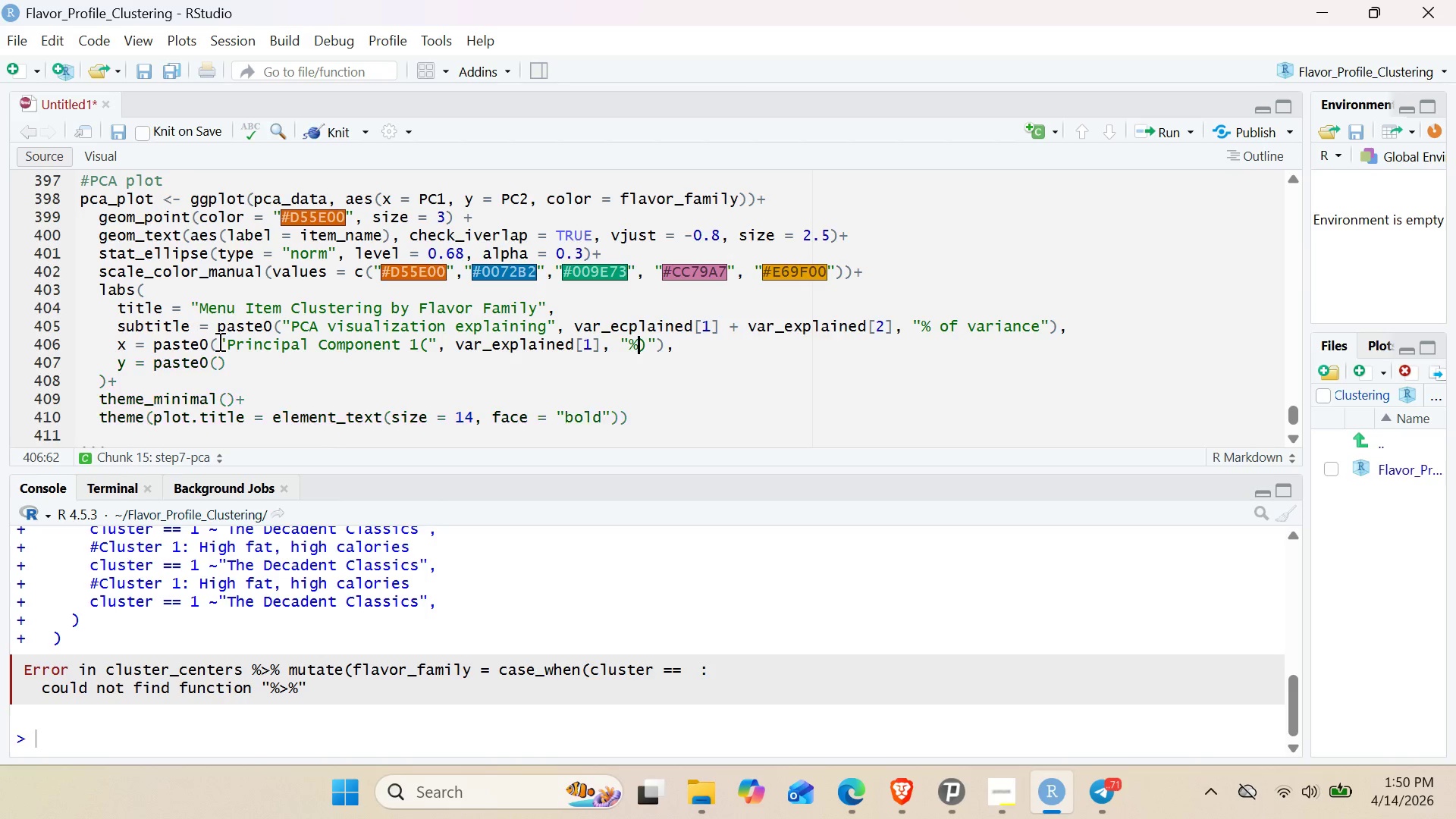 
left_click_drag(start_coordinate=[153, 344], to_coordinate=[714, 340])
 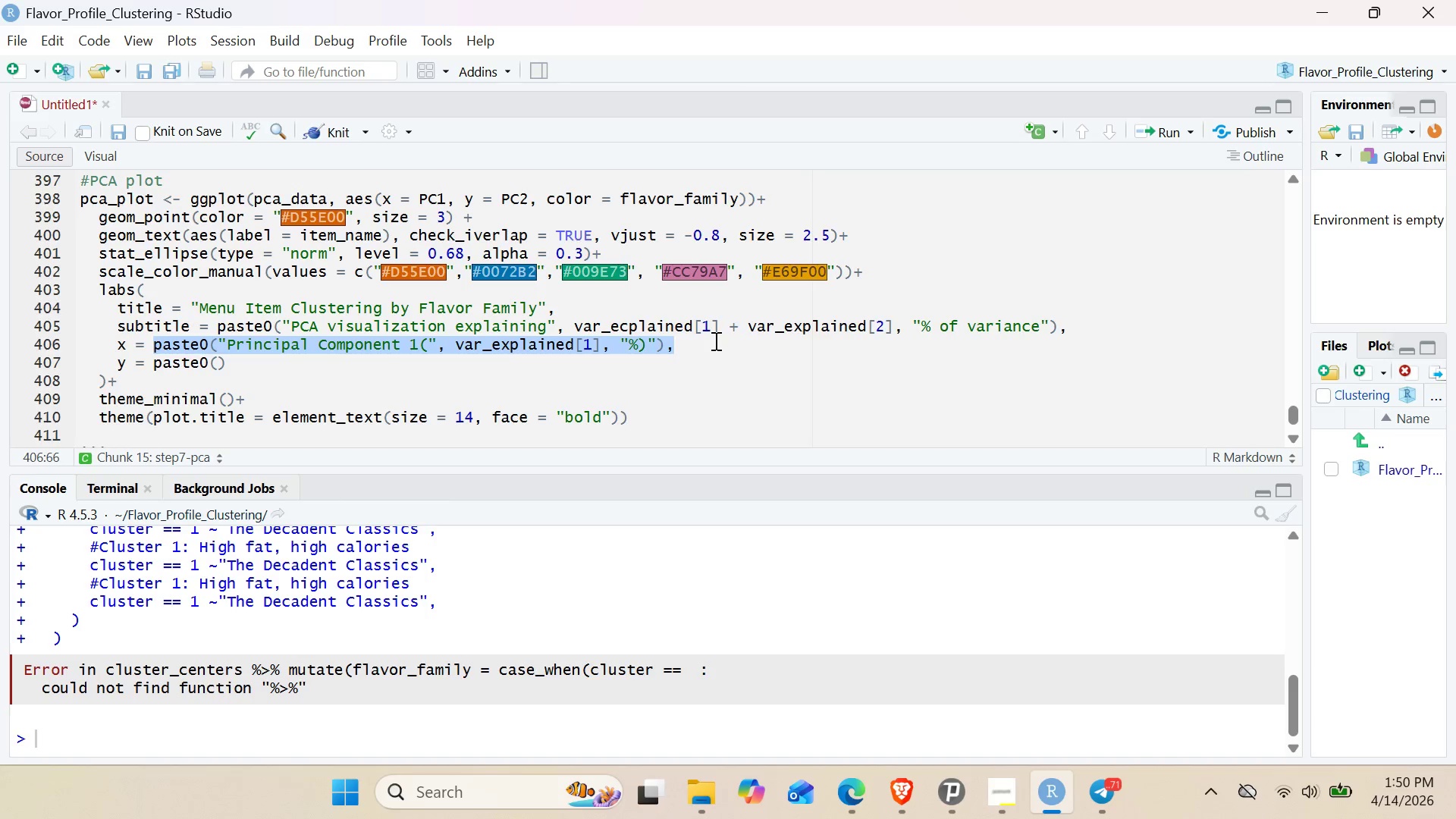 
key(Control+C)
 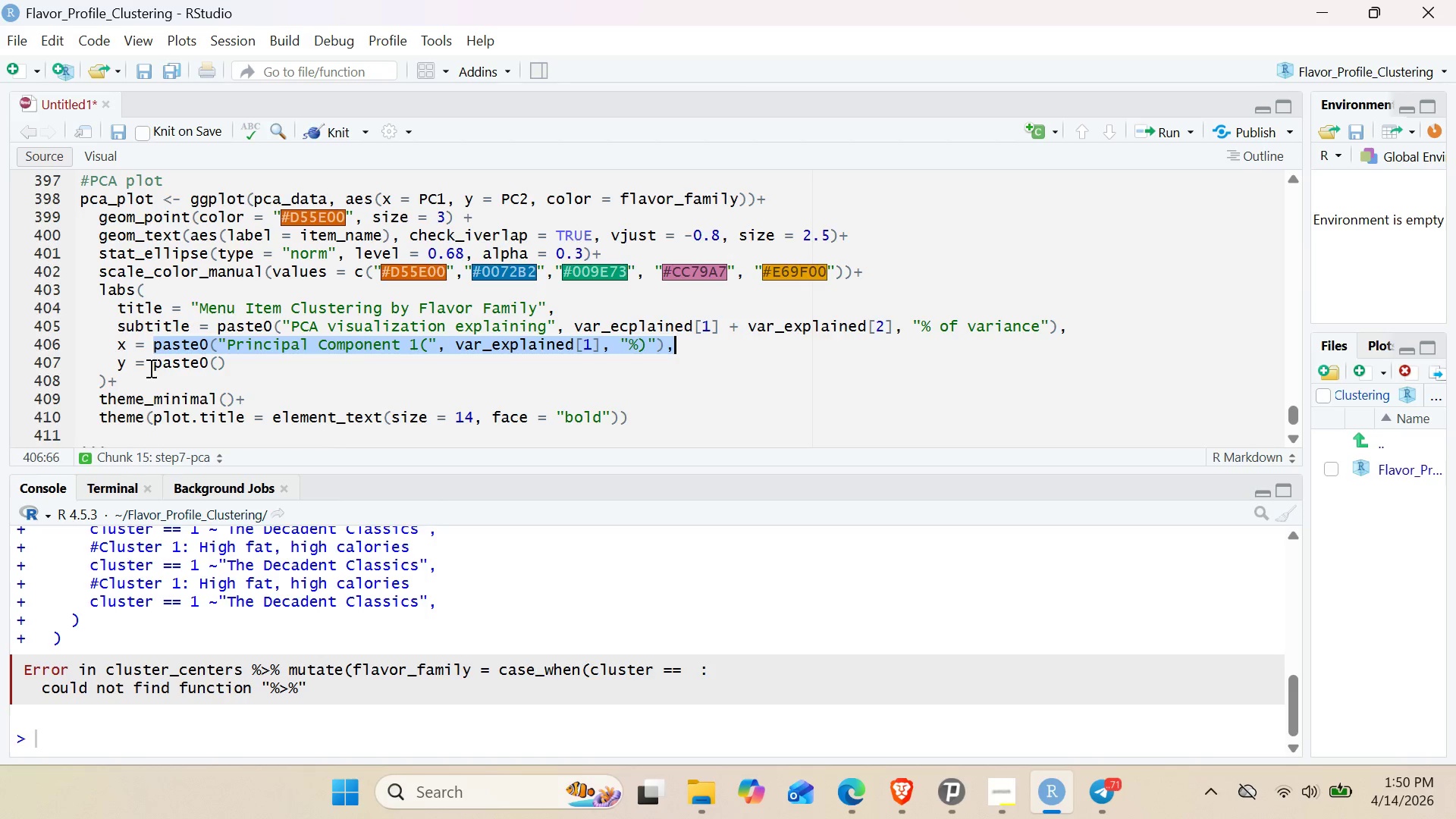 
left_click_drag(start_coordinate=[149, 368], to_coordinate=[297, 369])
 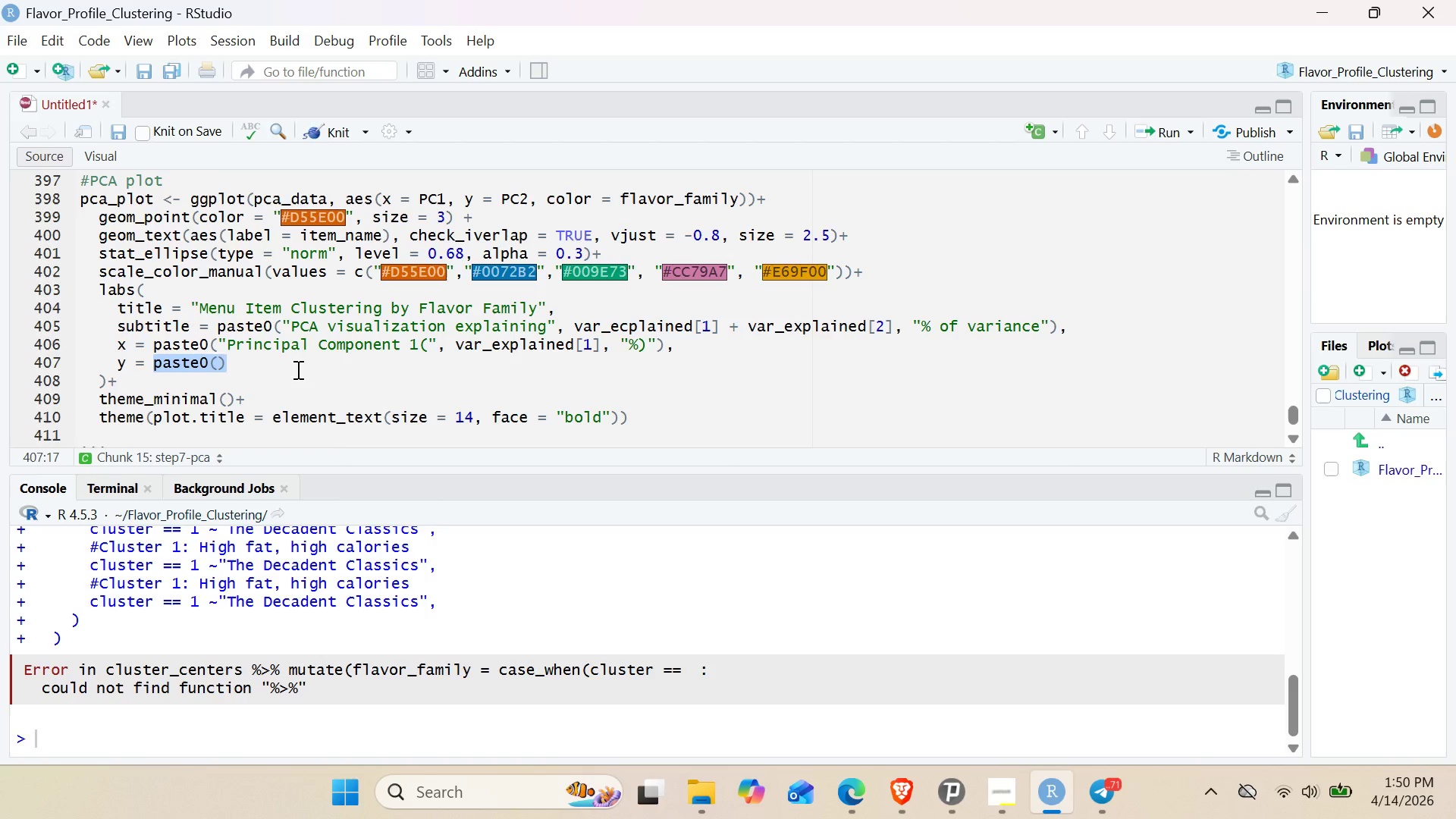 
key(Control+V)
 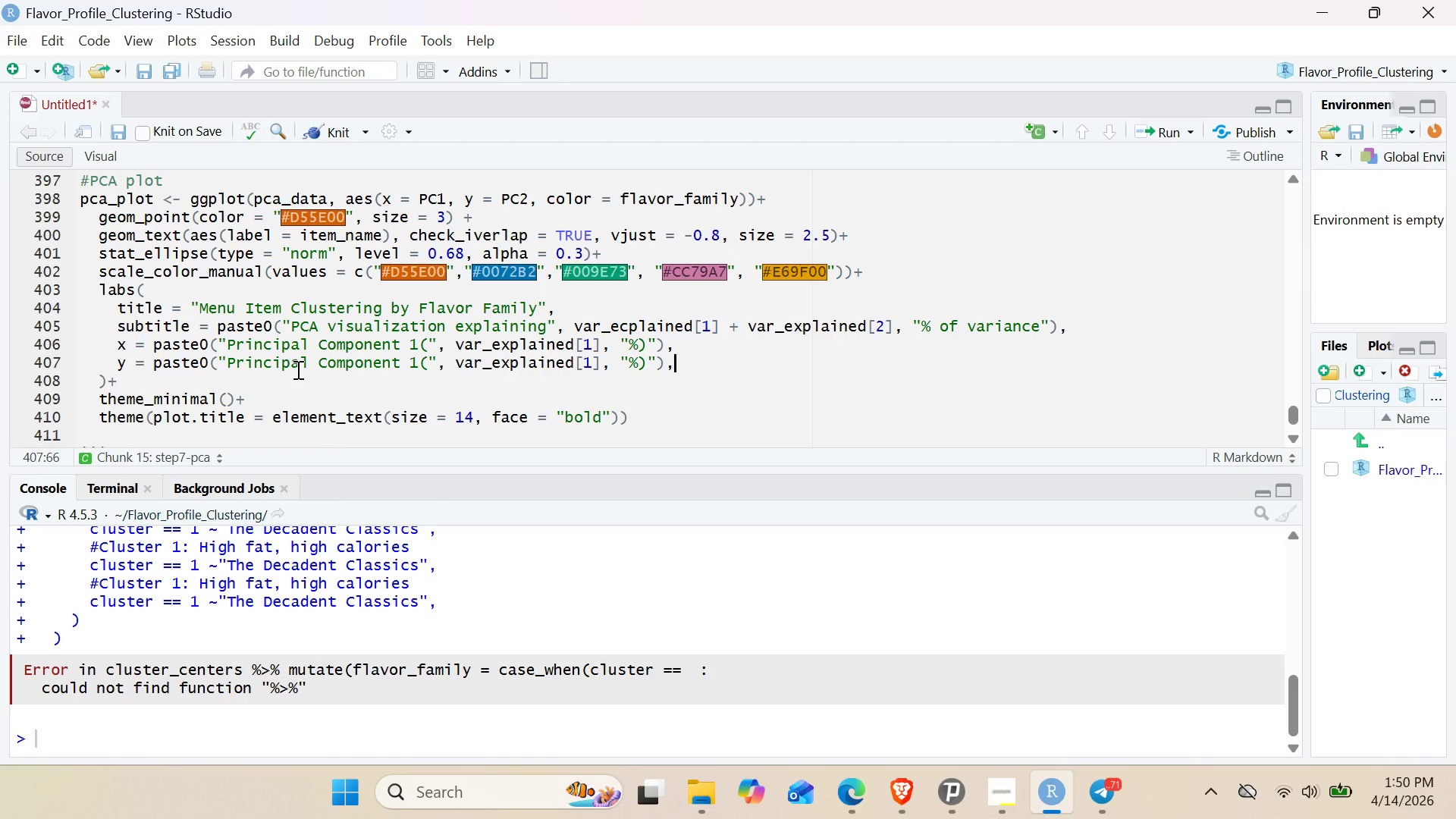 
key(Control+ArrowLeft)
 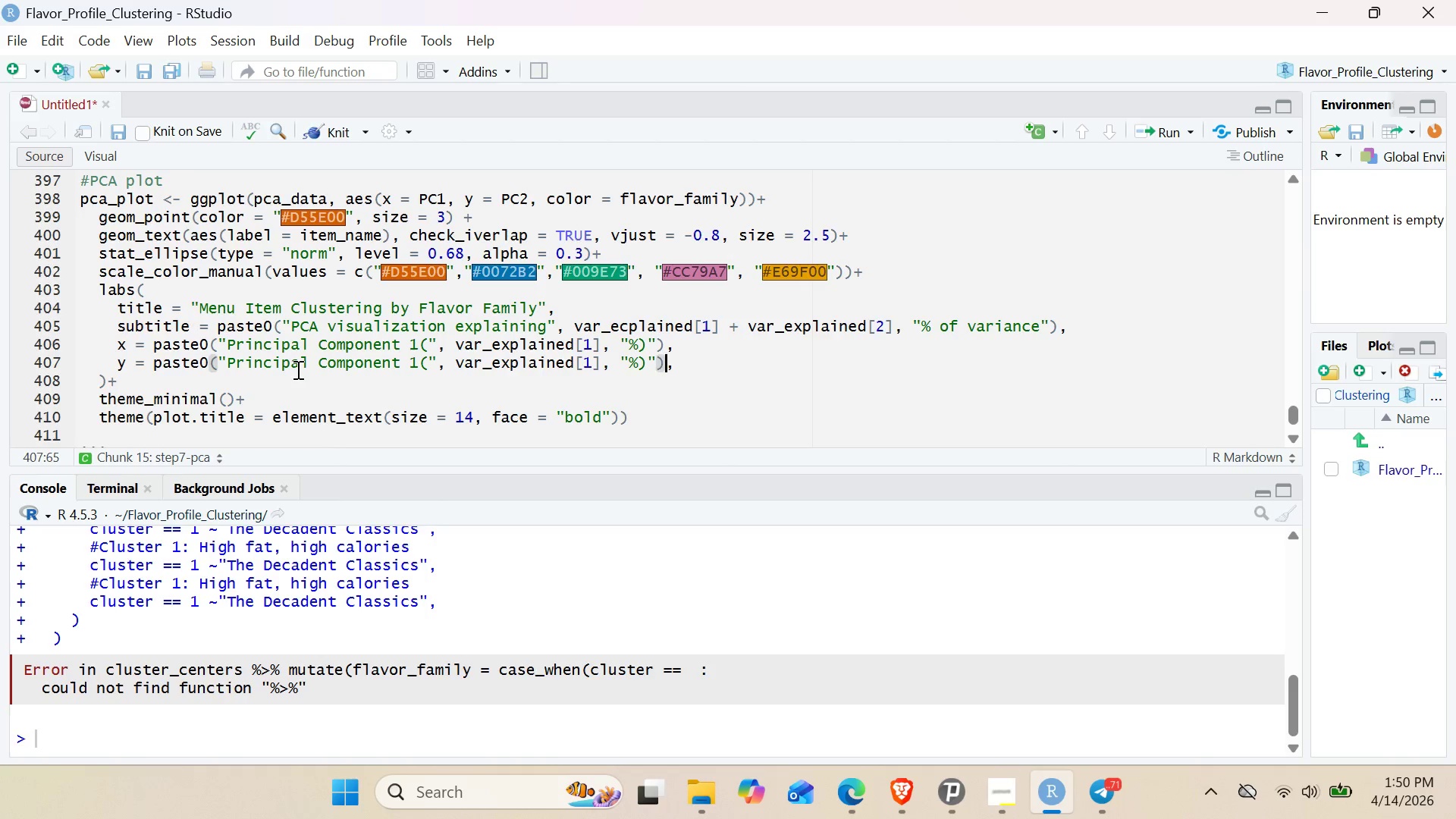 
key(Control+ArrowLeft)
 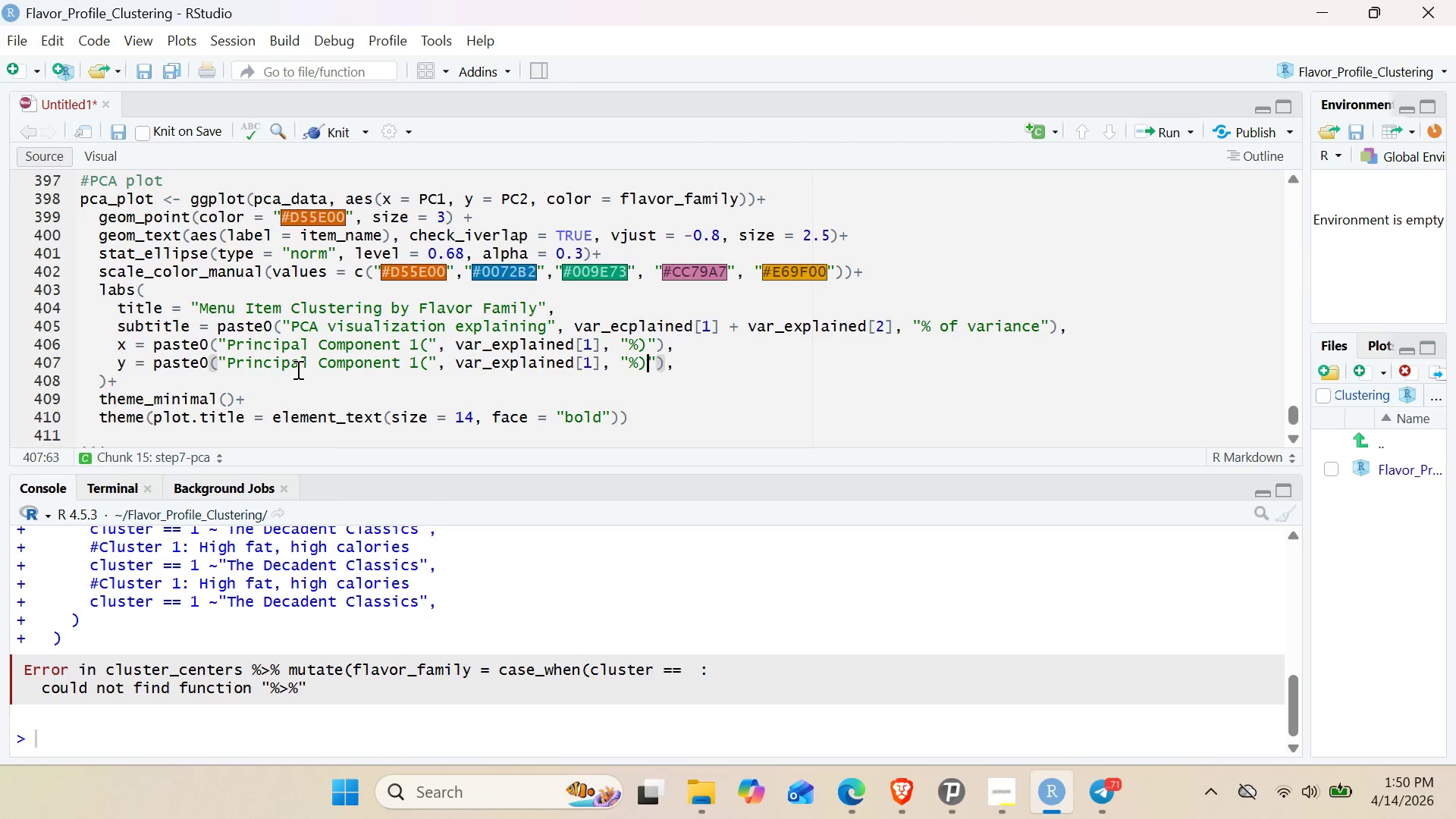 
key(Control+ArrowLeft)
 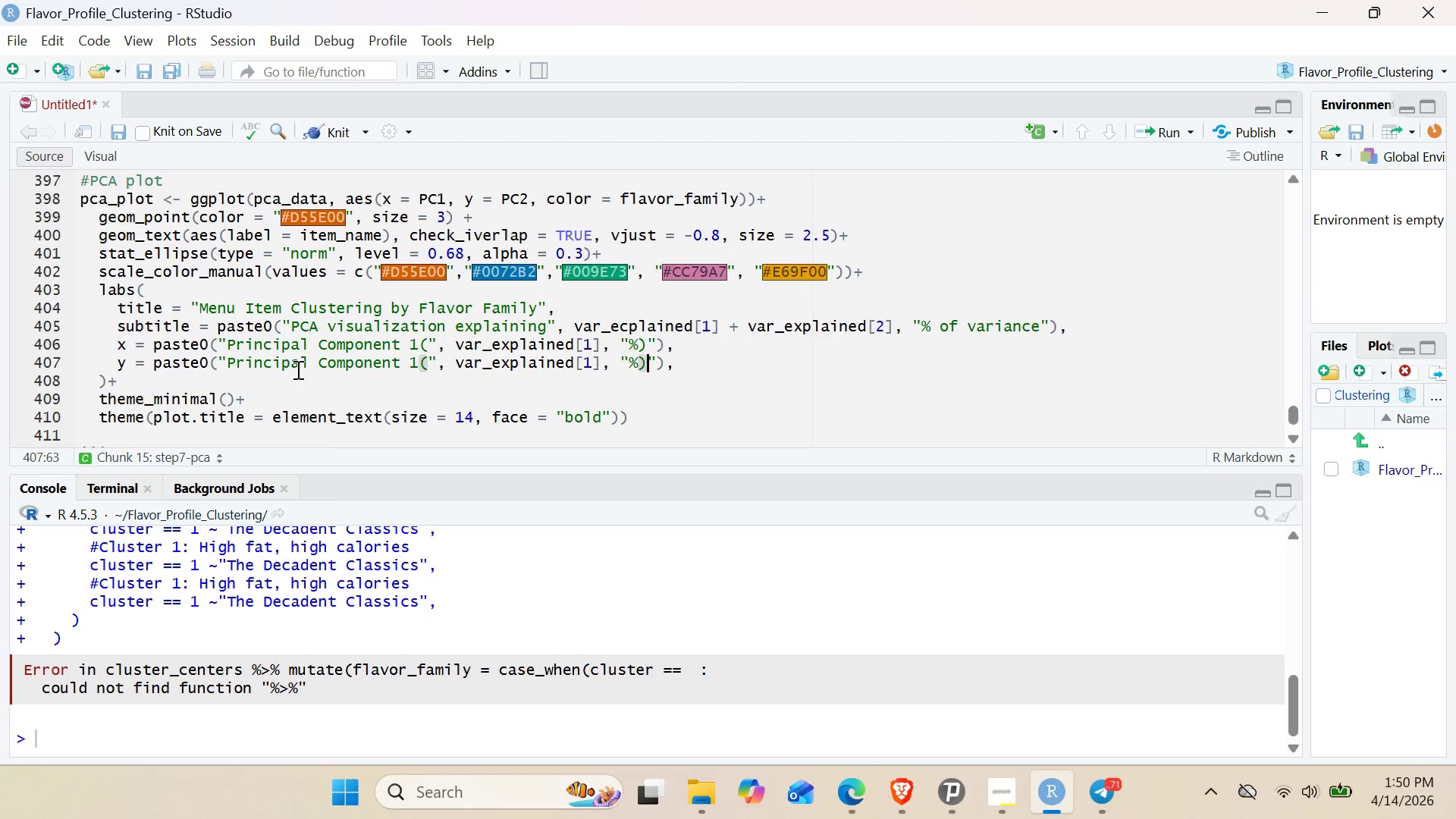 
key(Control+ArrowLeft)
 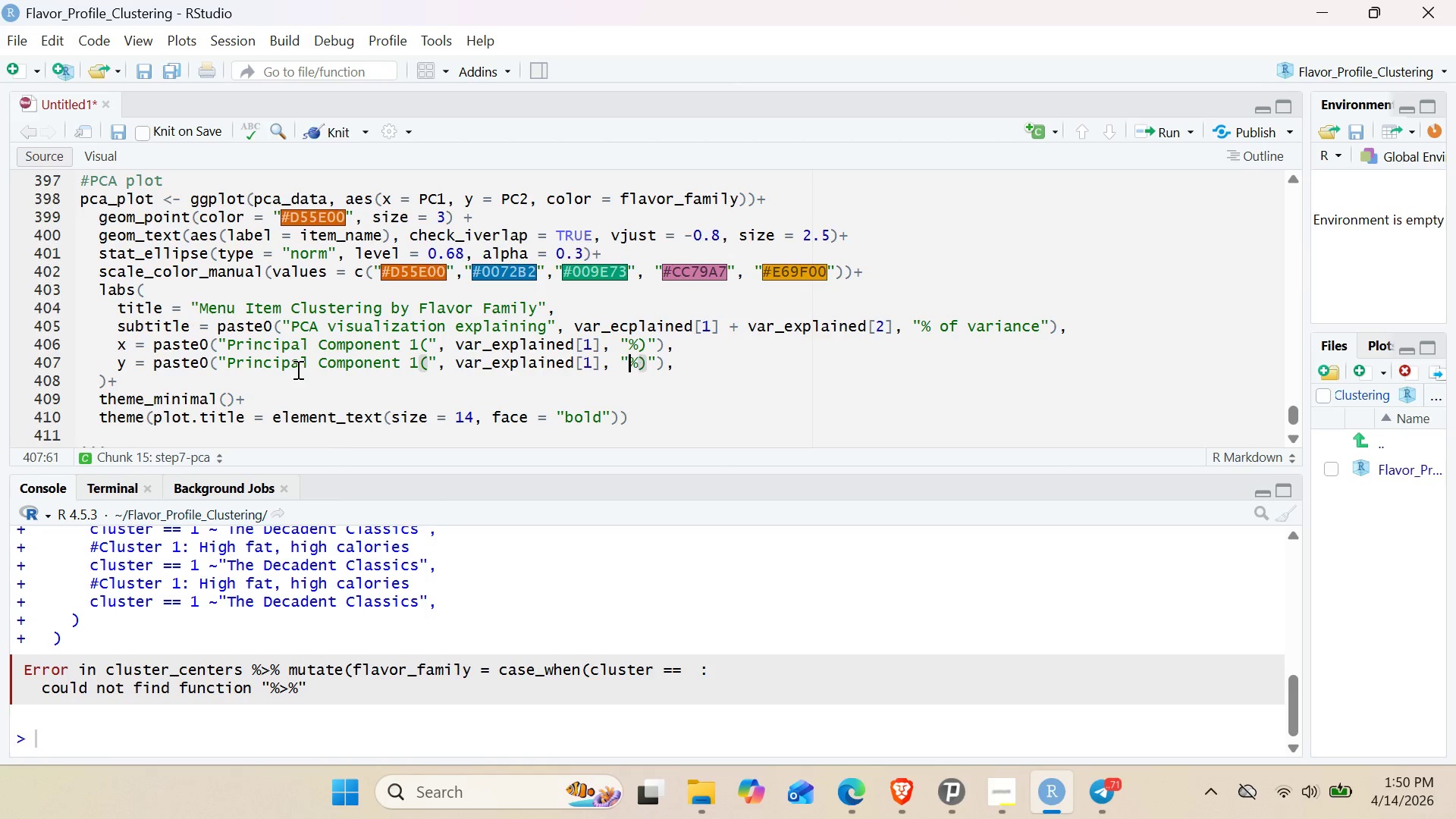 
key(Control+ArrowLeft)
 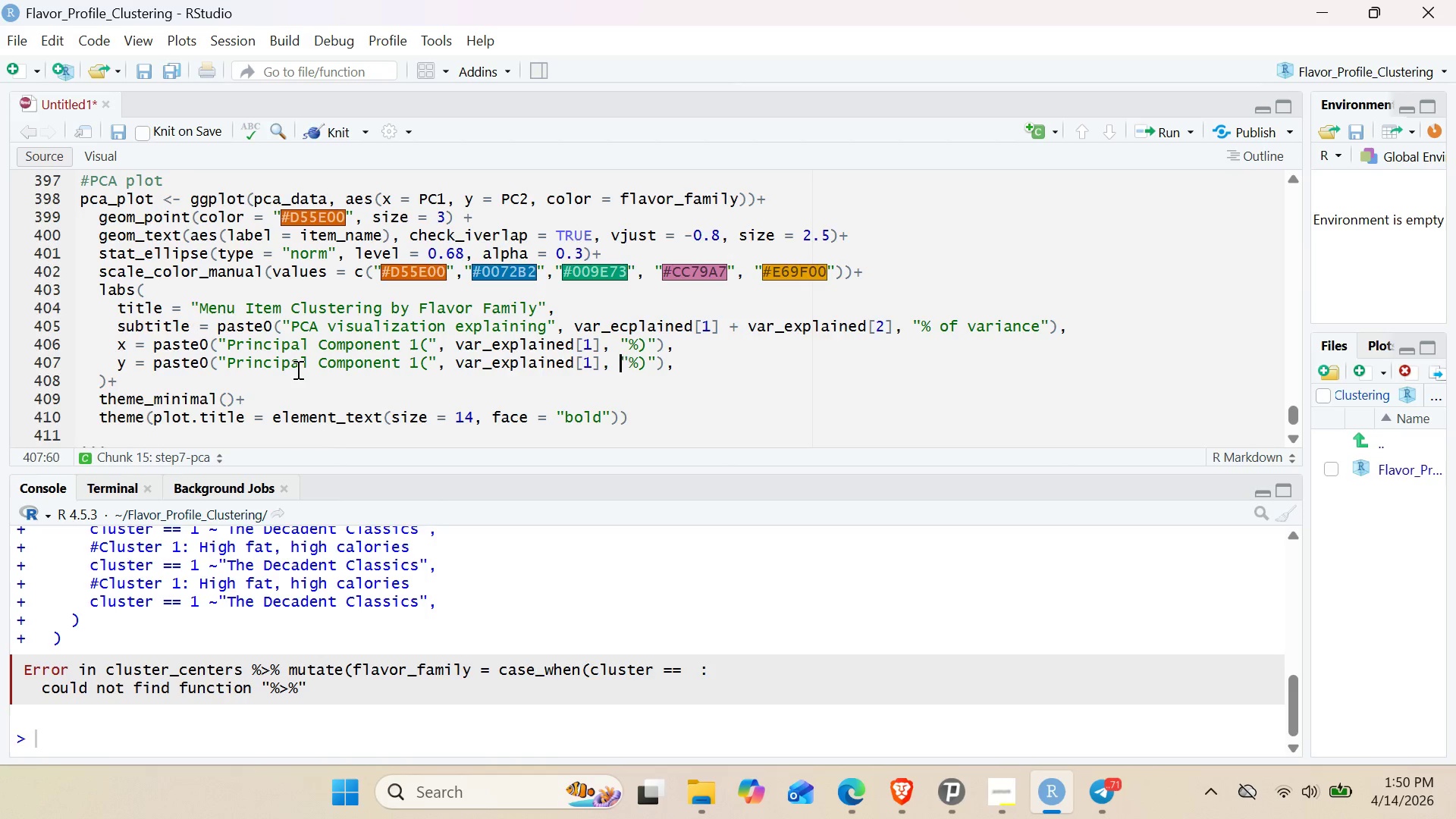 
hold_key(key=ArrowLeft, duration=1.22)
 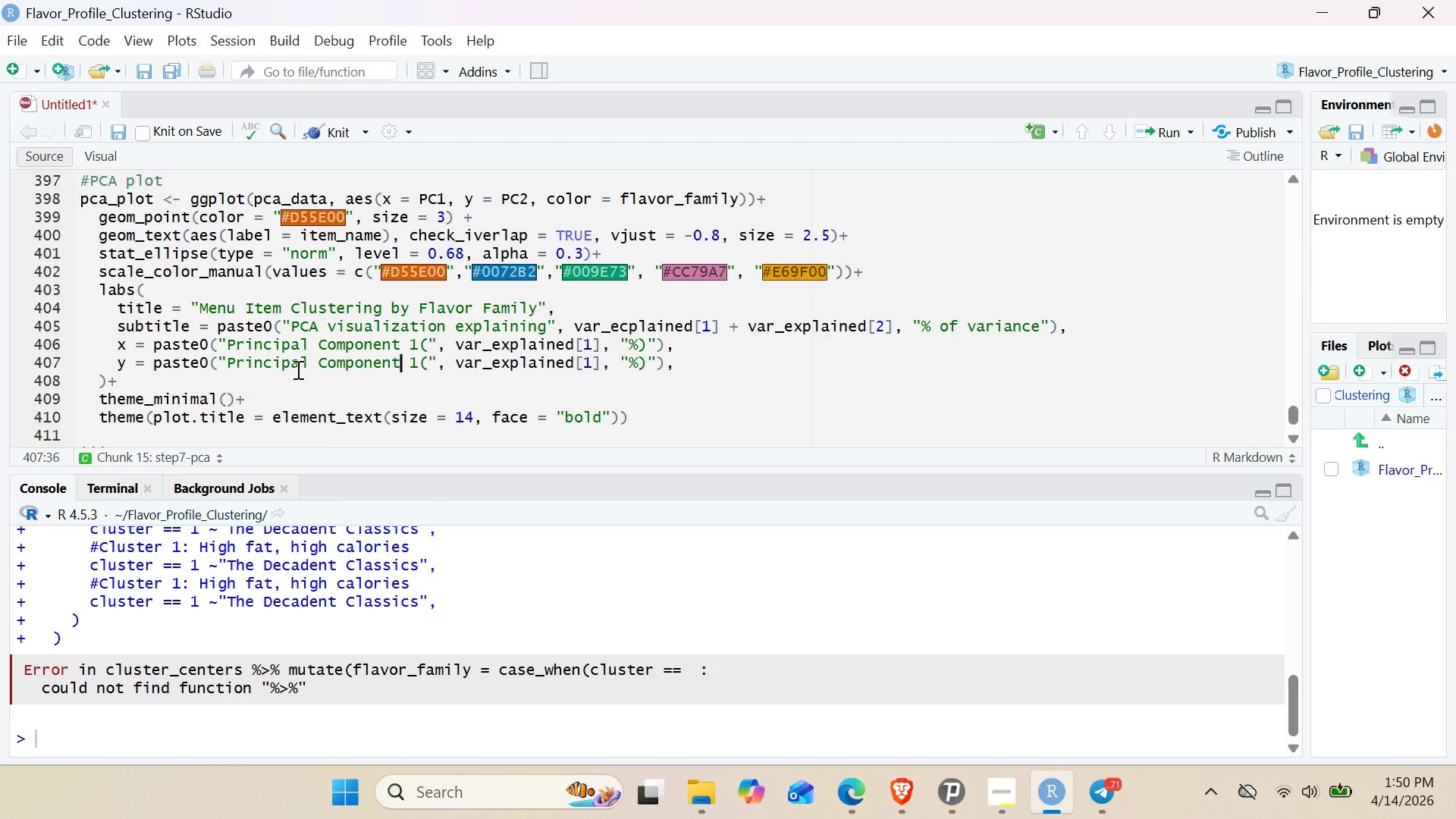 
key(ArrowLeft)
 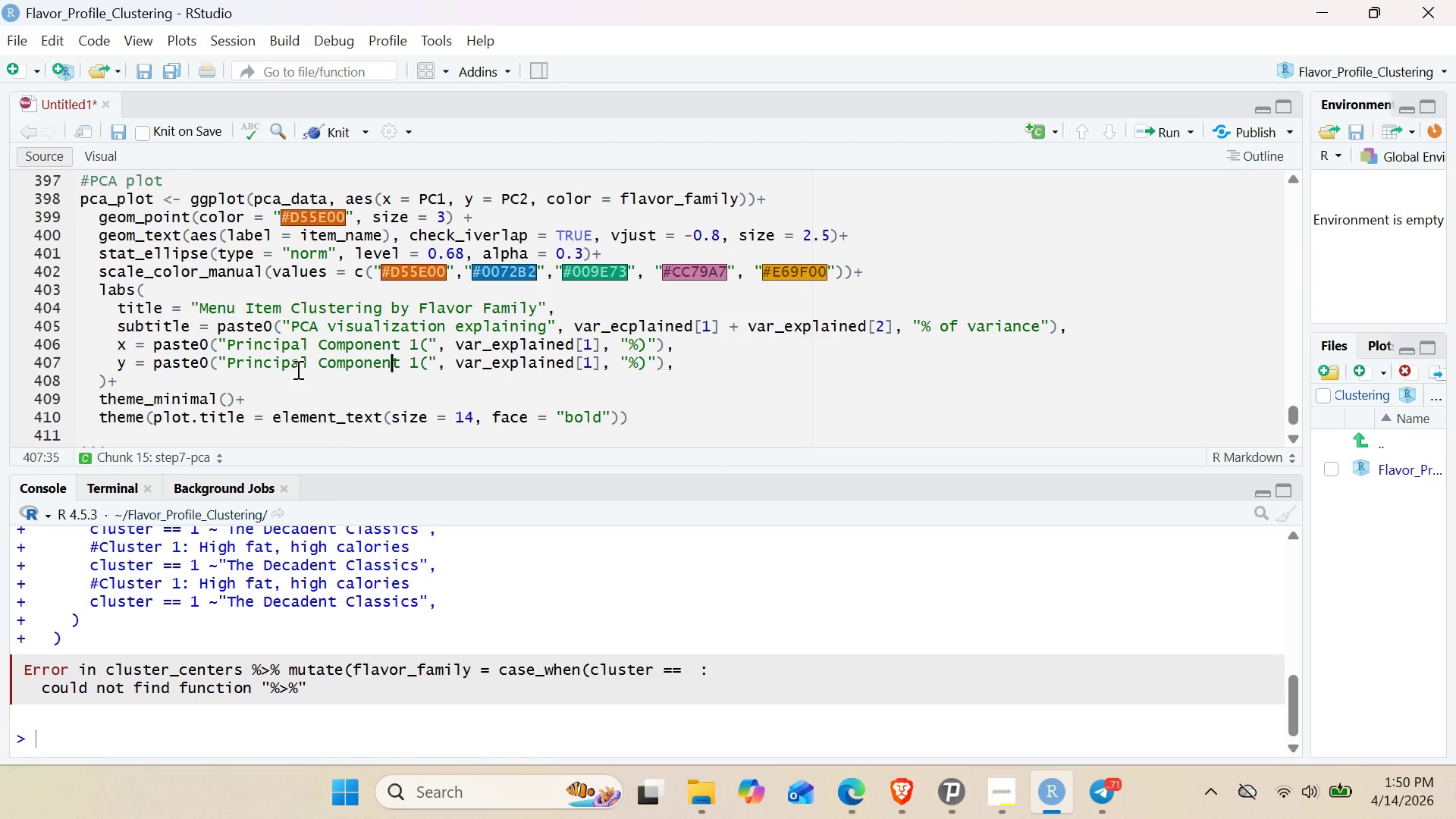 
key(ArrowLeft)
 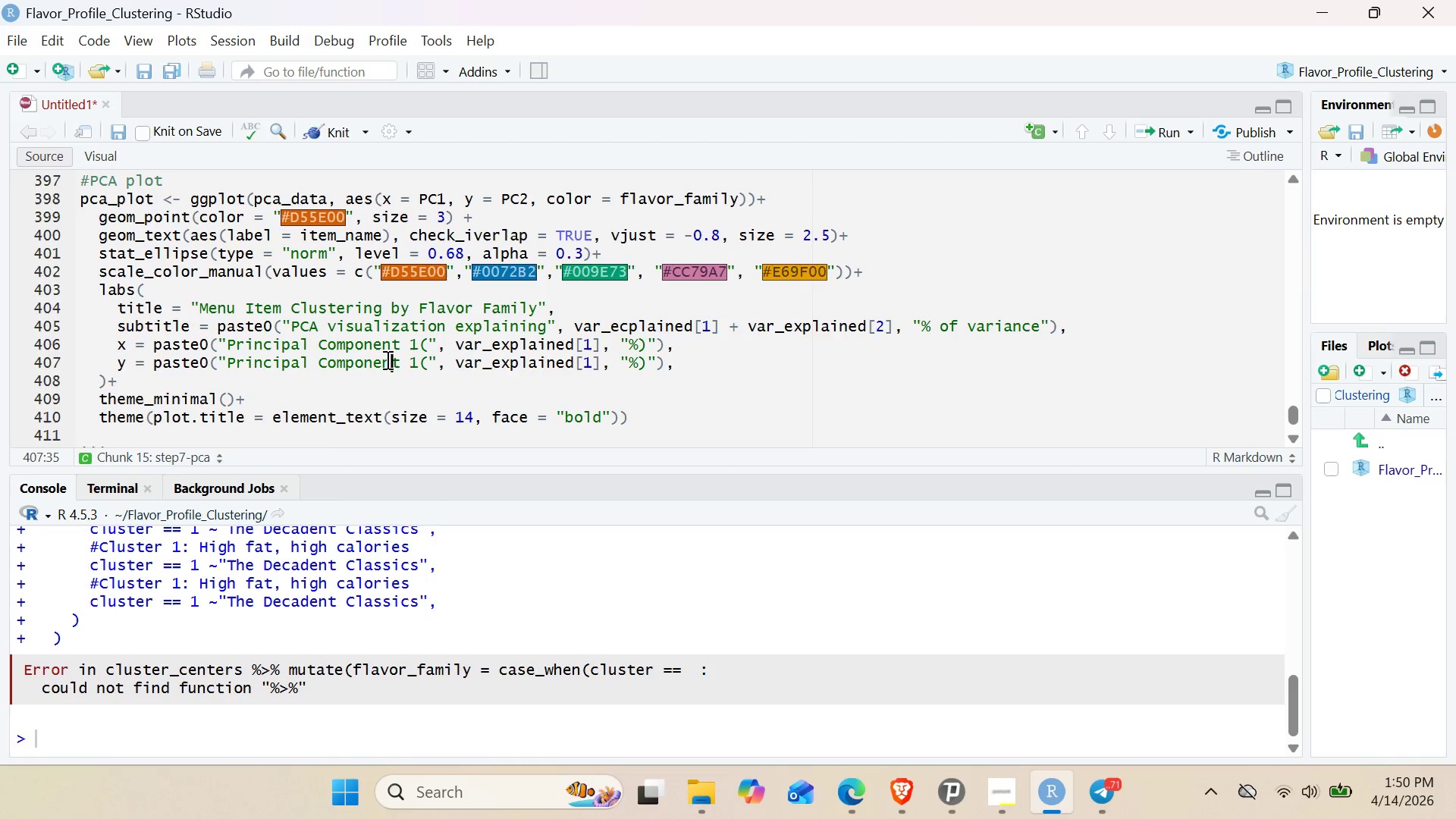 
left_click([416, 359])
 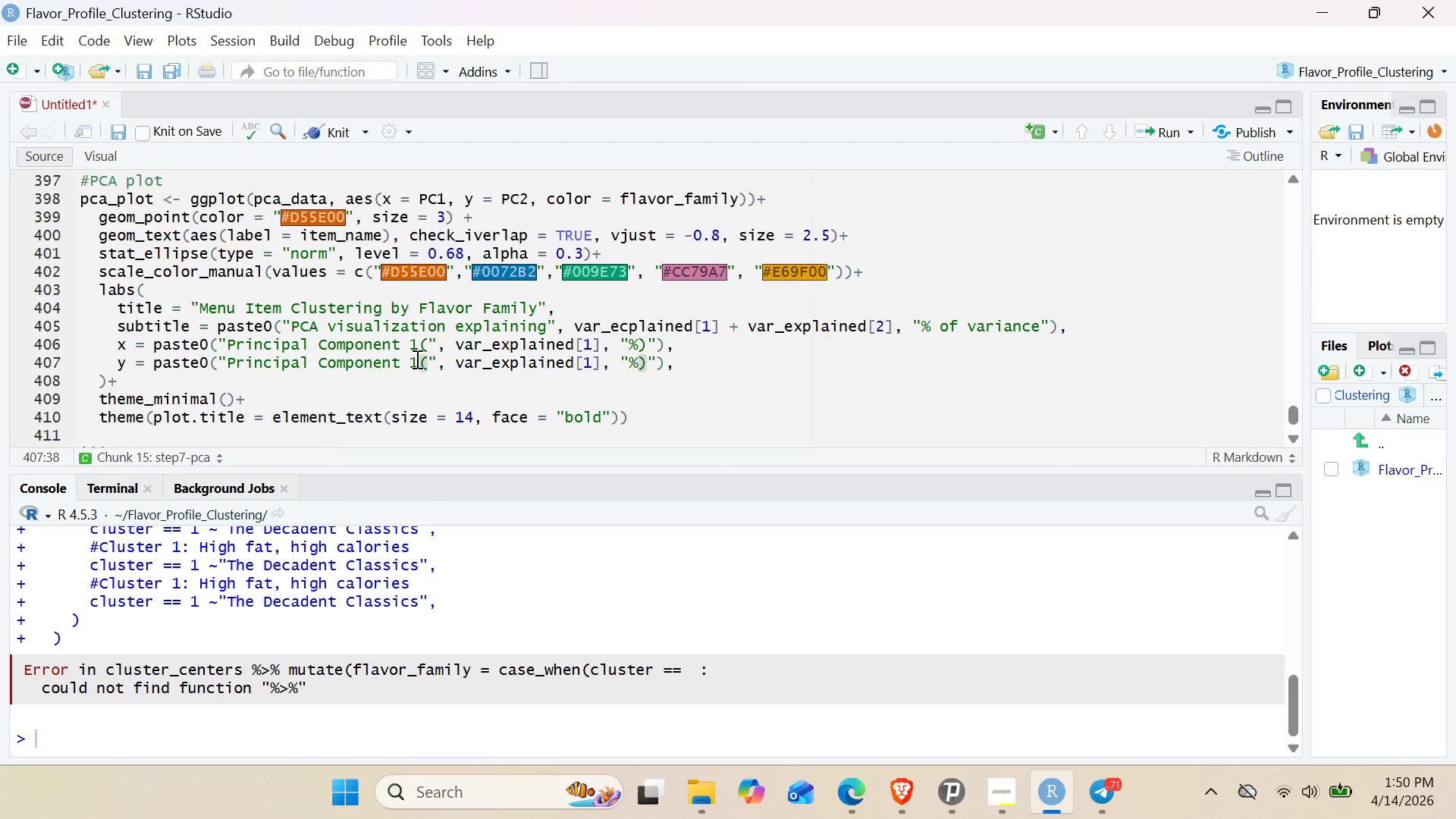 
key(Backspace)
 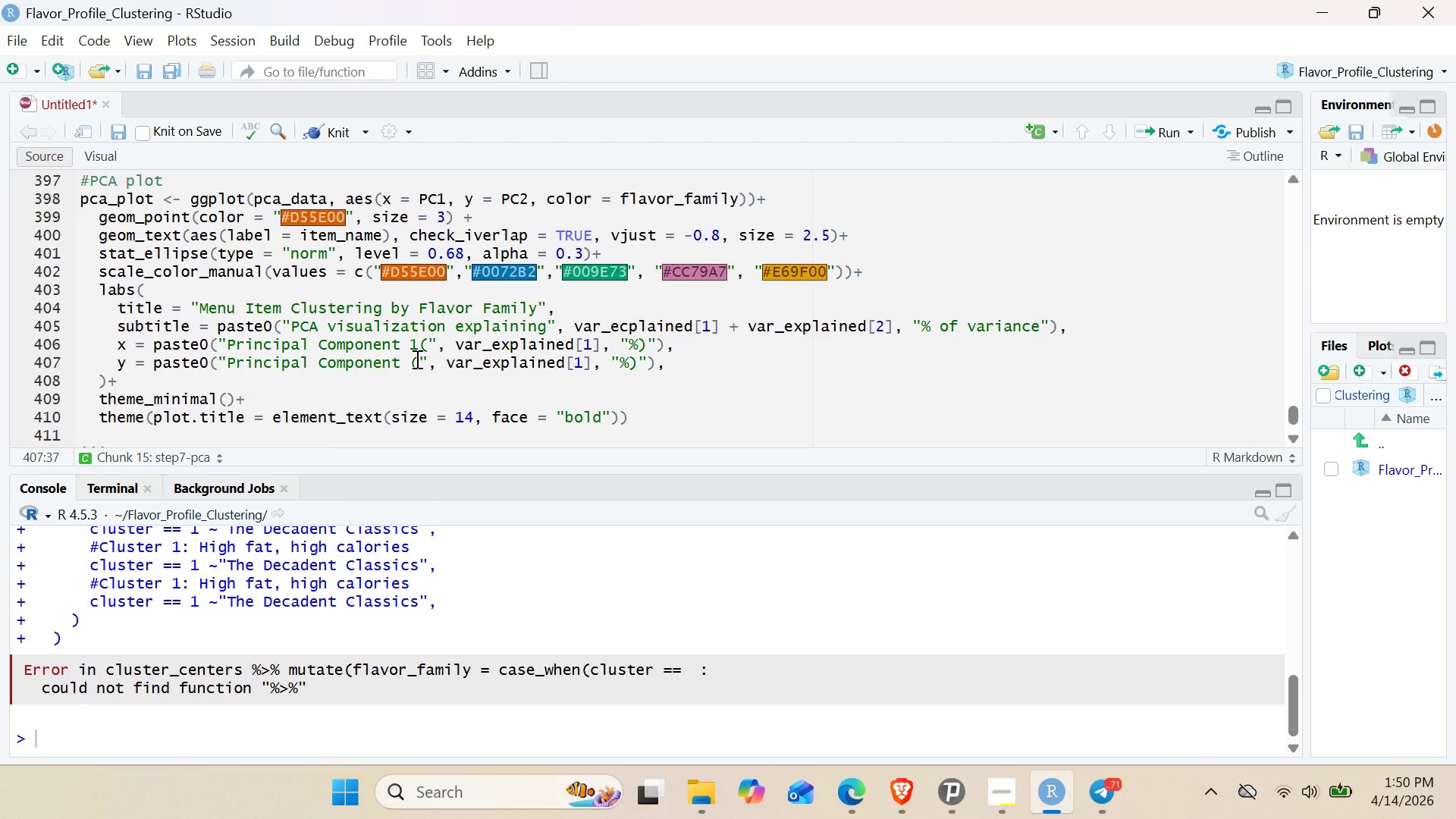 
key(2)
 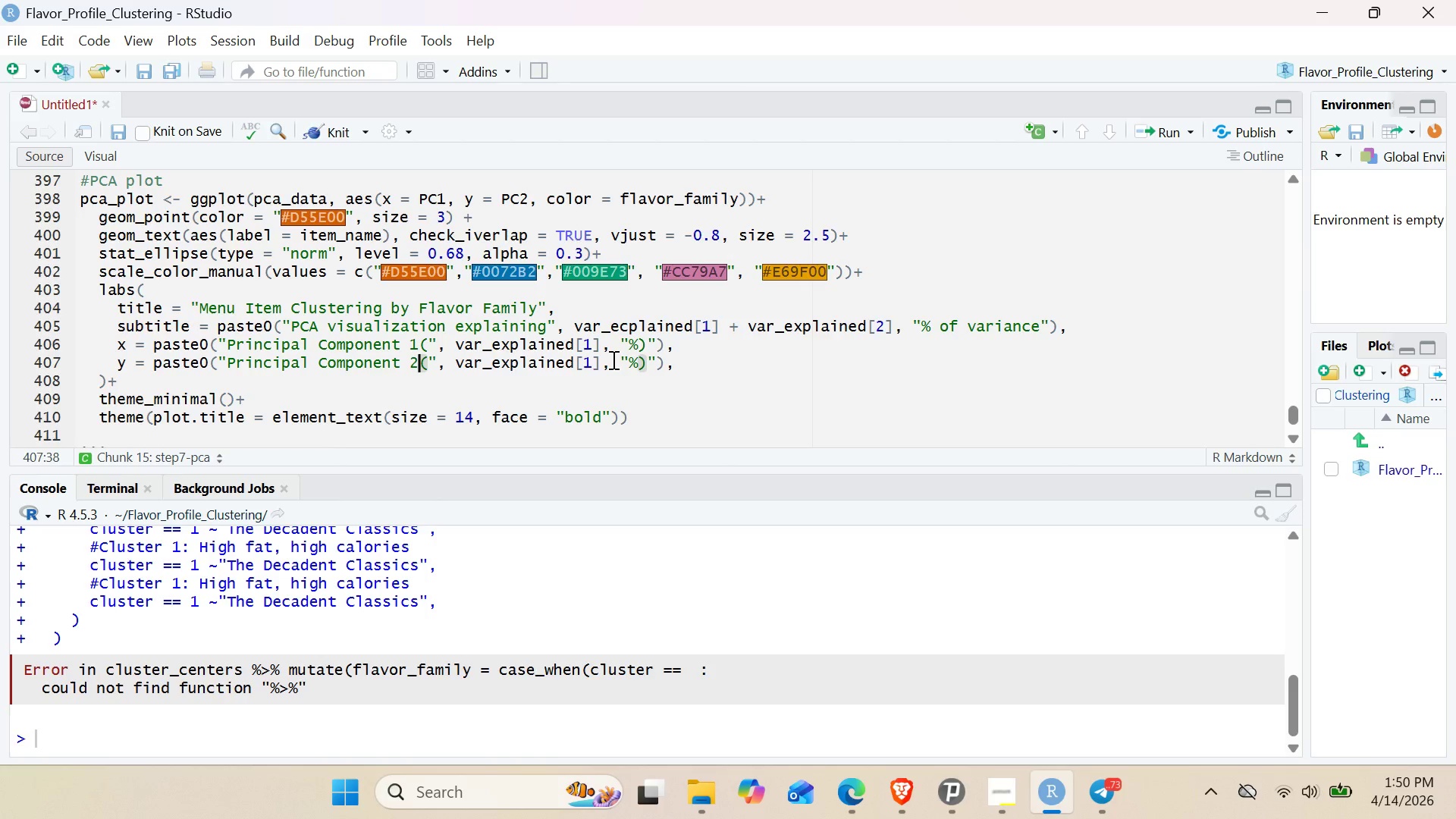 
left_click([592, 364])
 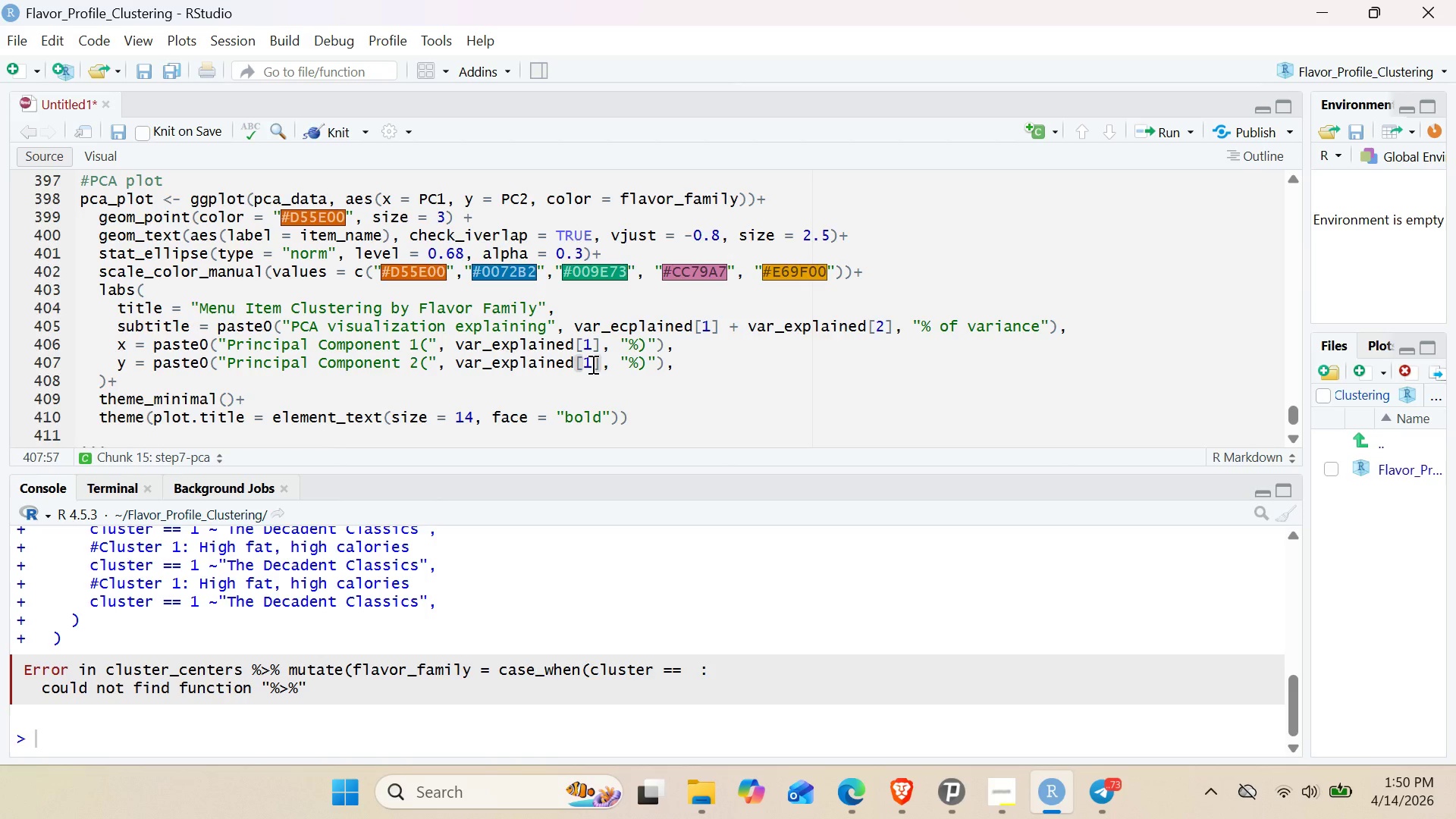 
key(Backspace)
 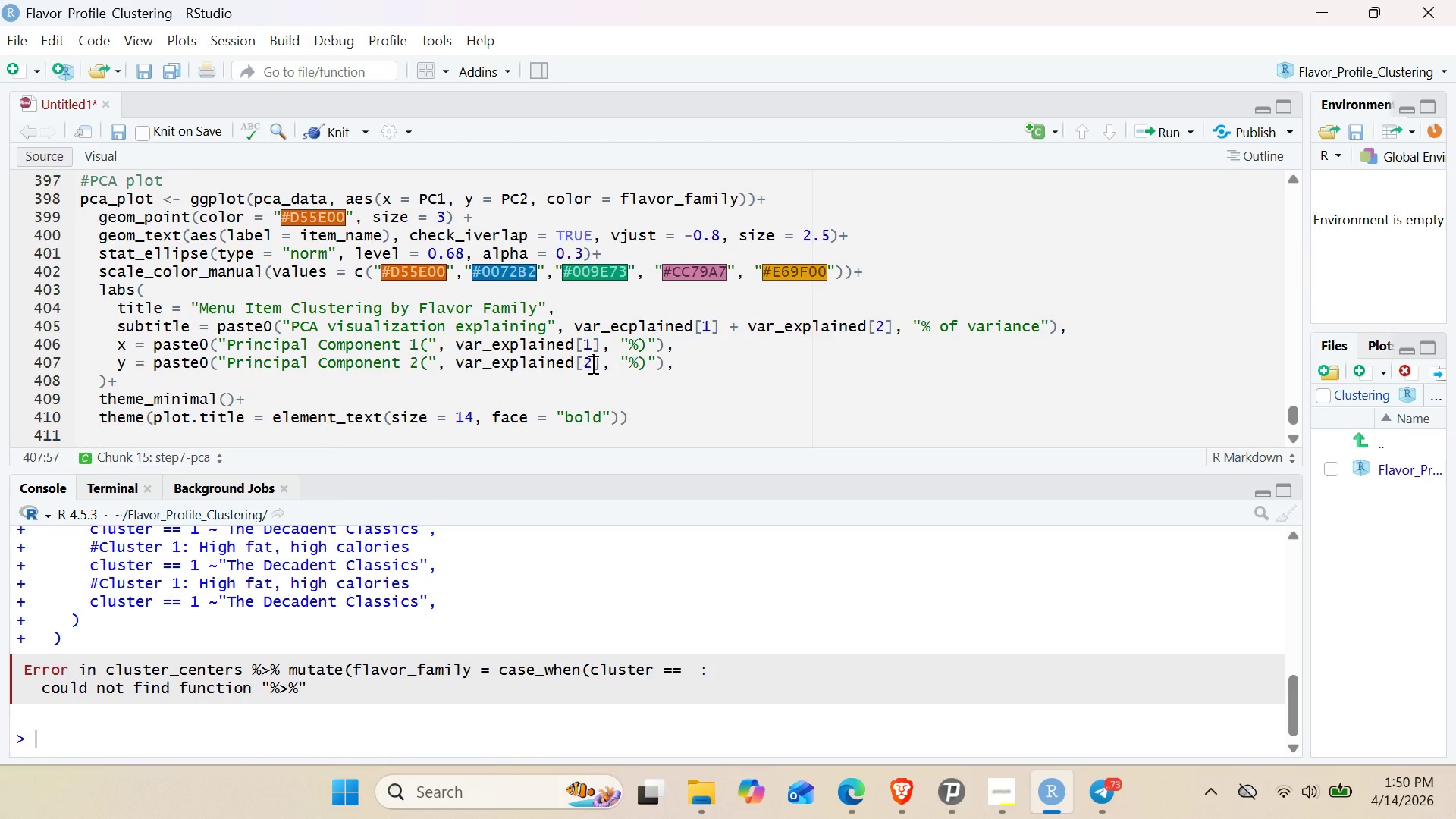 
key(2)
 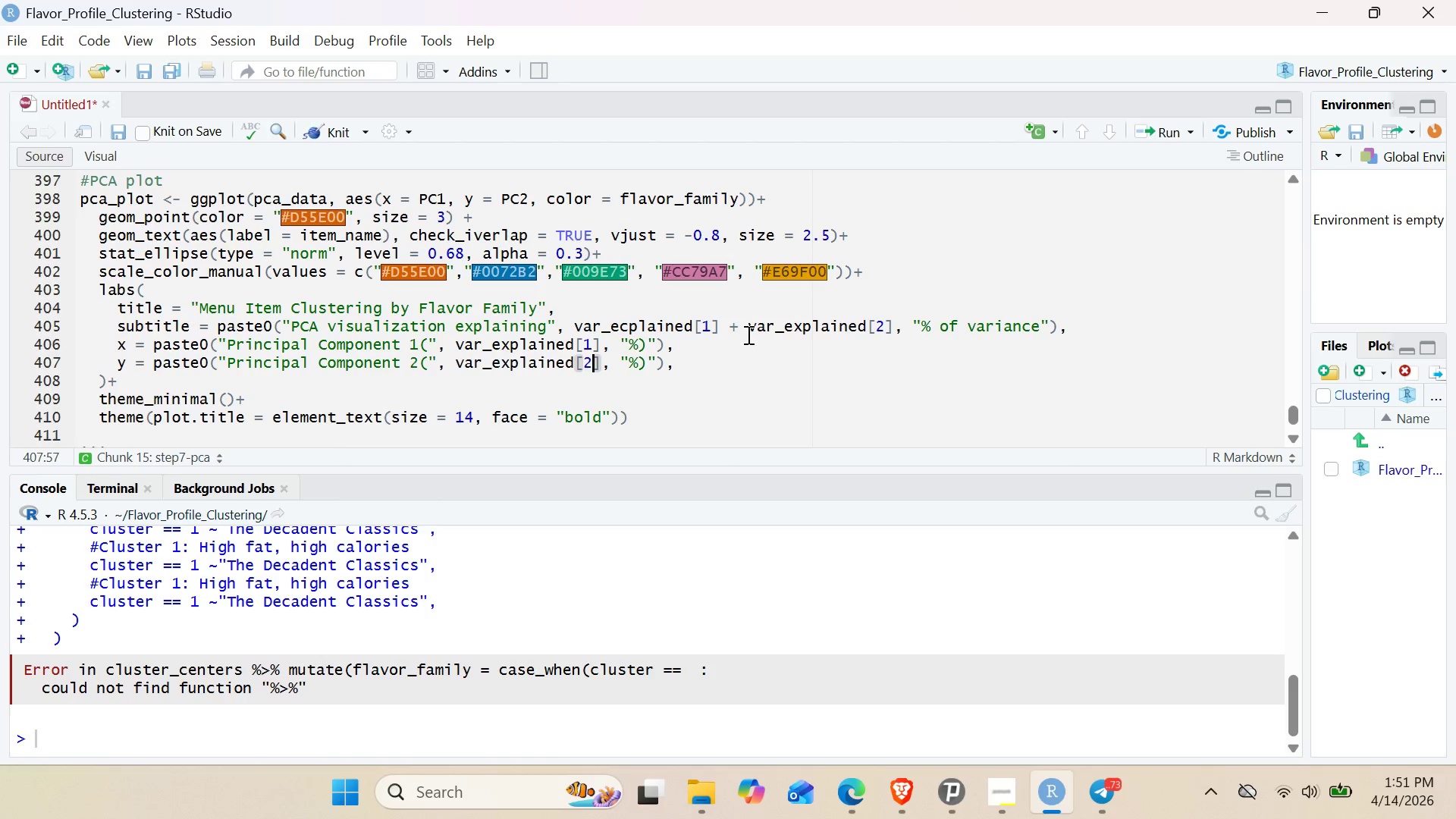 
left_click([714, 364])
 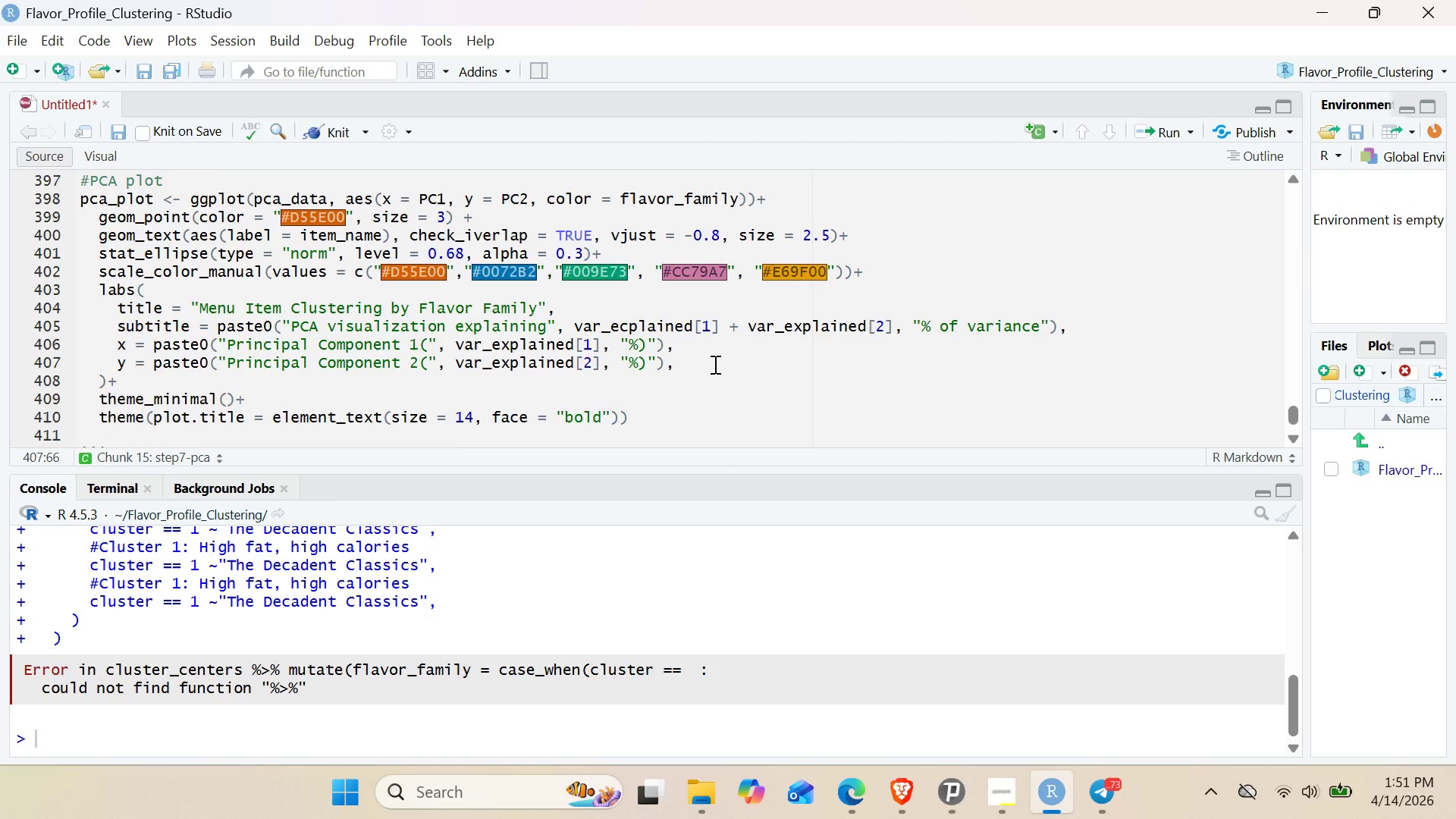 
key(Enter)
 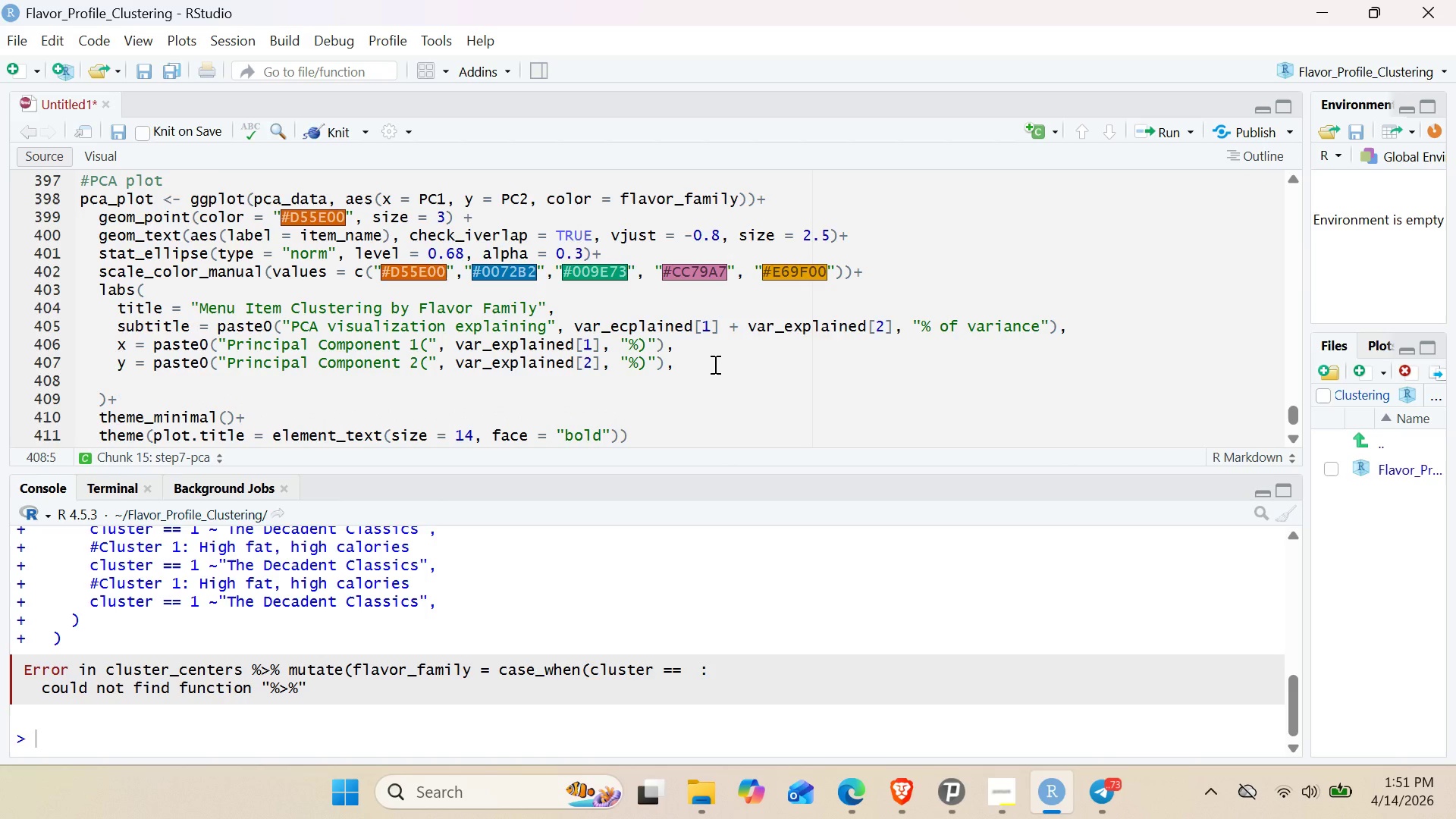 
type(color = "Flavor Family)
 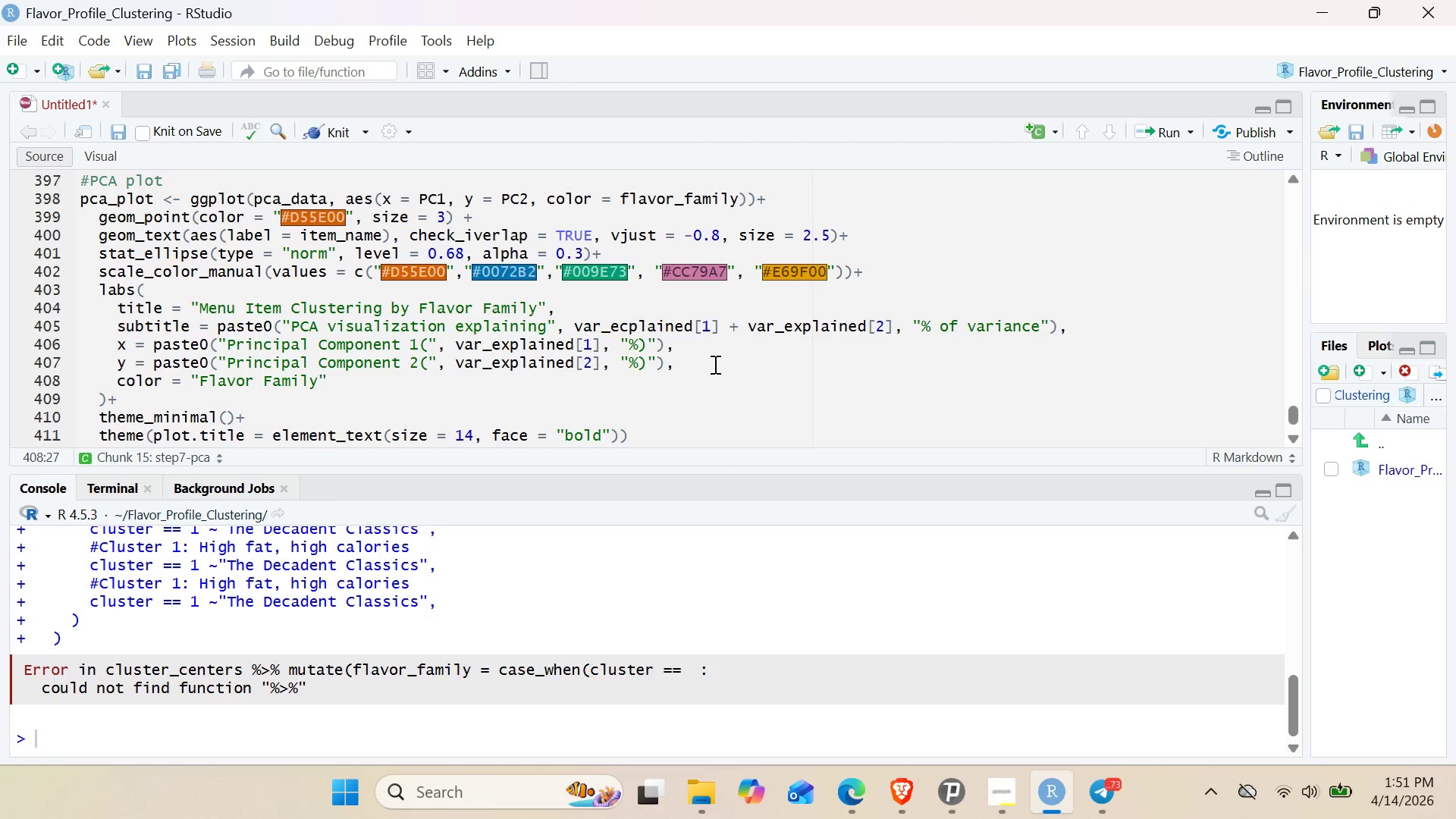 
scroll: coordinate [714, 364], scroll_direction: down, amount: 1.0
 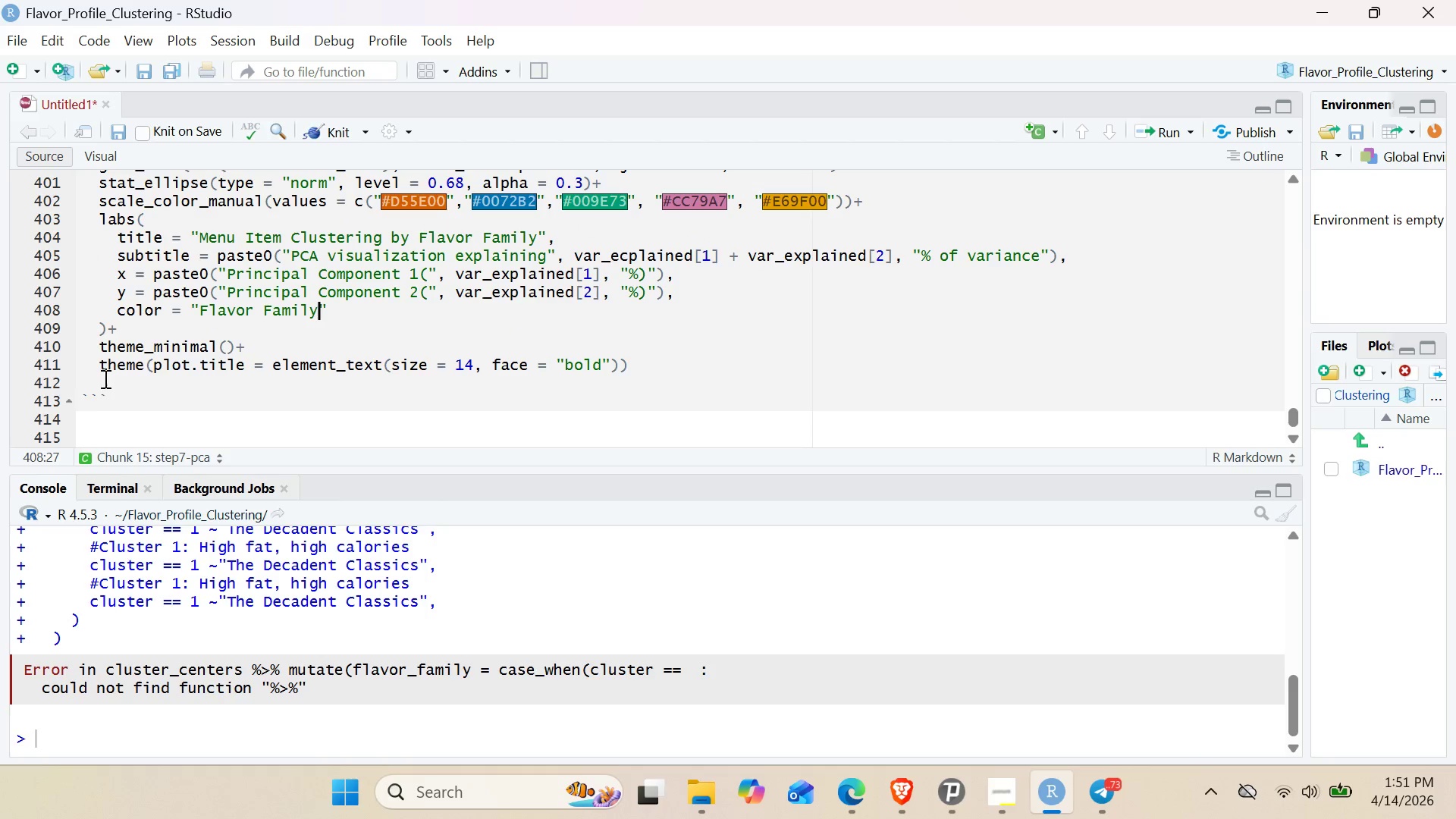 
left_click_drag(start_coordinate=[101, 369], to_coordinate=[648, 372])
 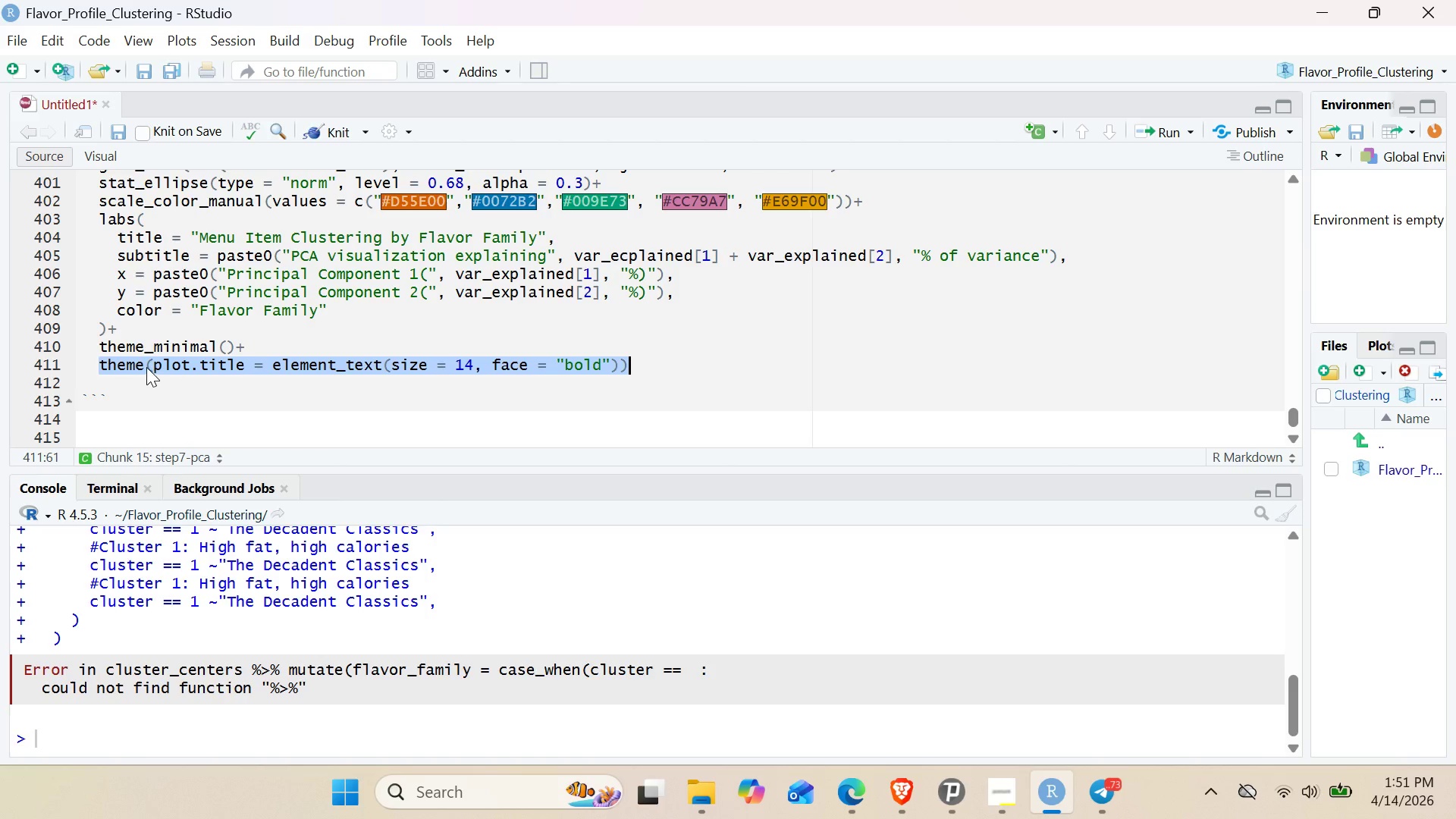 
left_click([152, 364])
 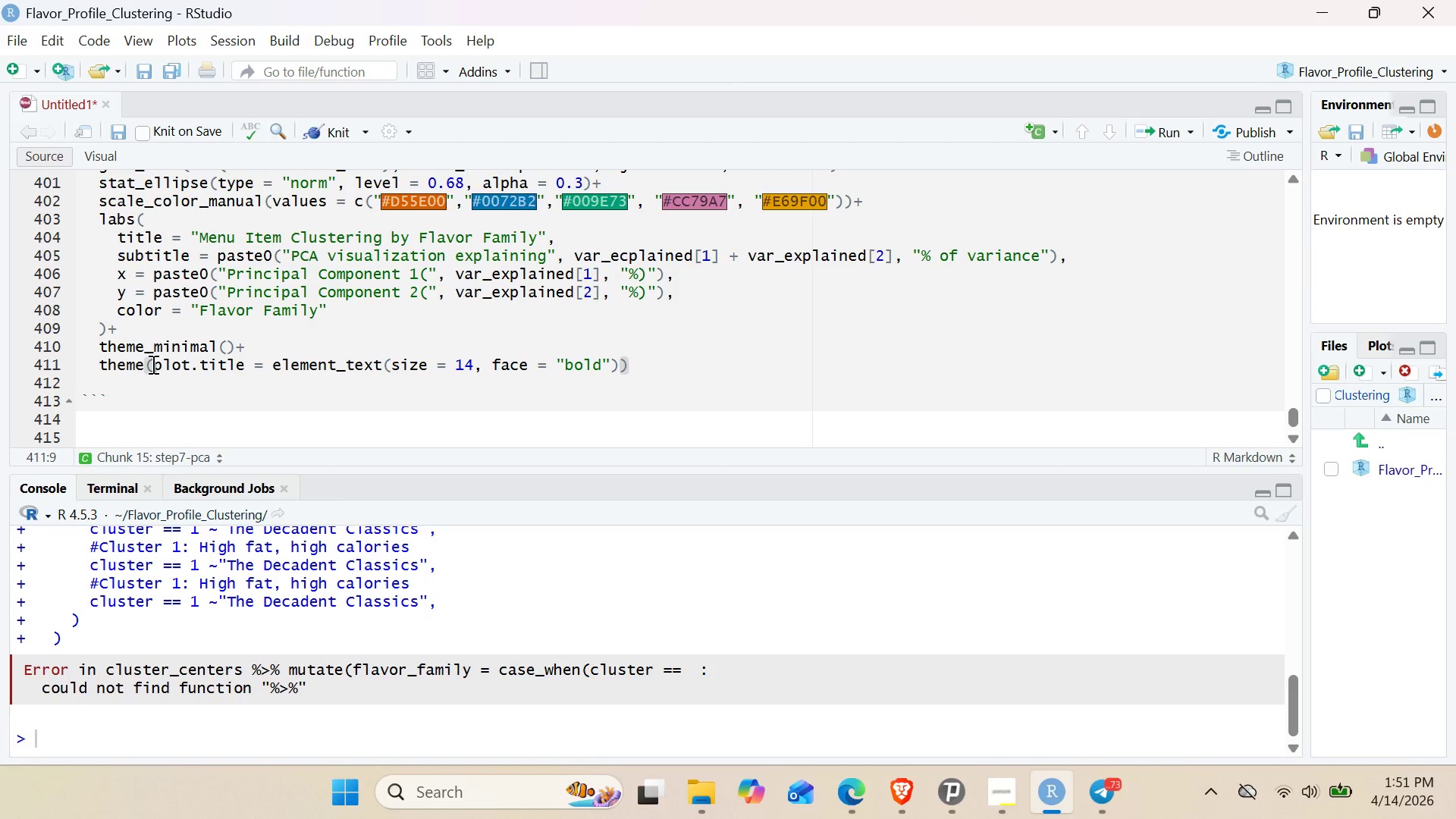 
left_click_drag(start_coordinate=[152, 364], to_coordinate=[616, 357])
 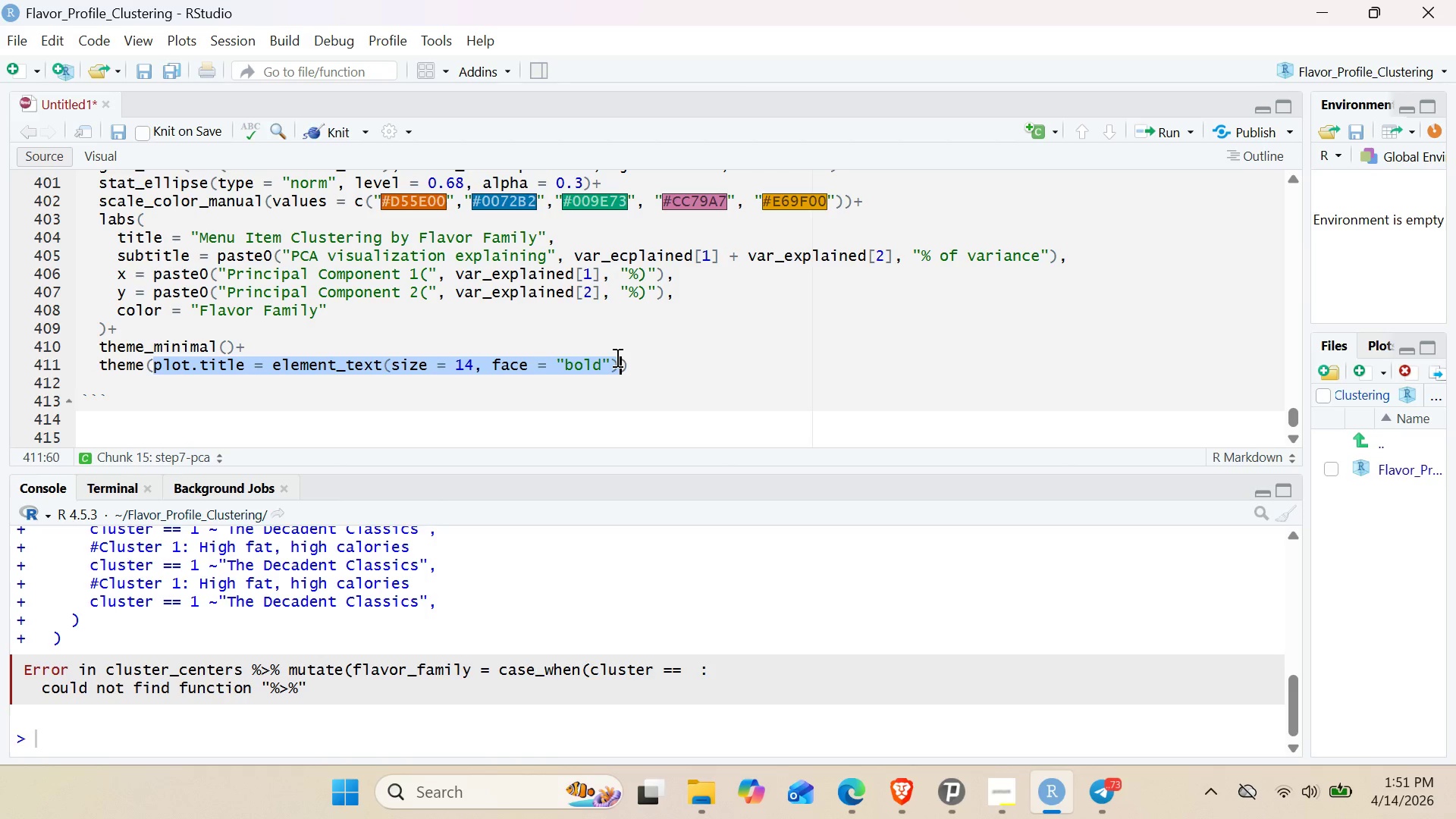 
key(Control+C)
 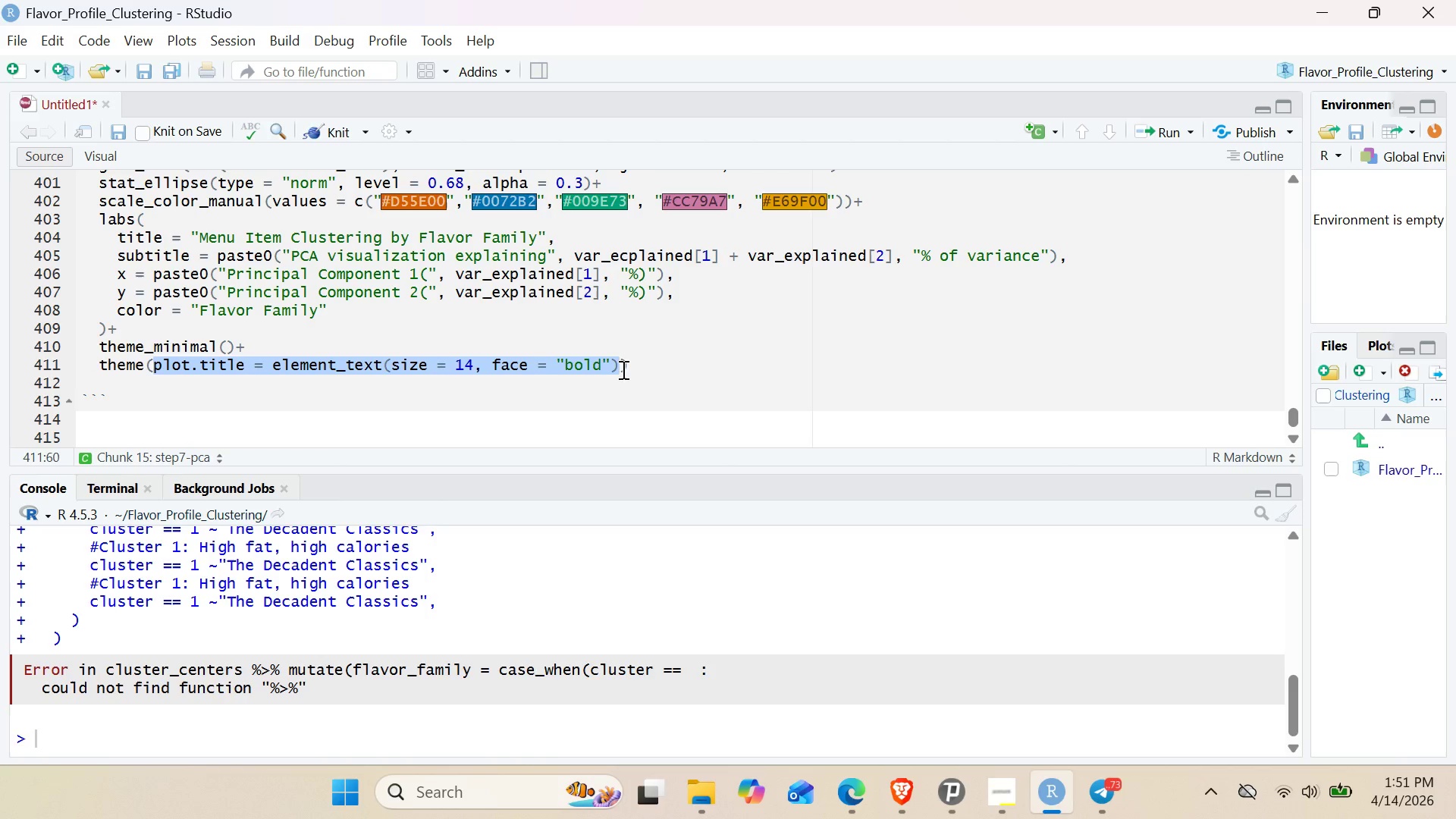 
left_click([622, 369])
 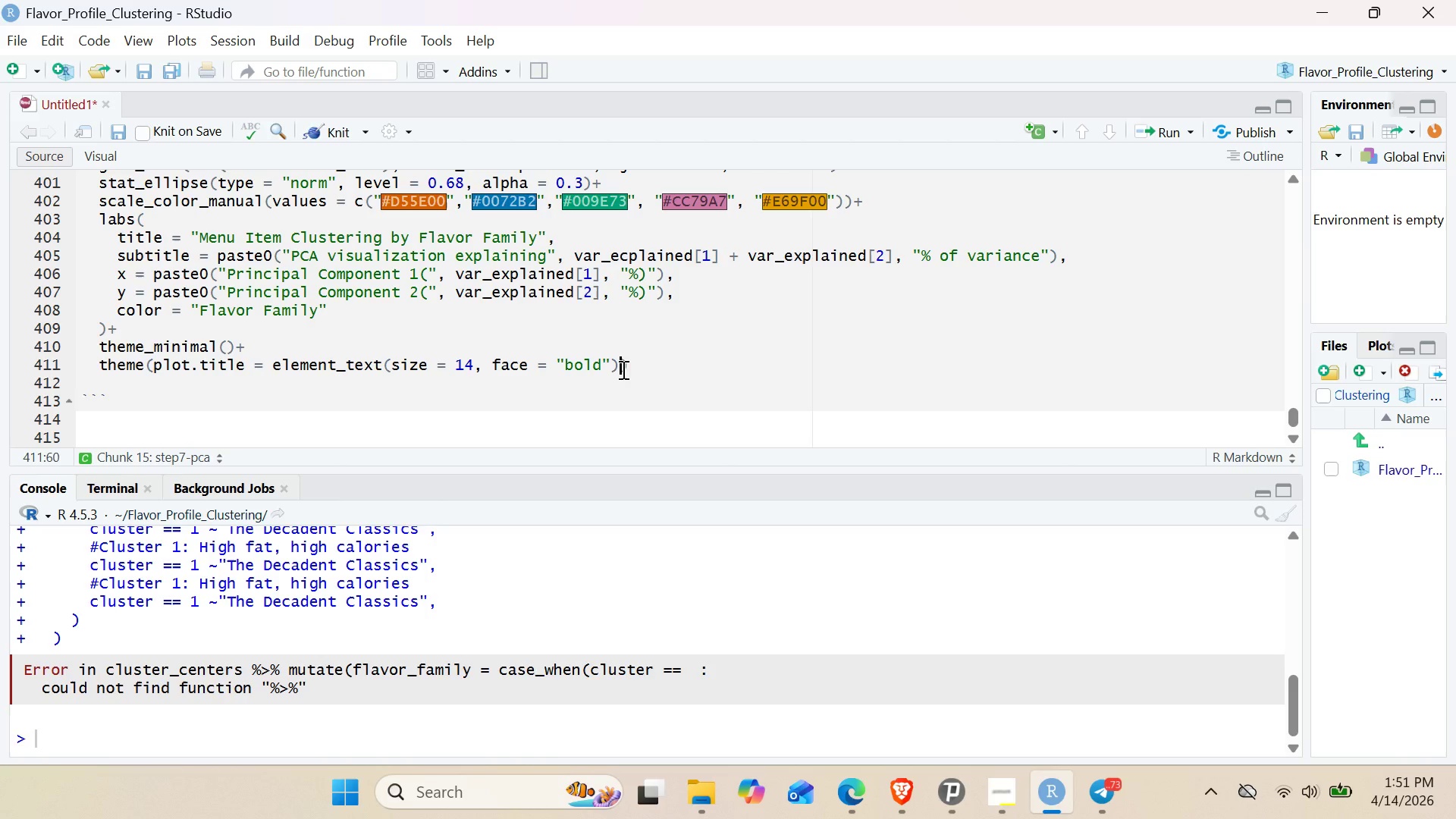 
key(Enter)
 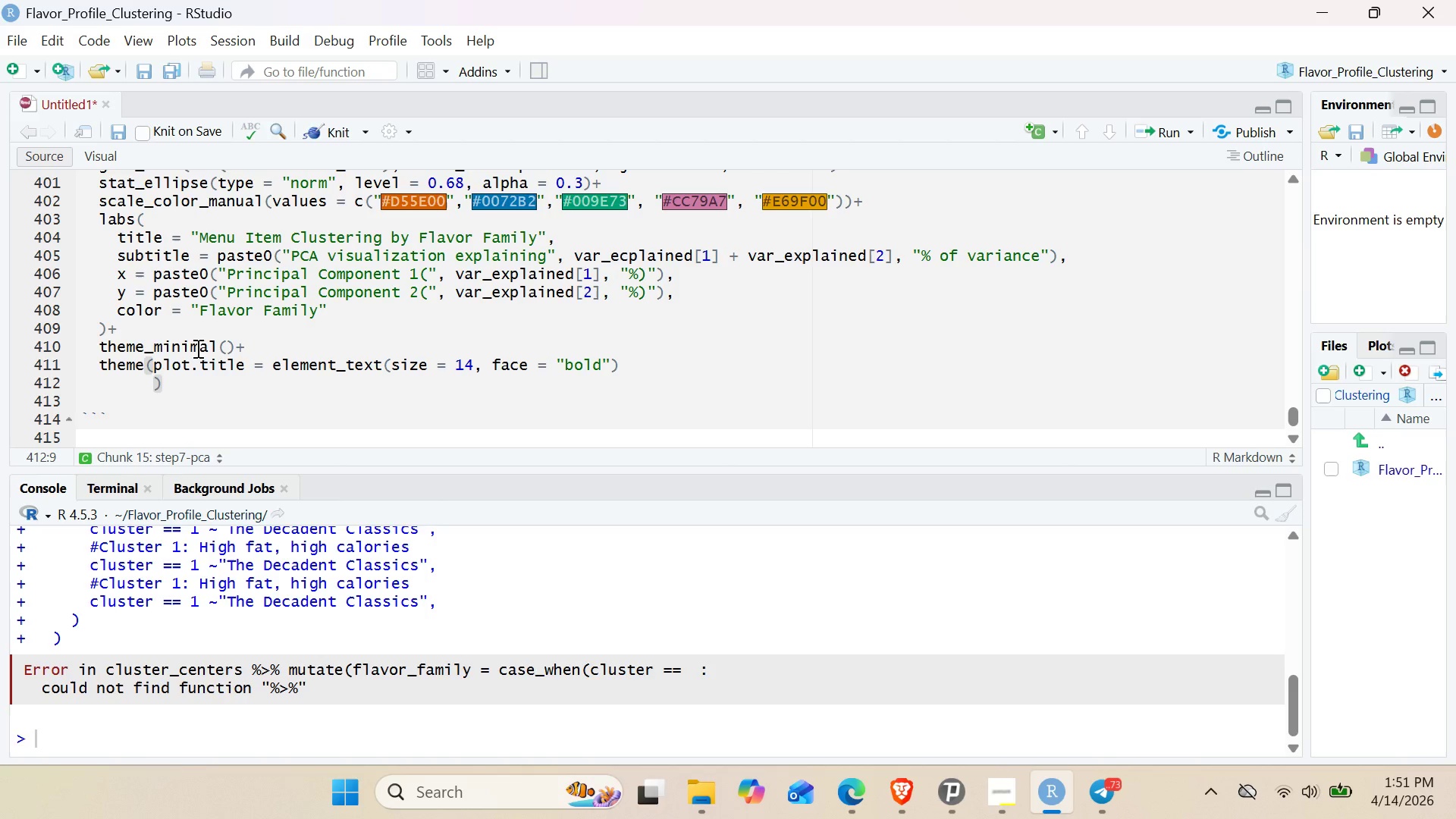 
left_click([155, 358])
 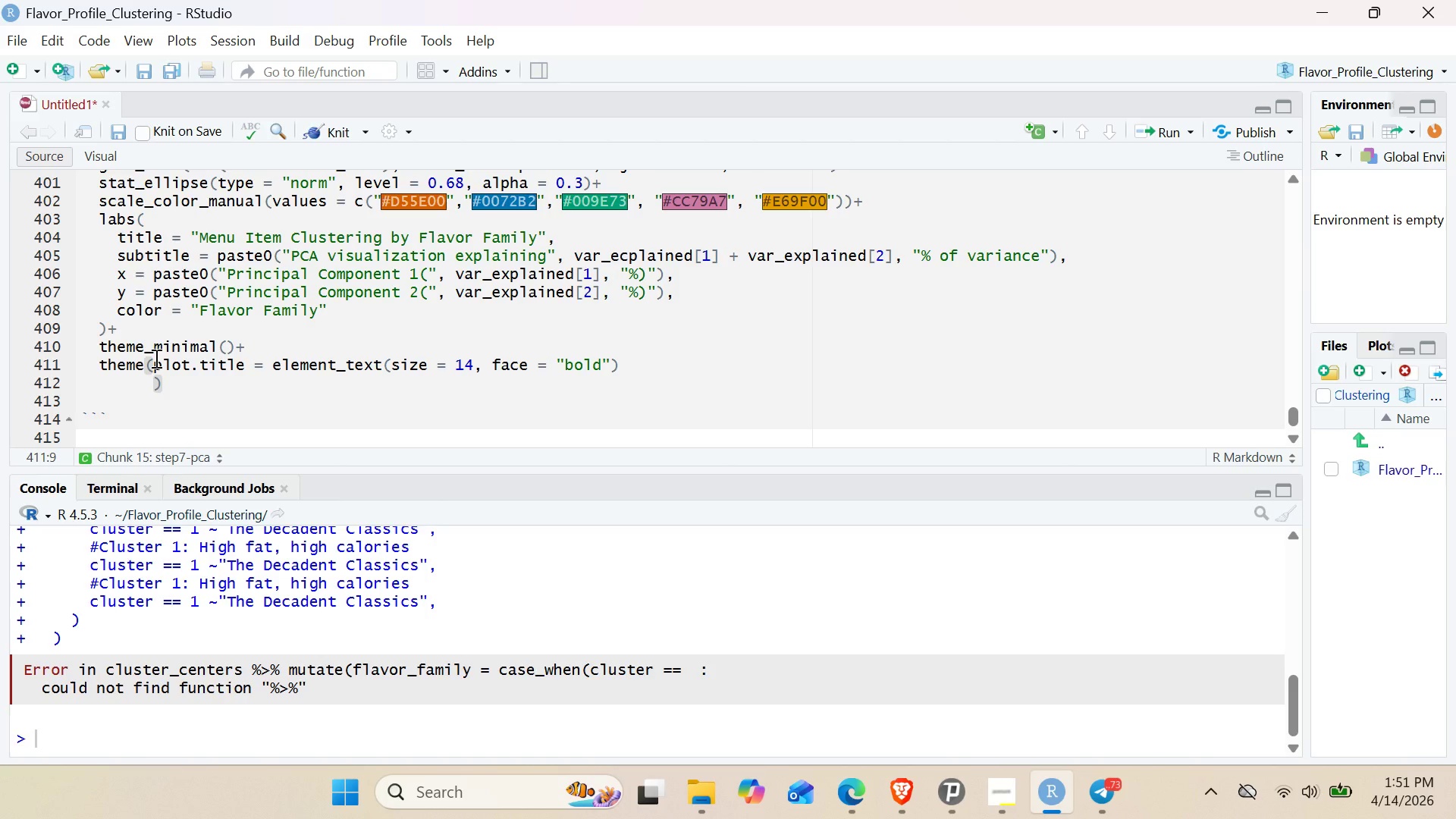 
key(Enter)
 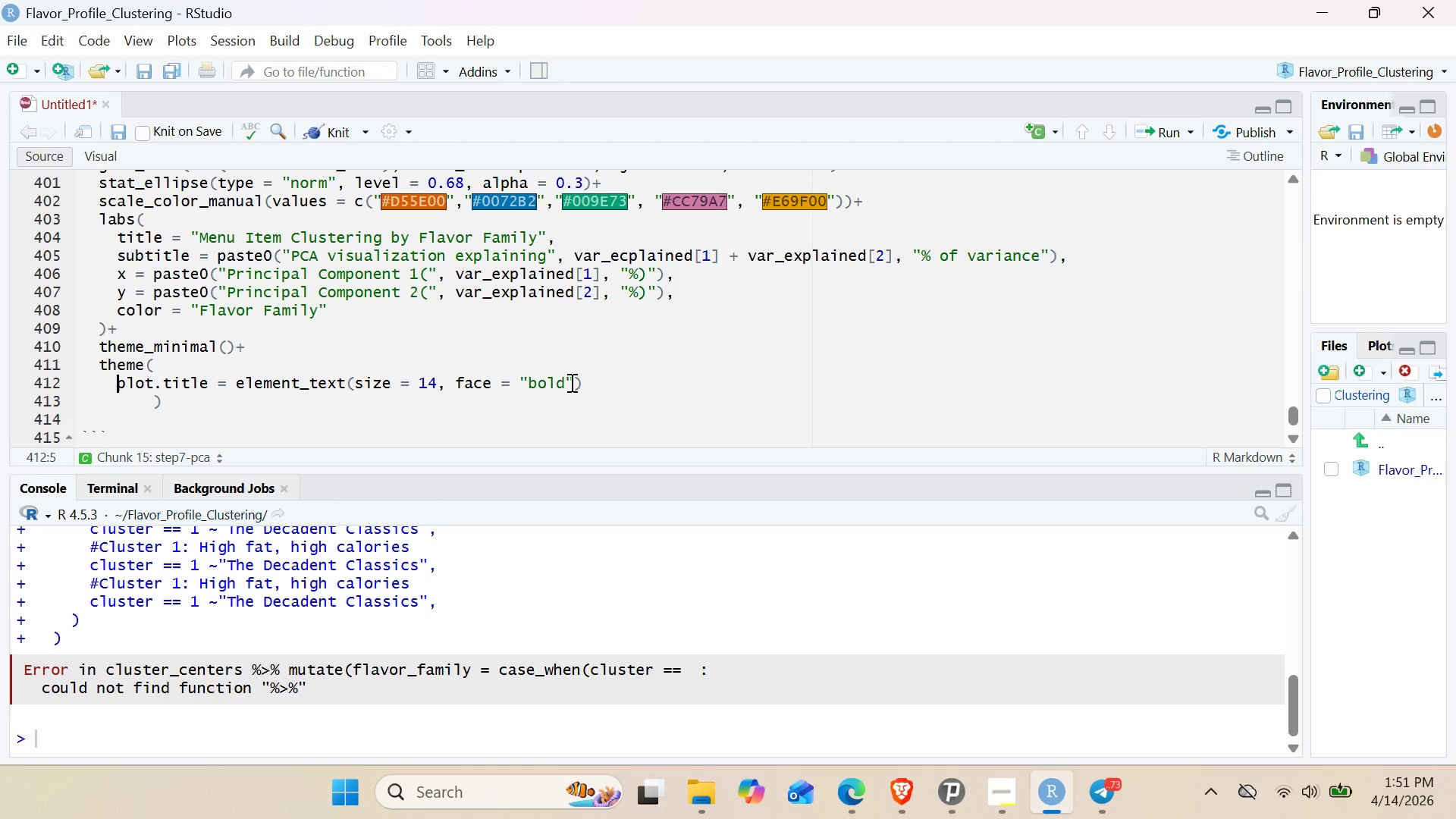 
left_click([586, 382])
 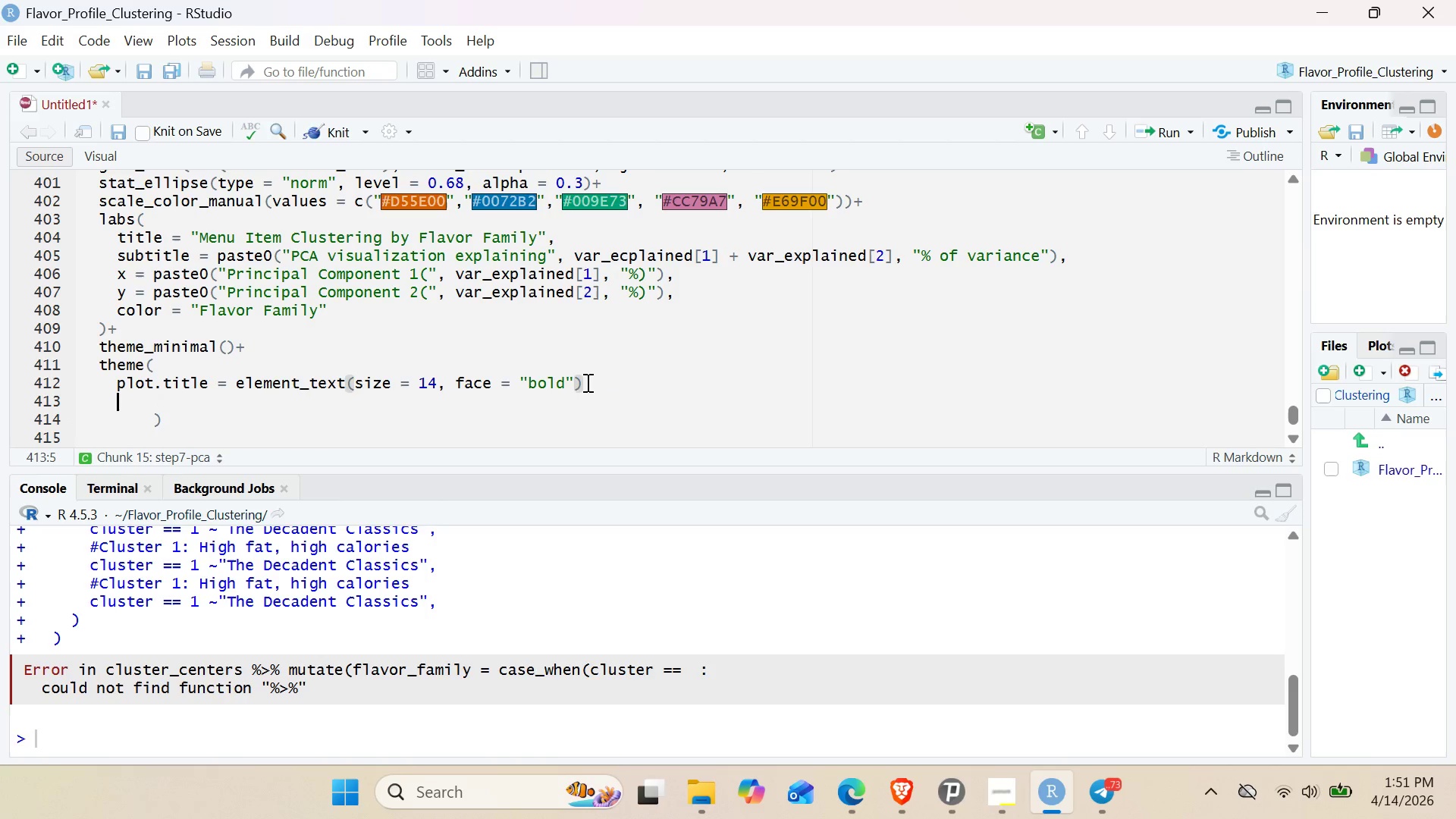 
key(Enter)
 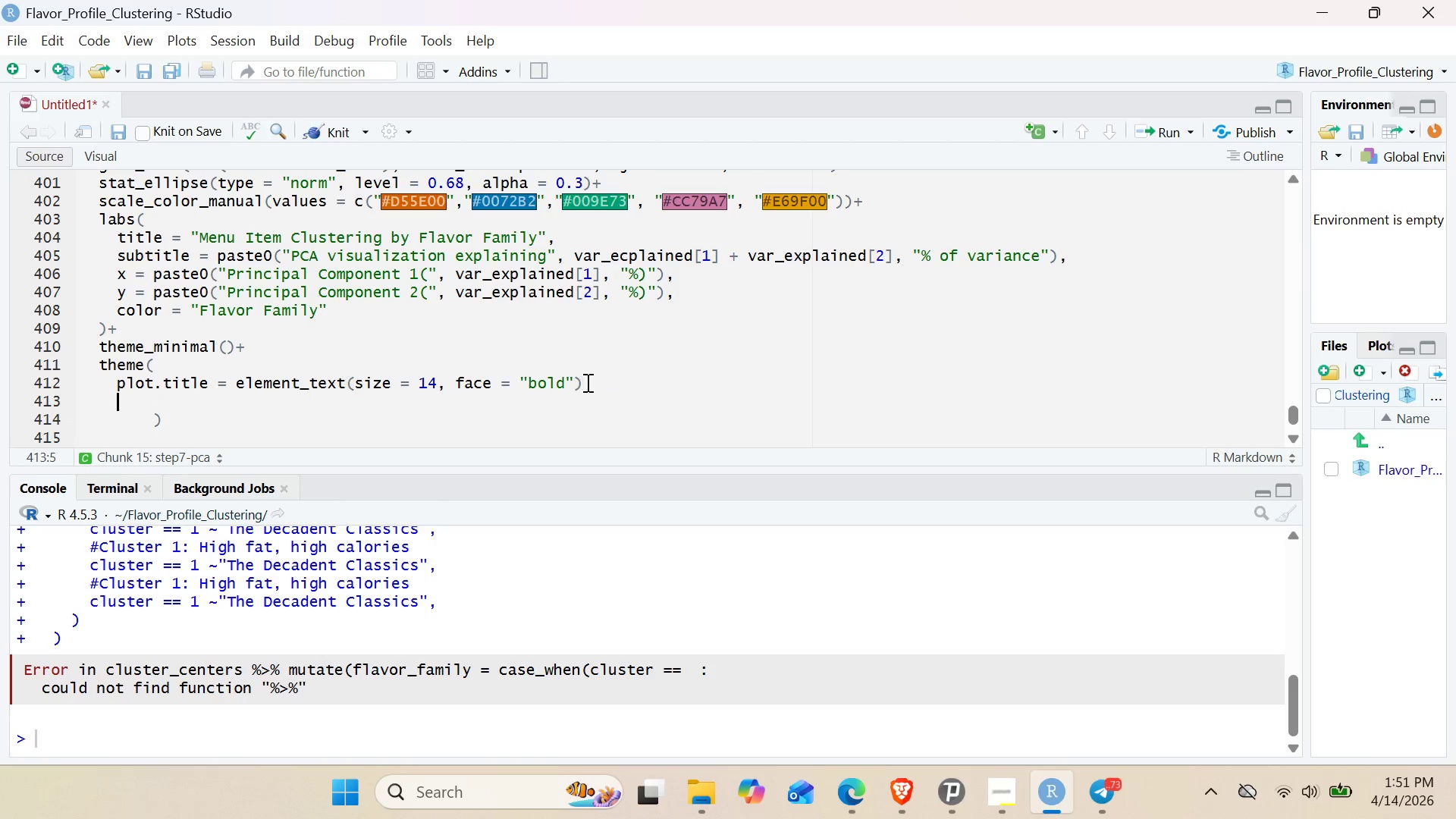 
key(Control+V)
 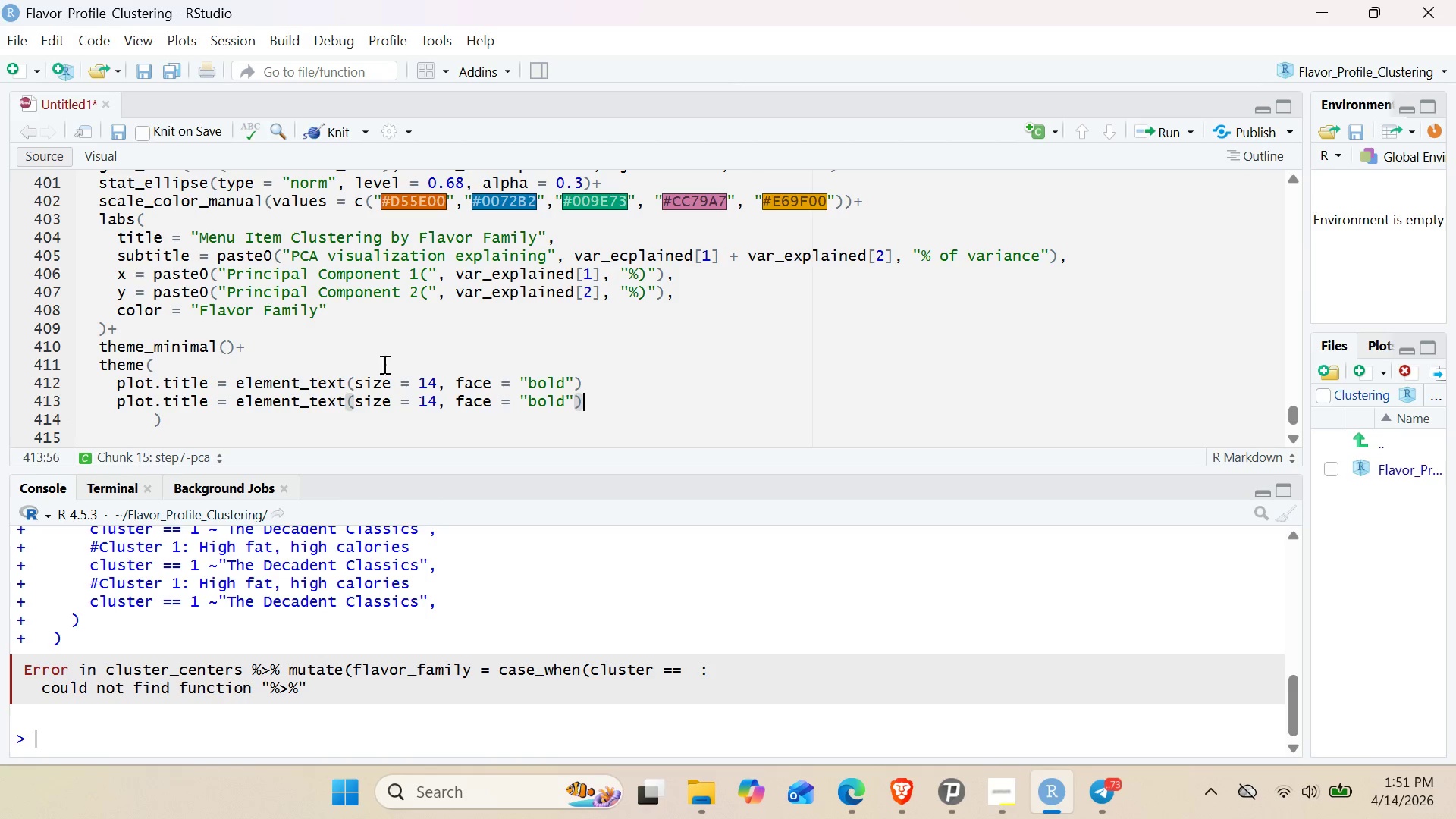 
left_click([169, 402])
 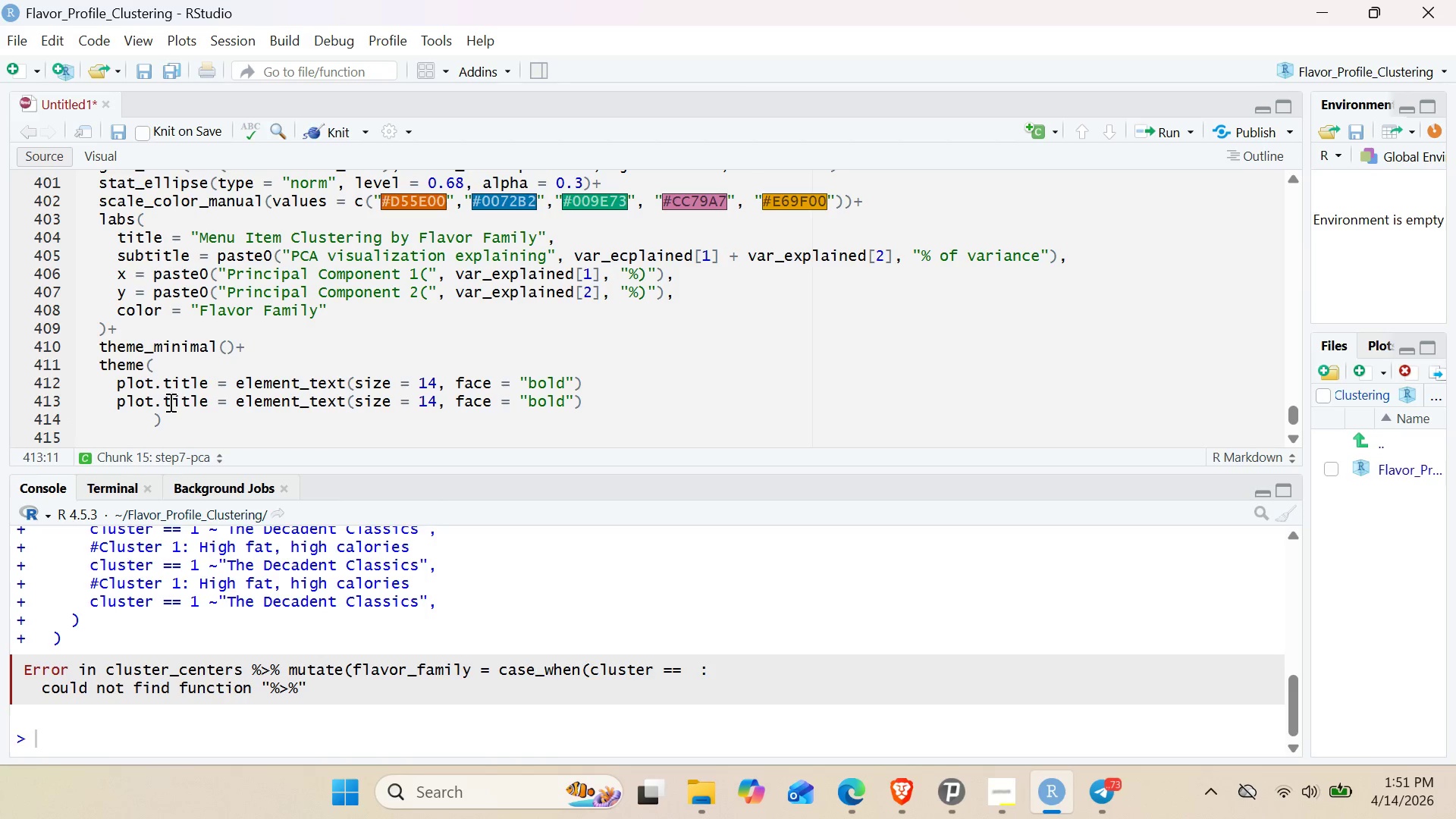 
key(Control+ArrowLeft)
 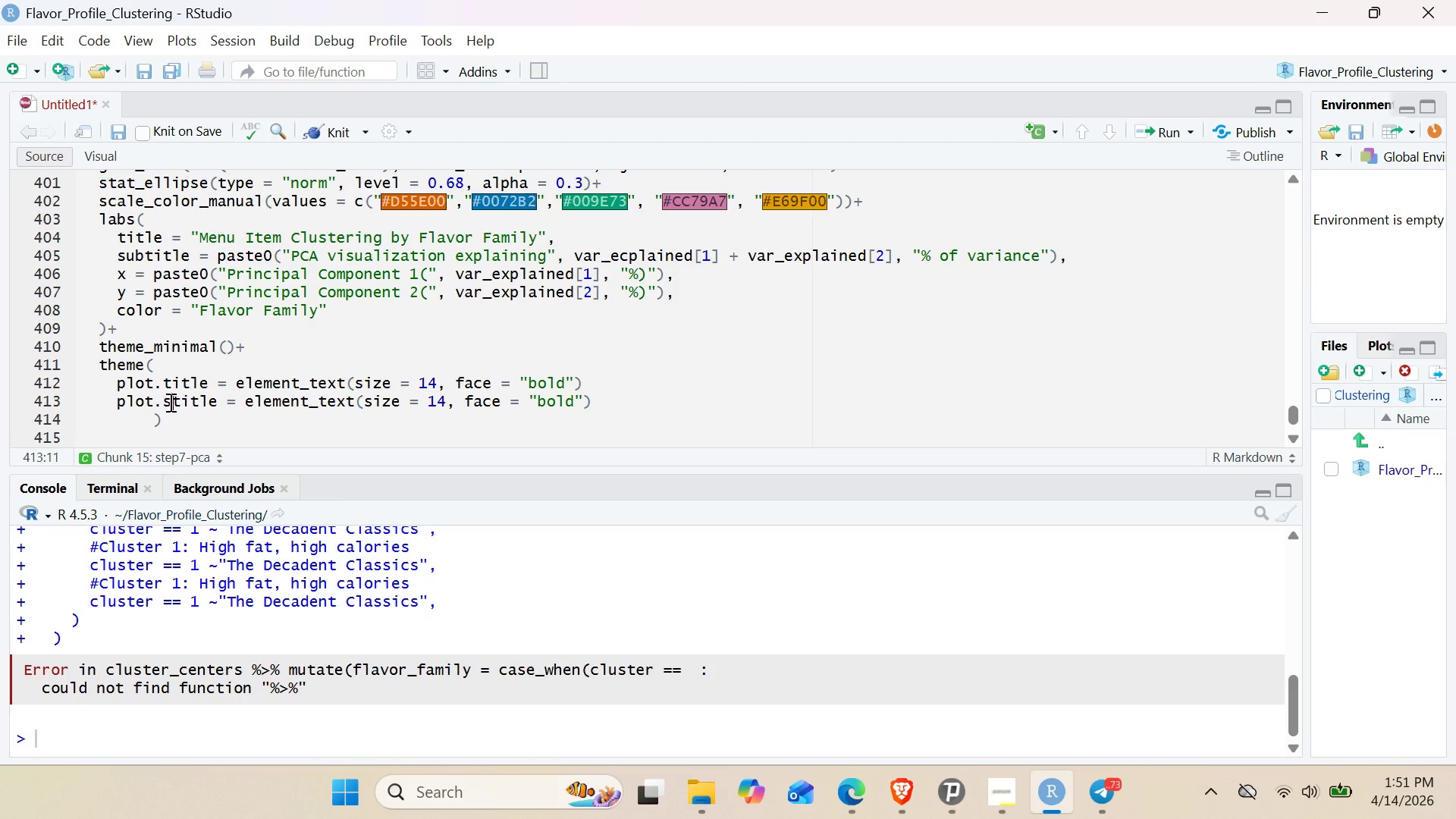 
key(Control+S)
 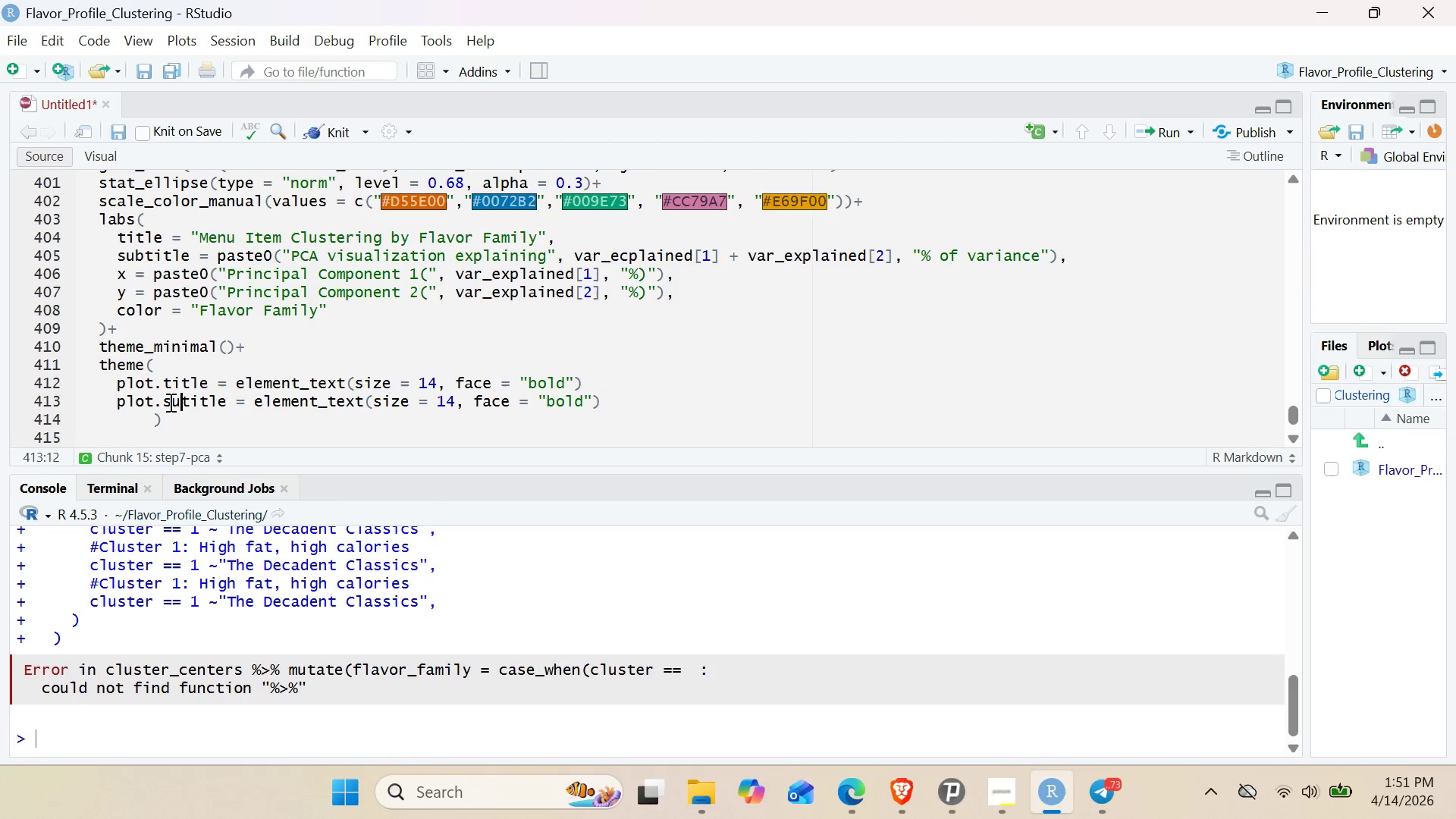 
key(Control+U)
 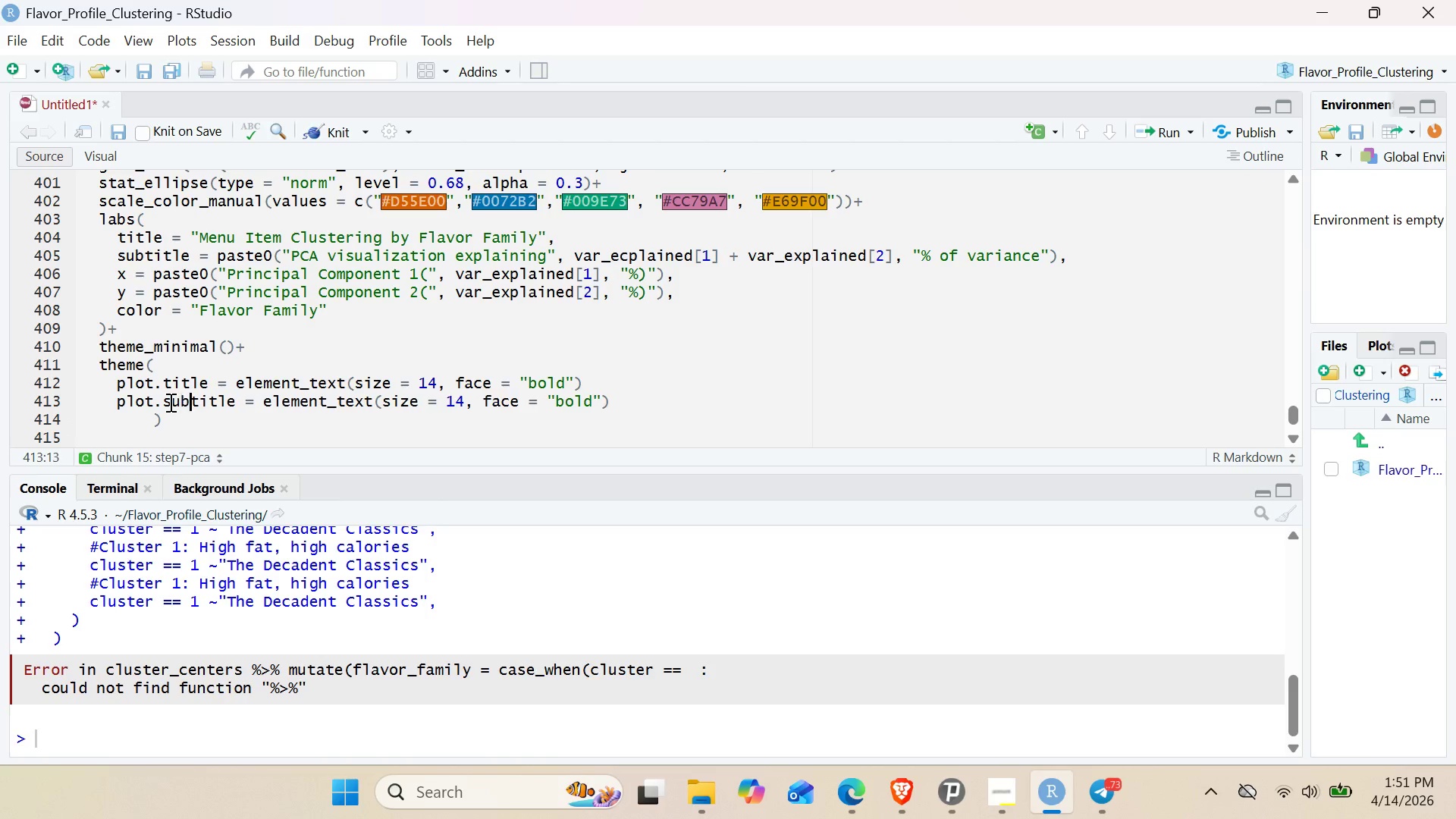 
key(B)
 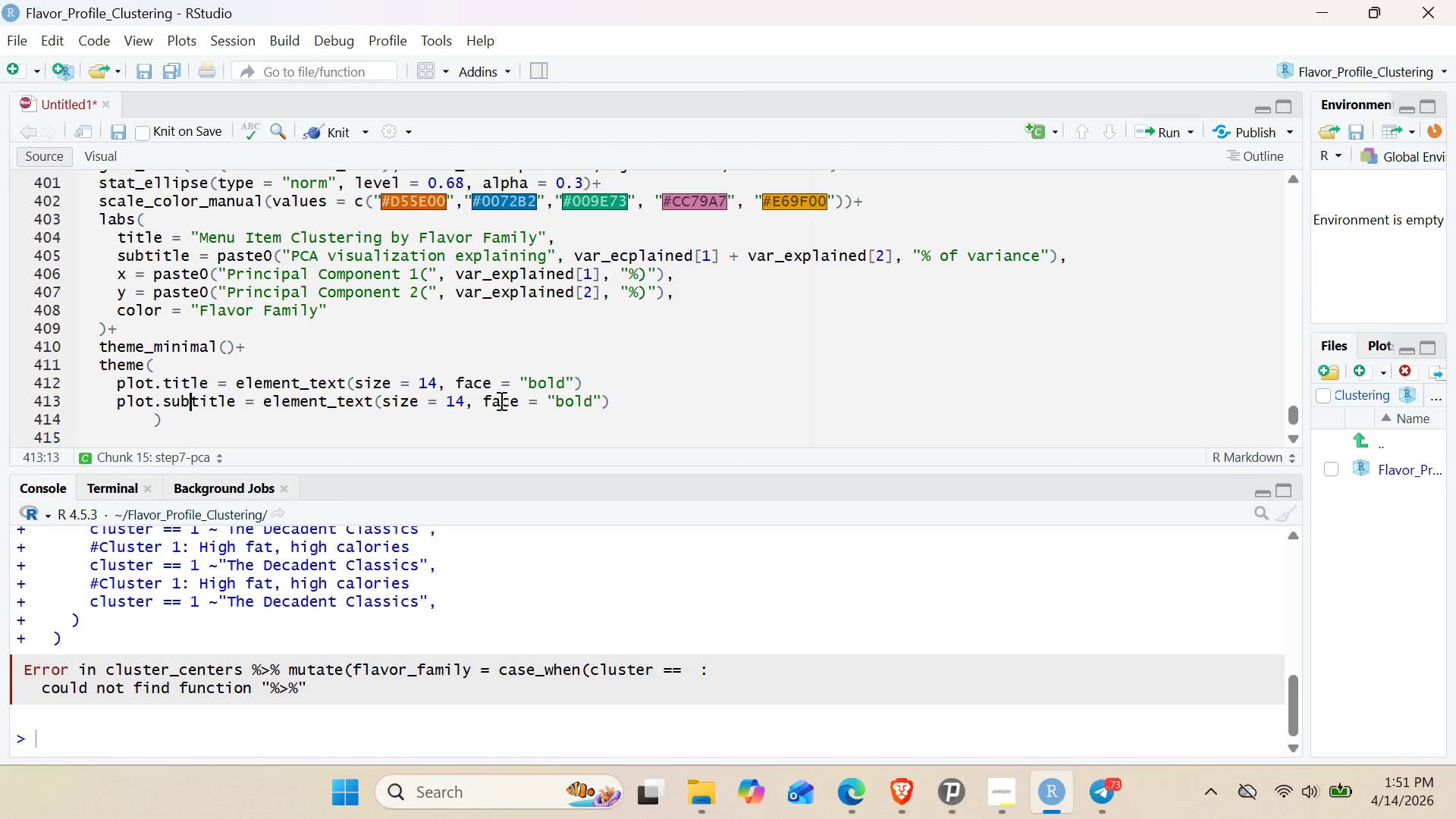 
wait(6.8)
 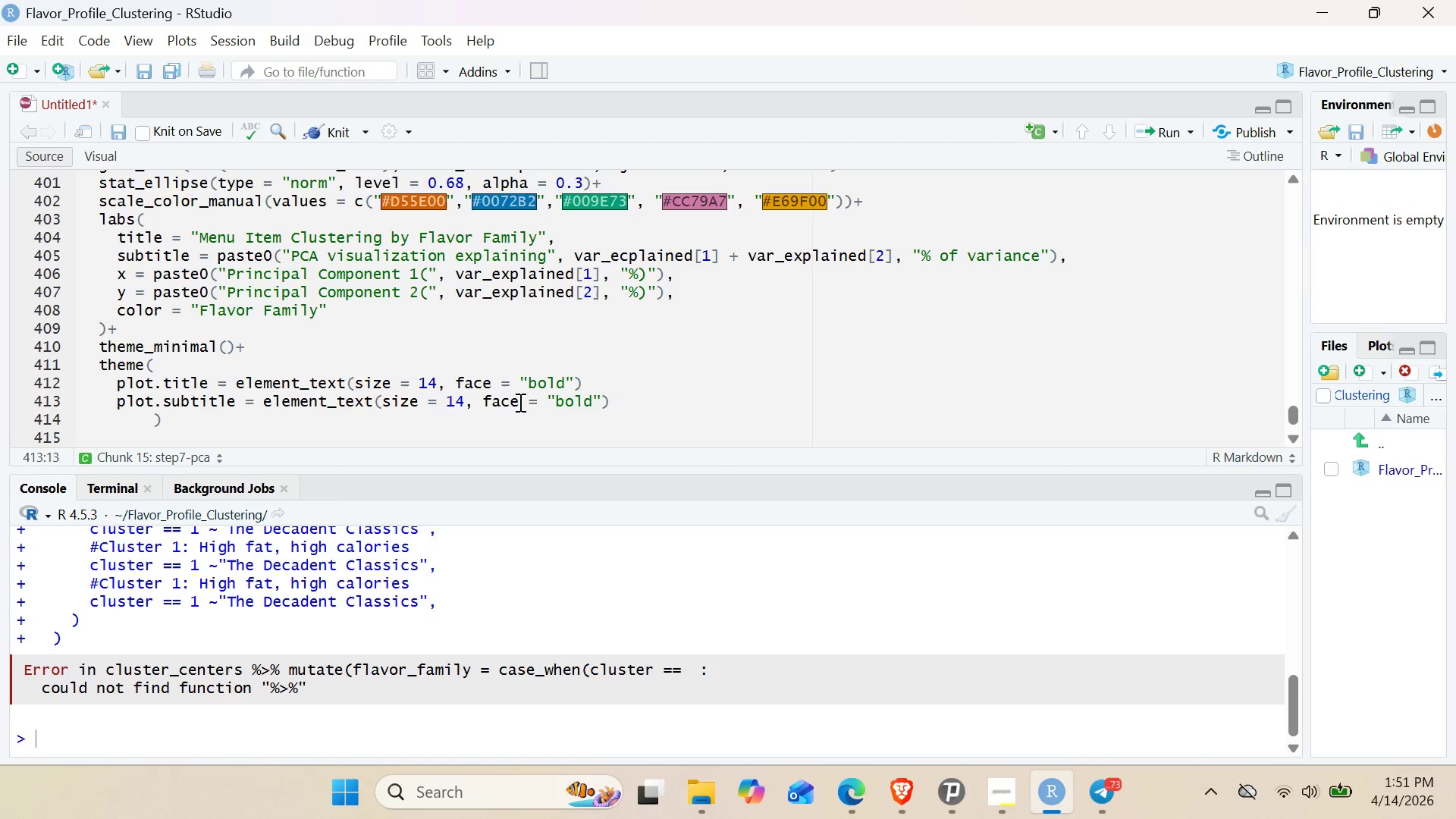 
left_click([462, 404])
 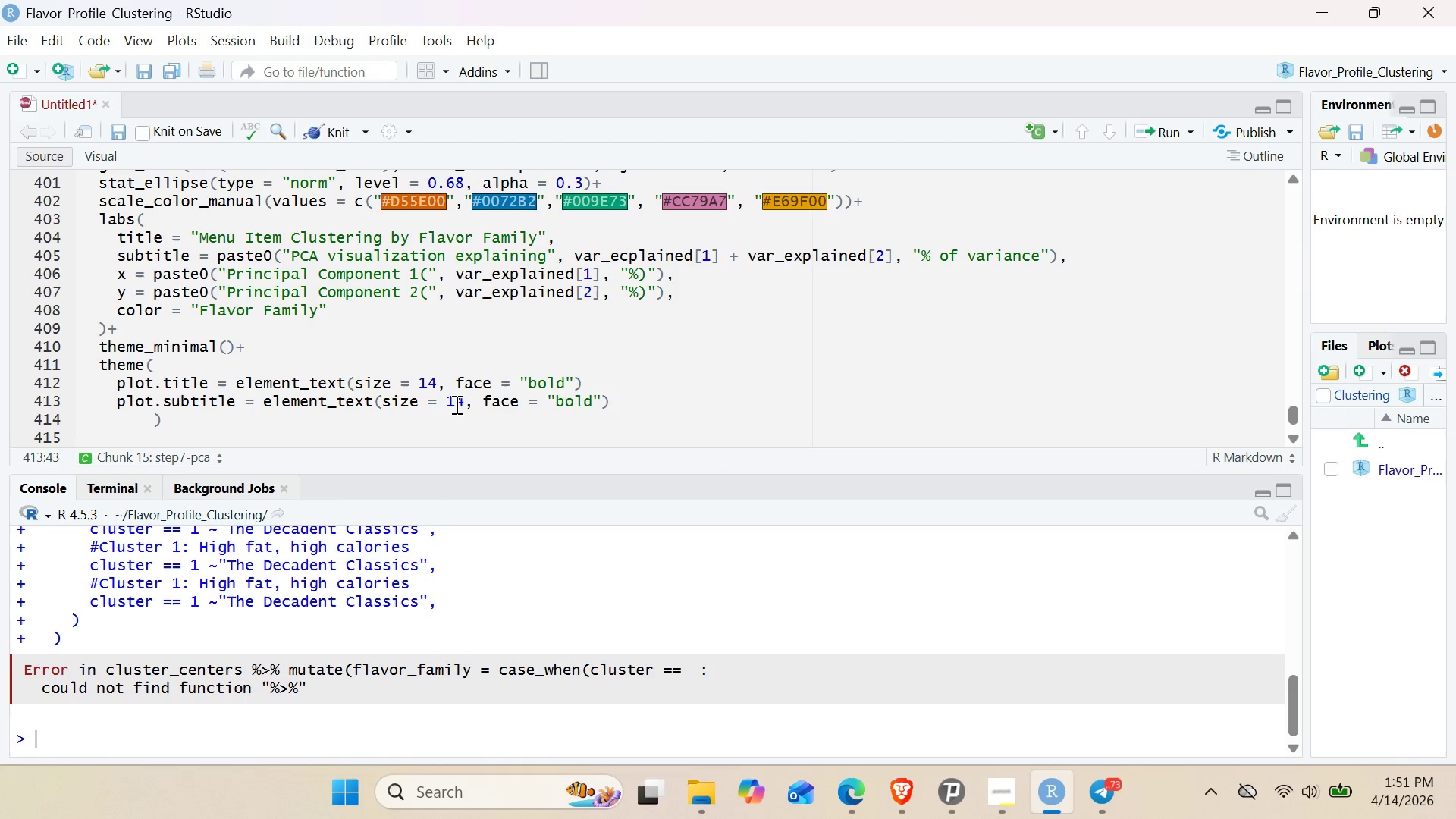 
key(Backspace)
 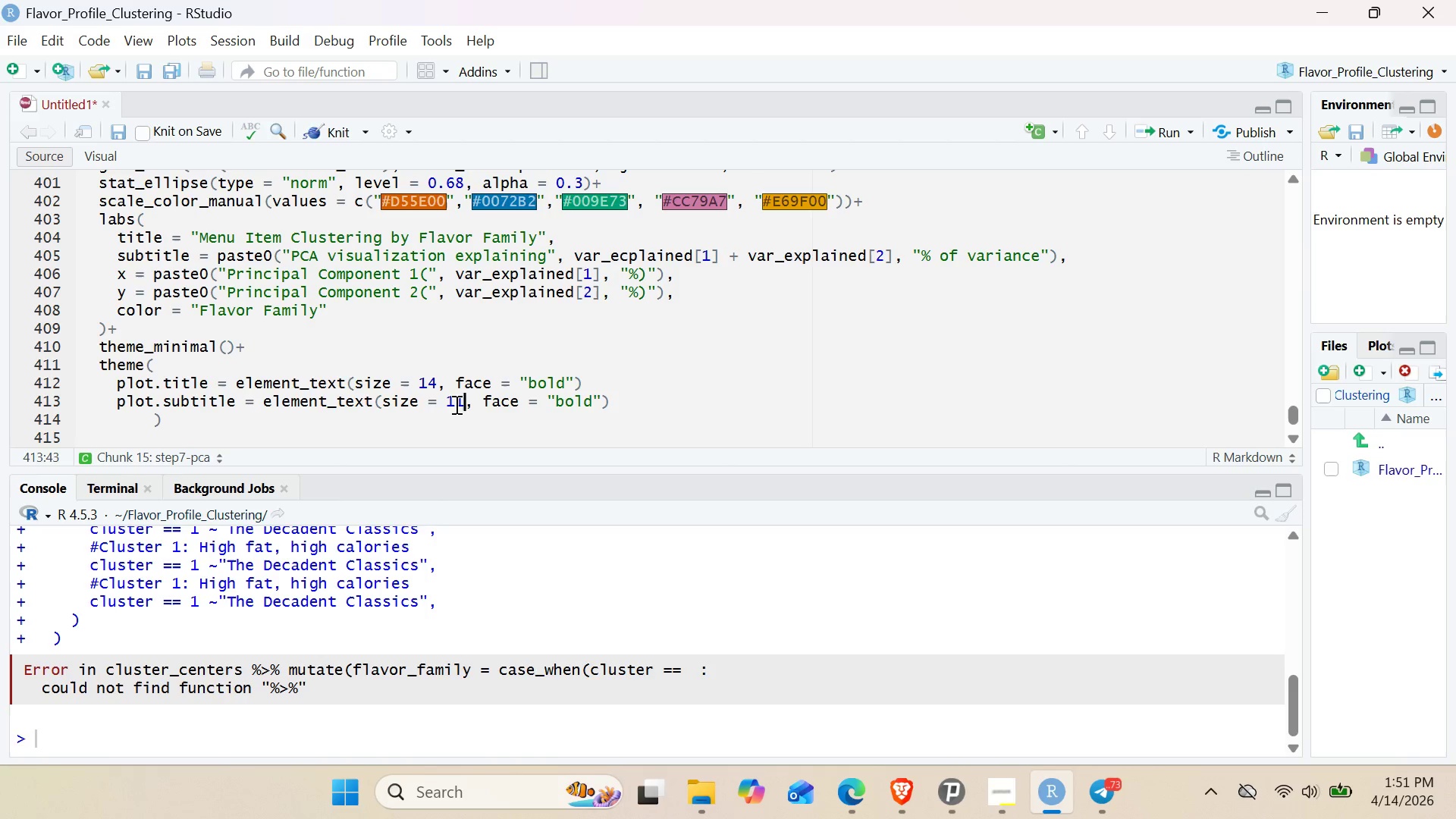 
key(1)
 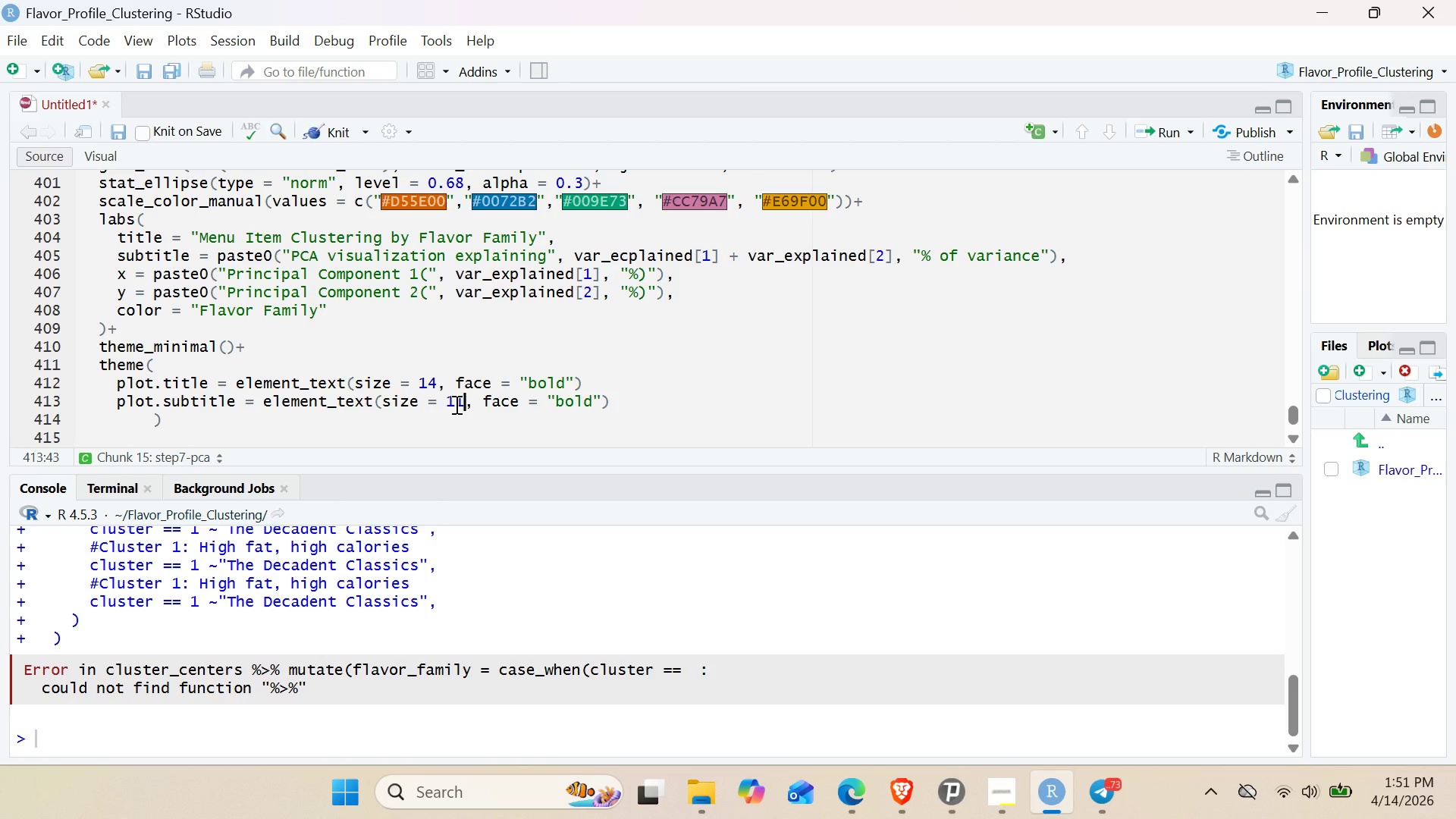 
key(ArrowRight)
 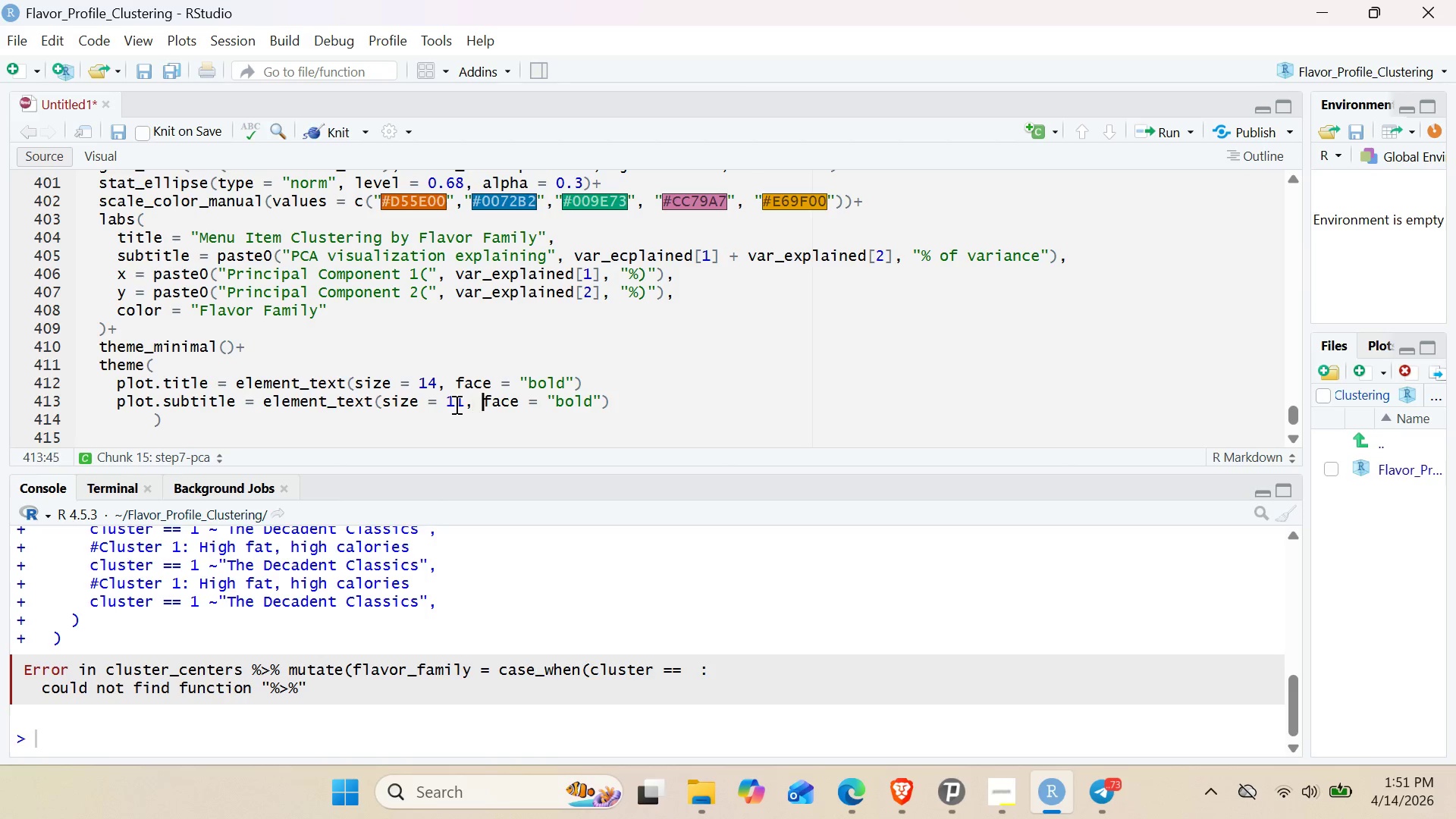 
key(ArrowRight)
 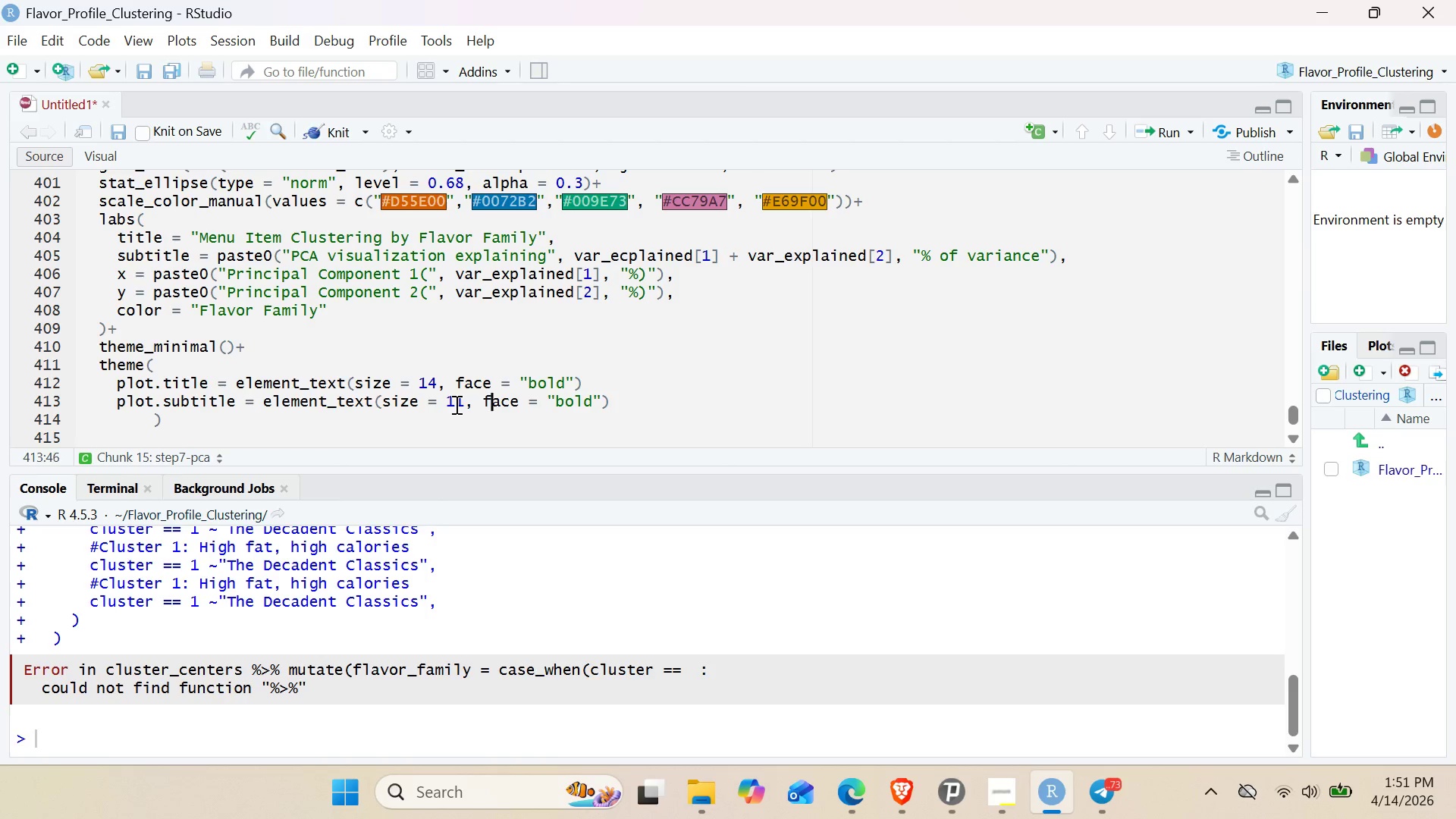 
key(ArrowRight)
 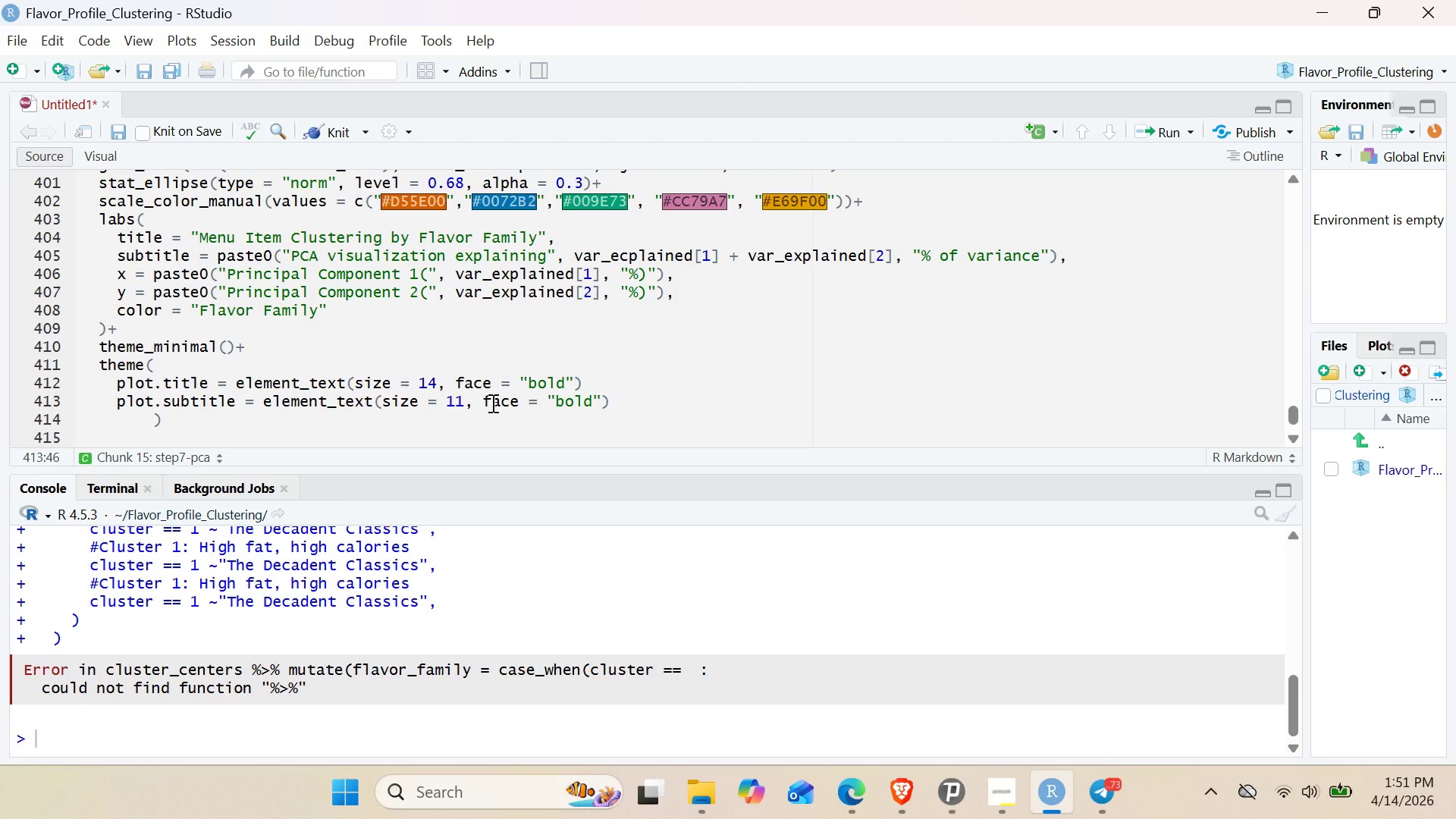 
double_click([493, 403])
 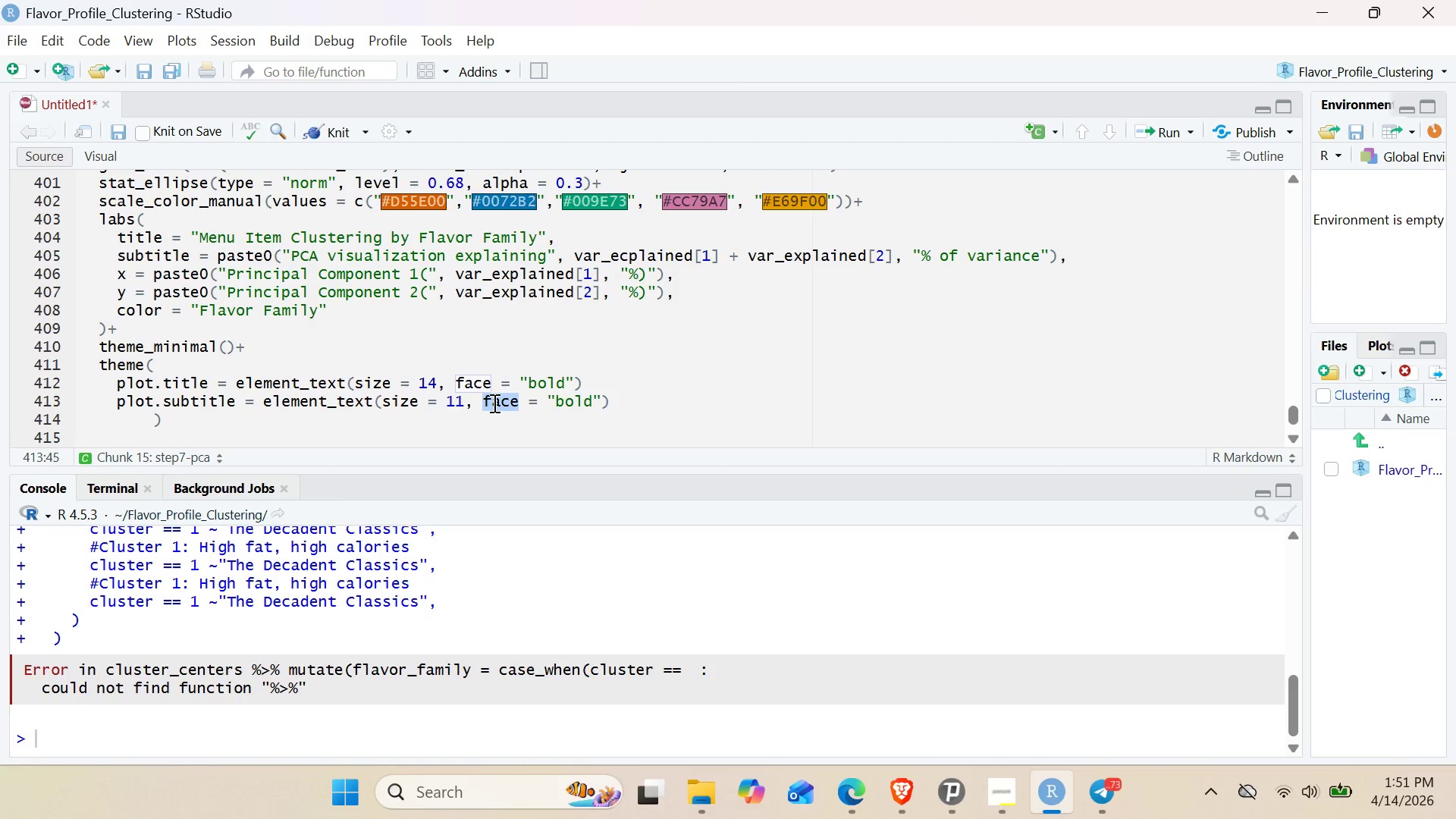 
key(Backspace)
type(color)
 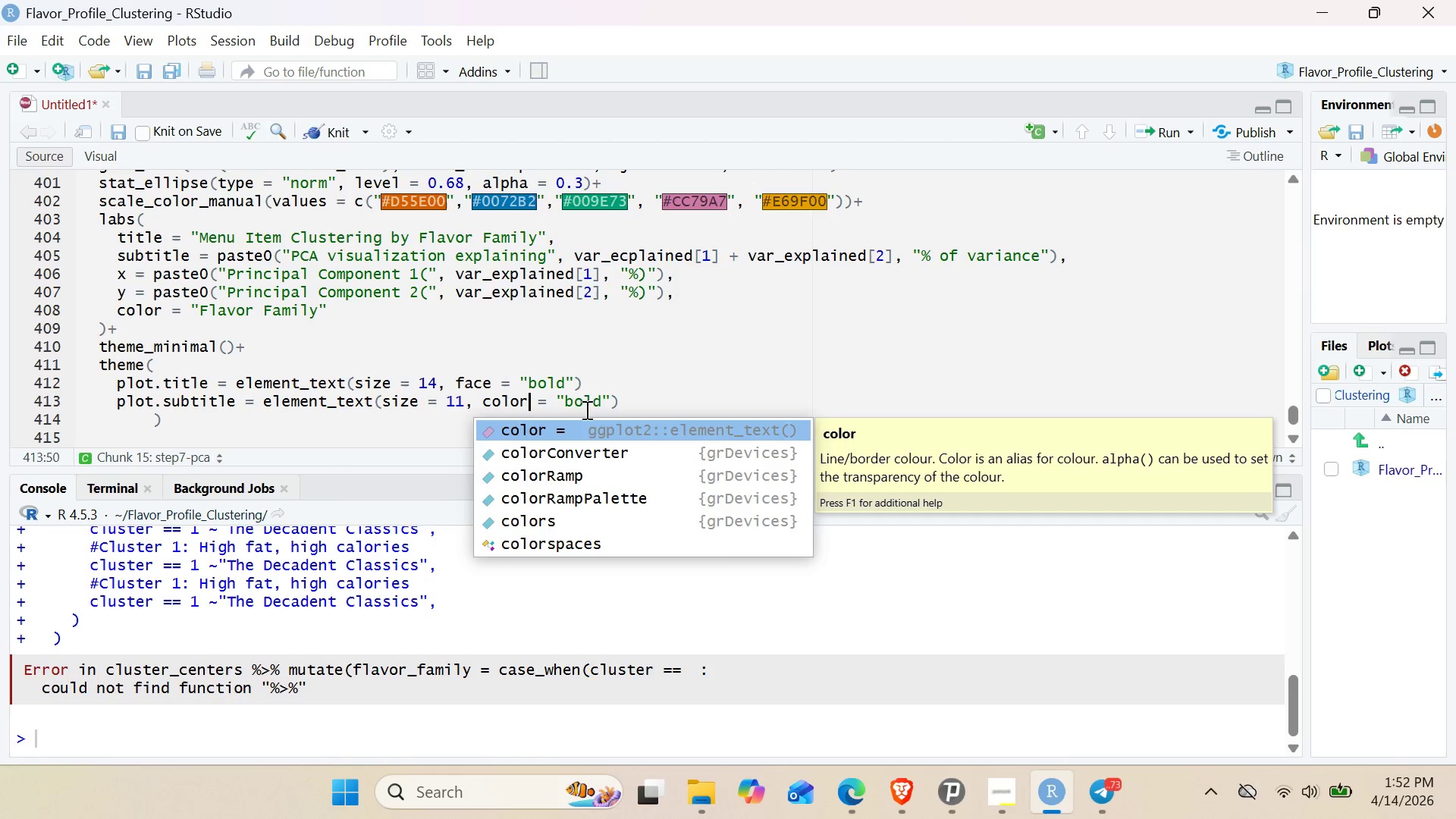 
double_click([582, 400])
 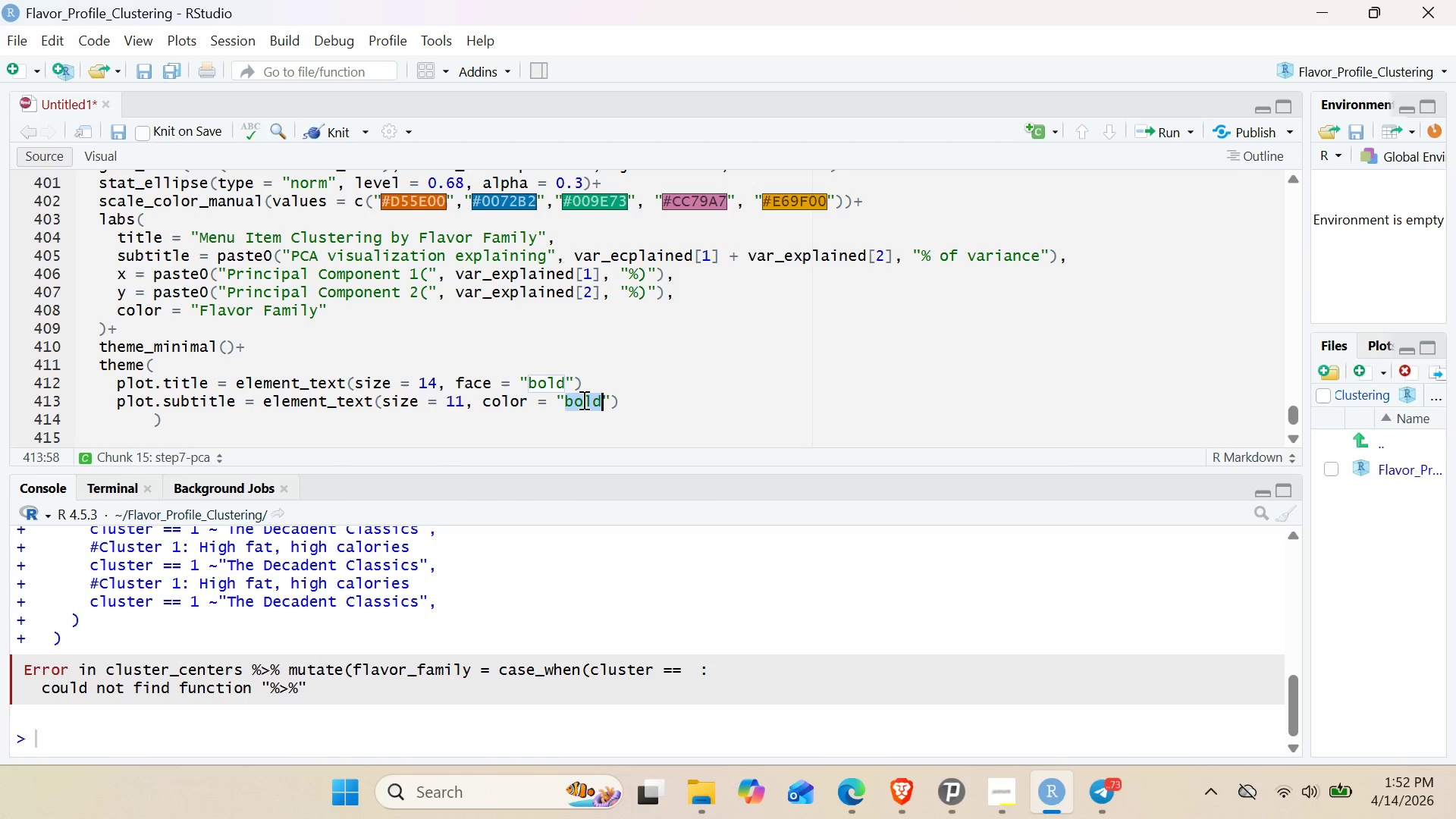 
type(gray40)
 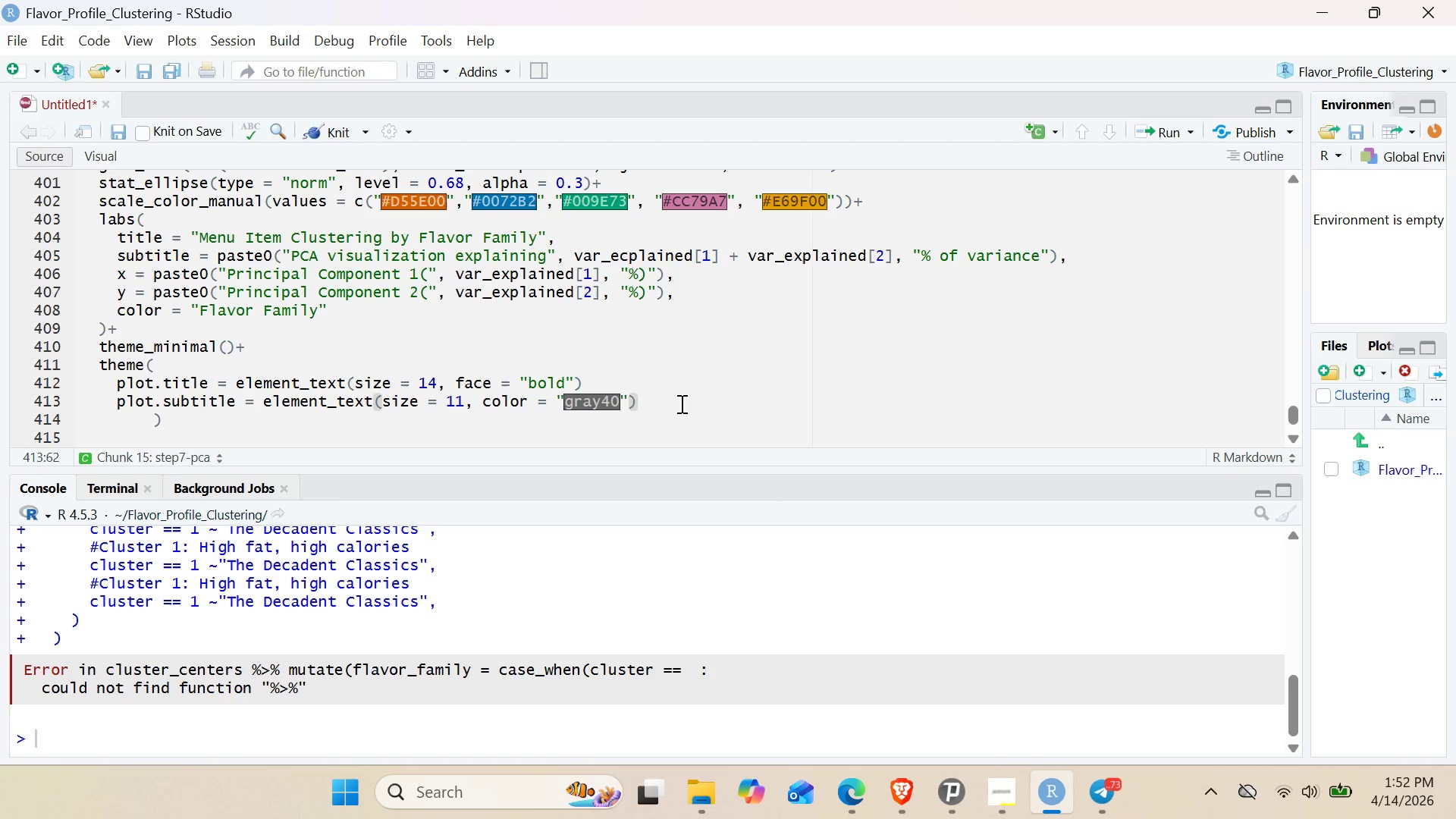 
left_click([589, 377])
 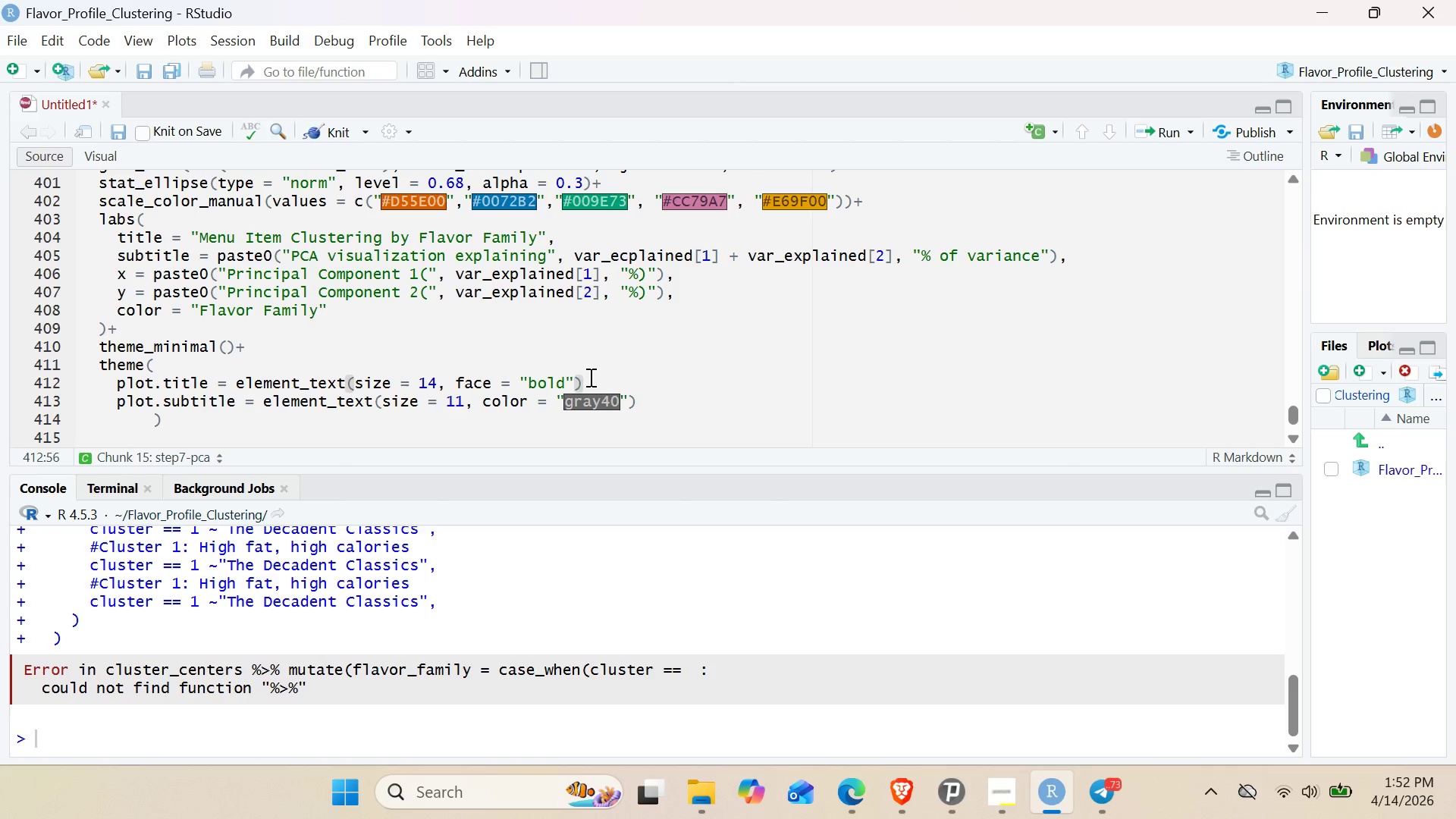 
key(Comma)
 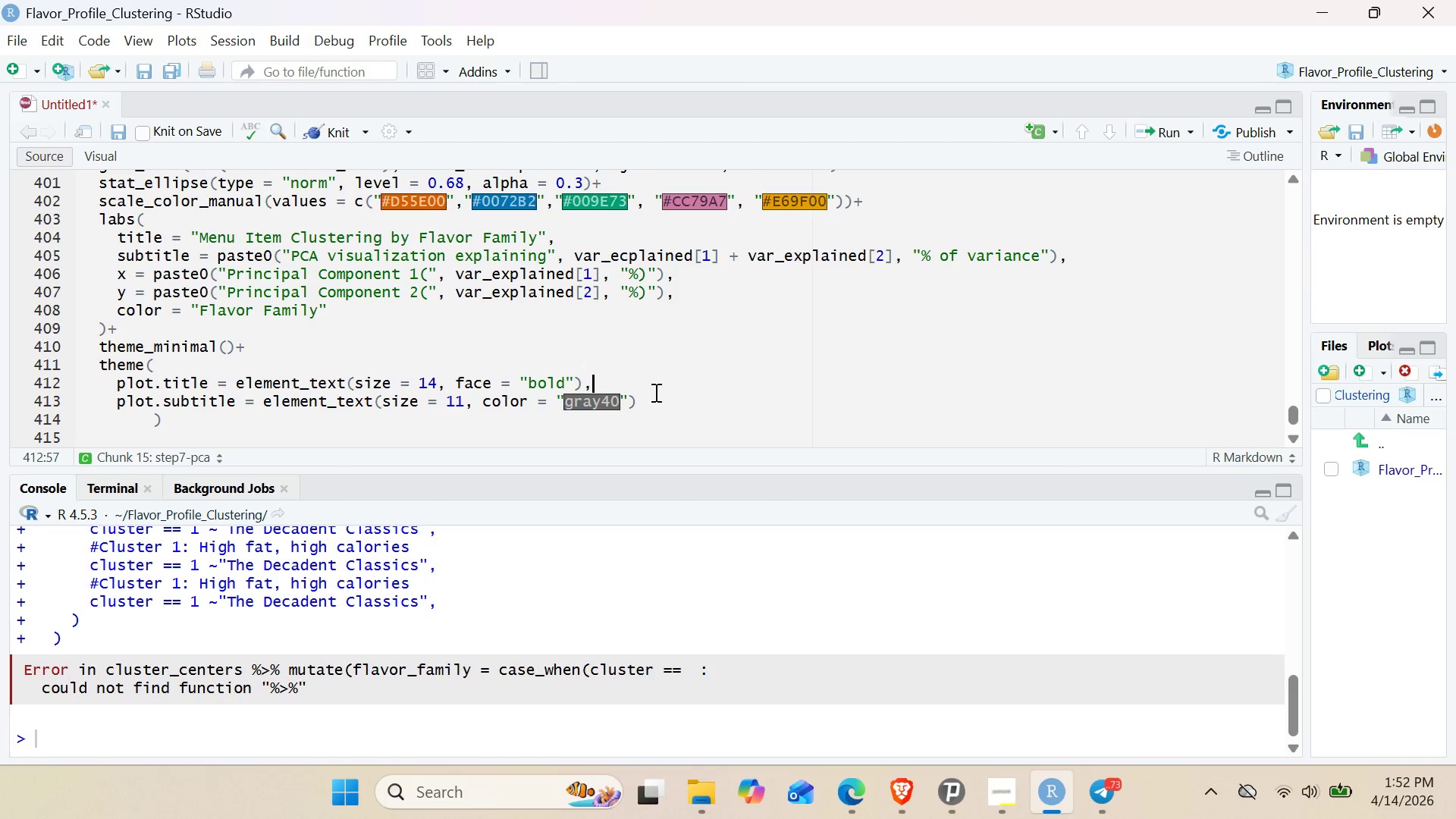 
left_click([651, 405])
 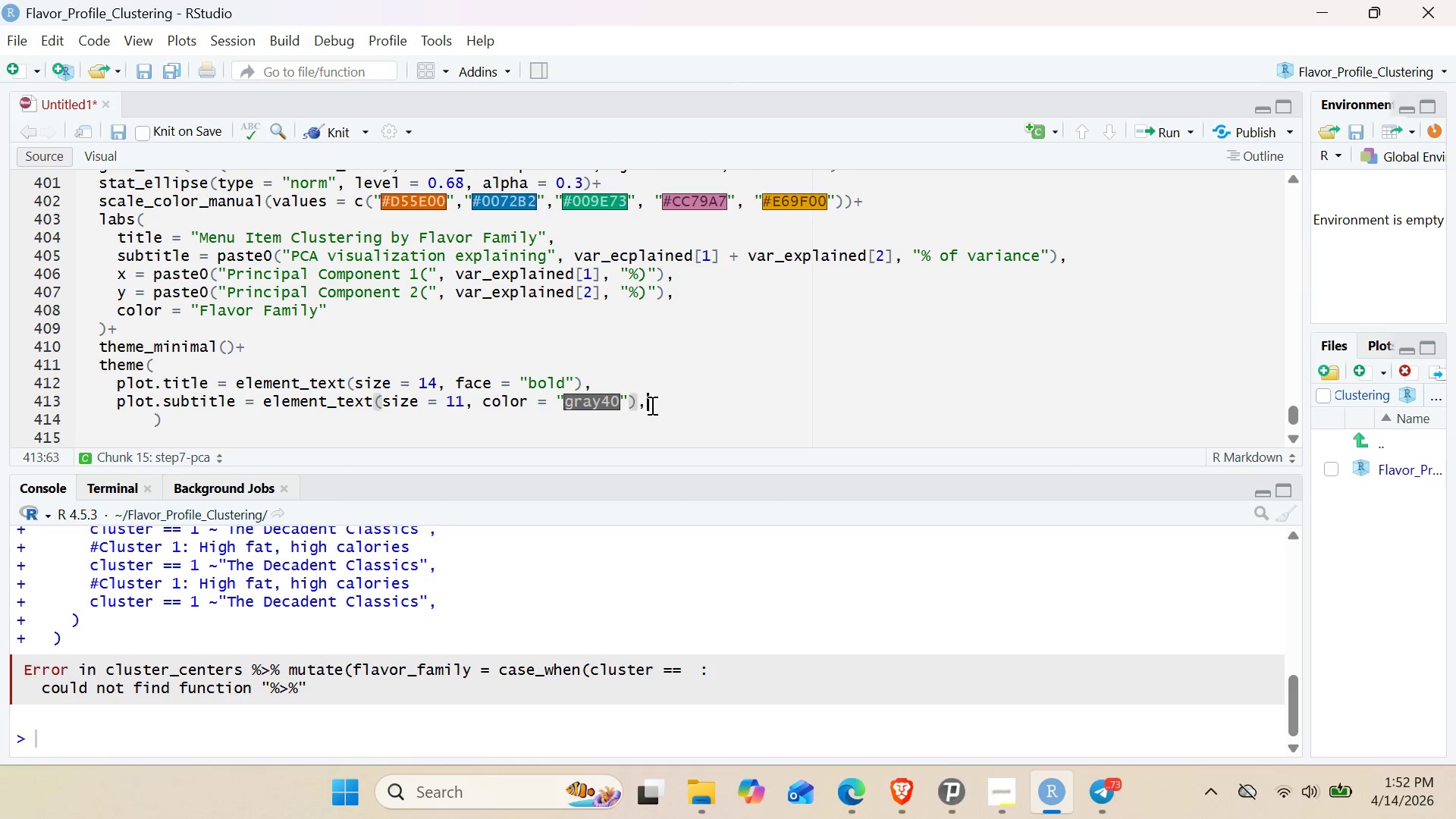 
key(Comma)
 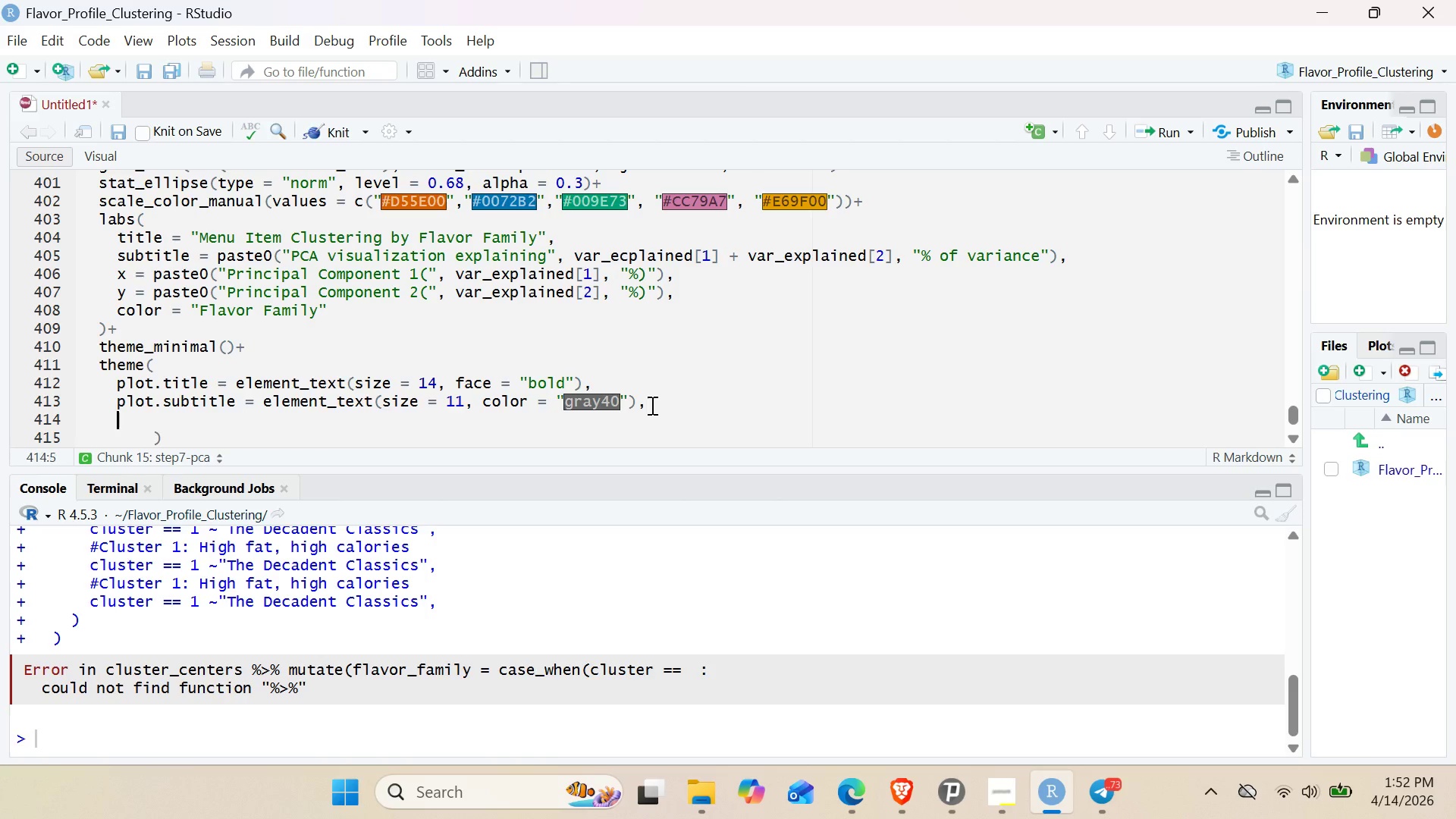 
key(Enter)
 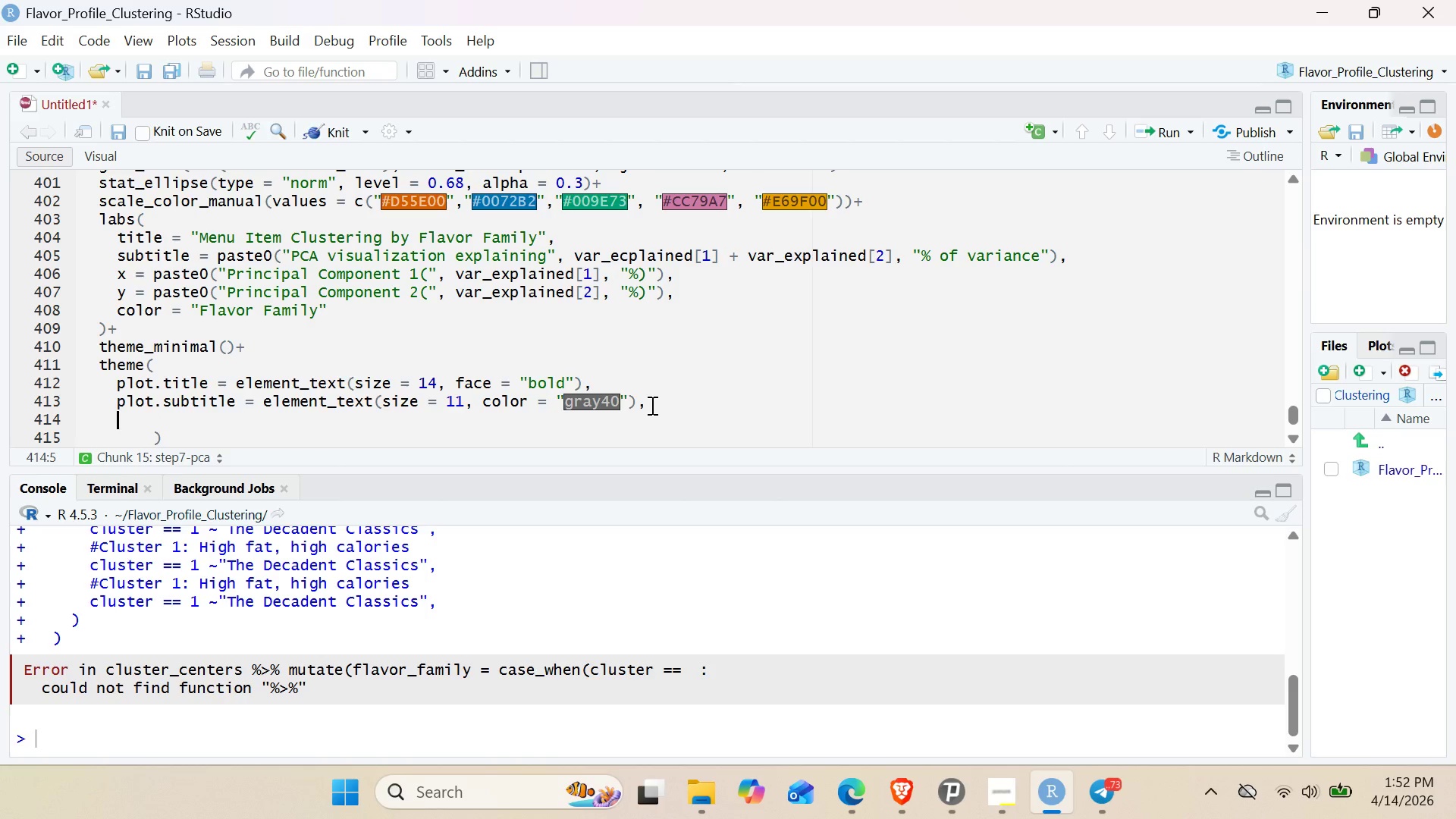 
type(legend.p)
 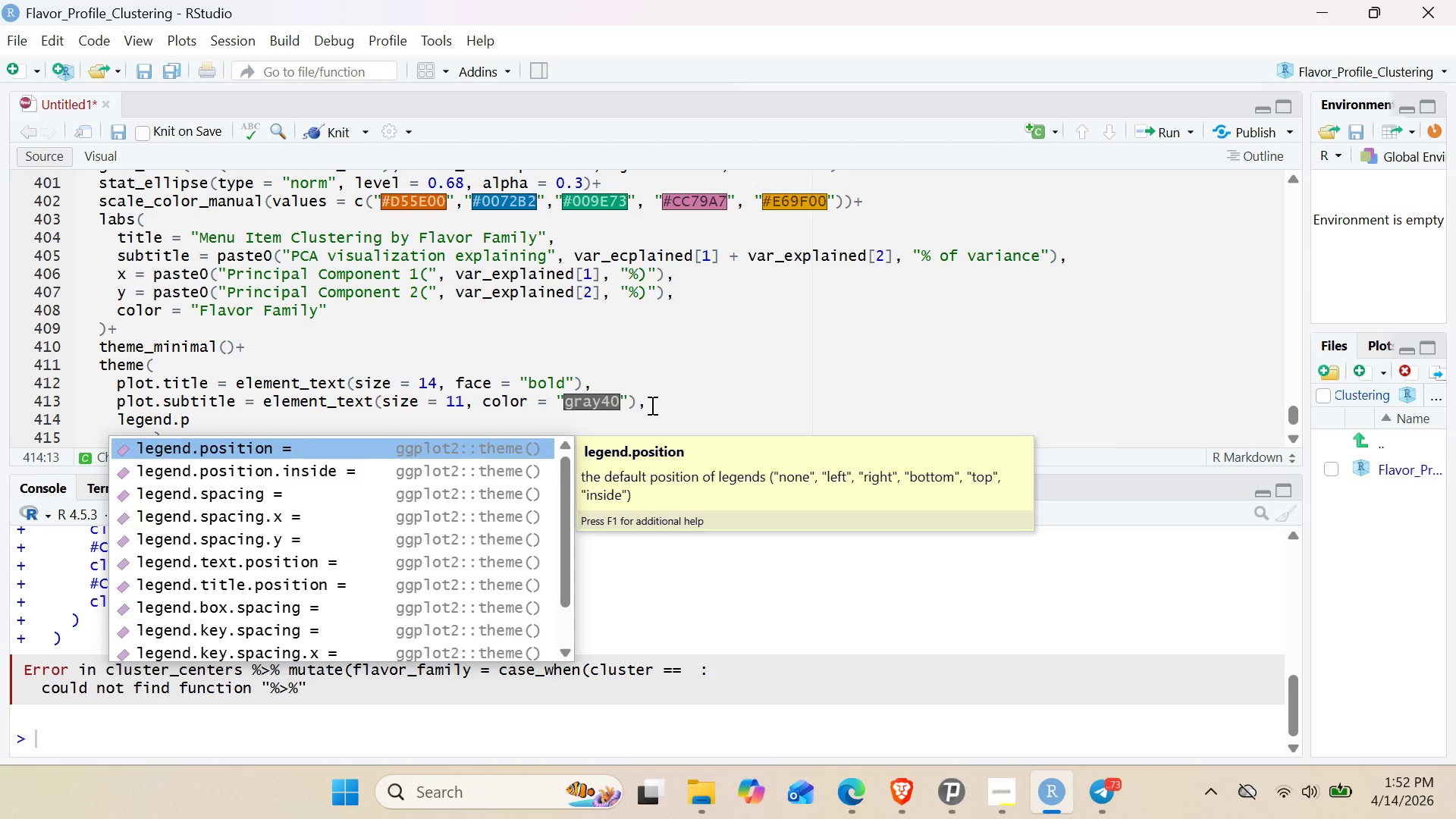 
key(Enter)
 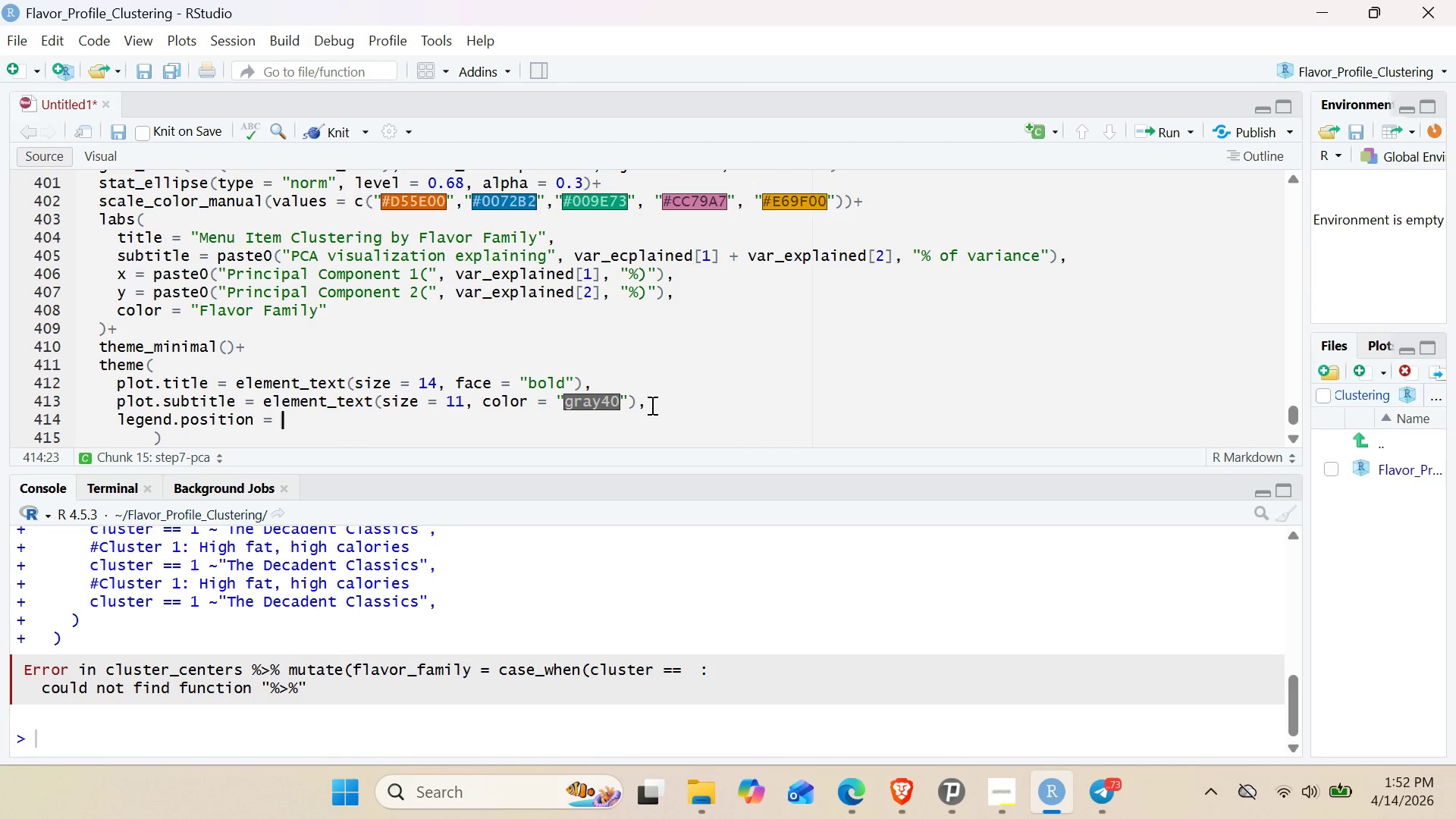 
type("BOTTON)
key(Backspace)
type(M)
 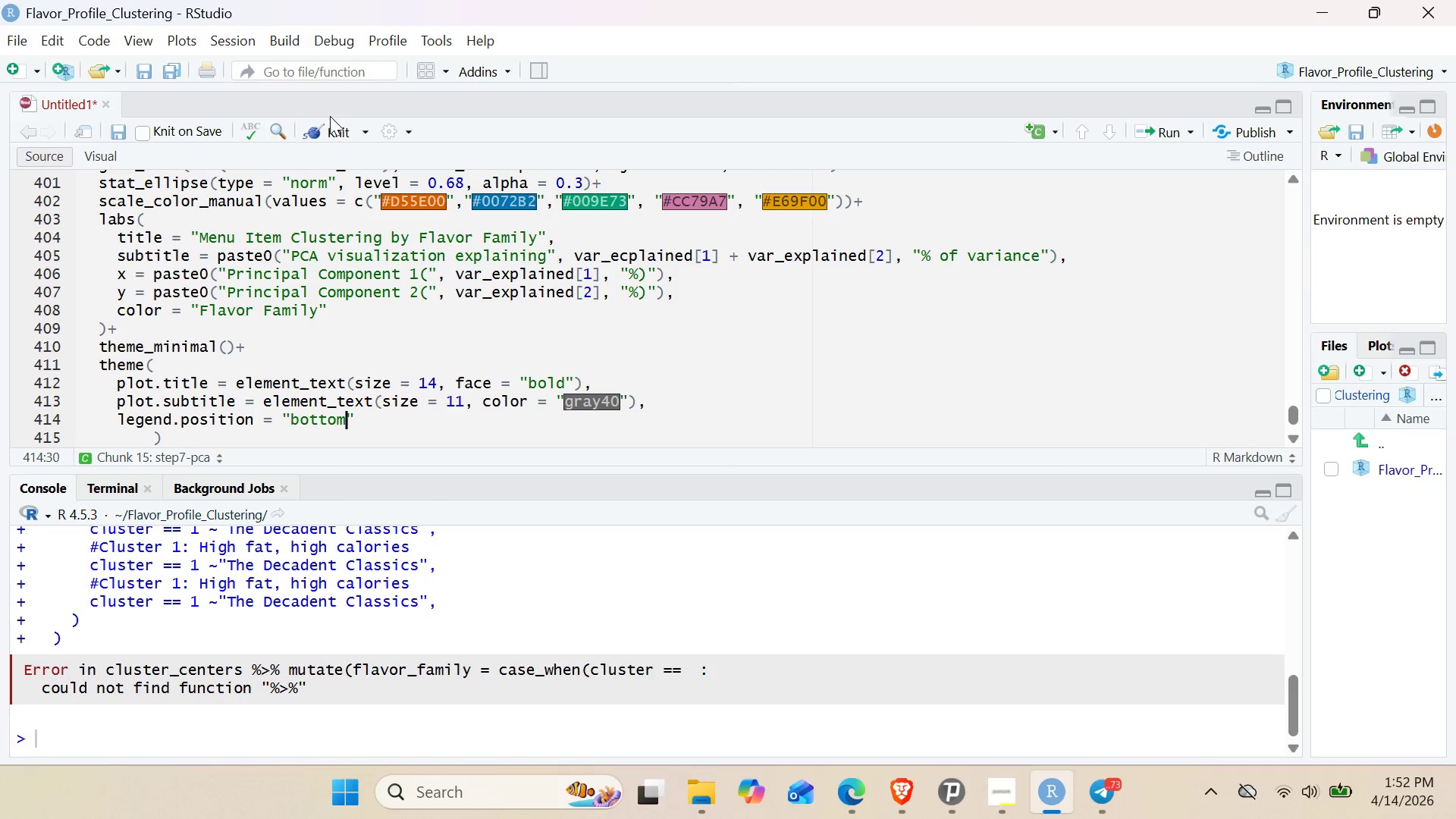 
left_click([329, 123])
 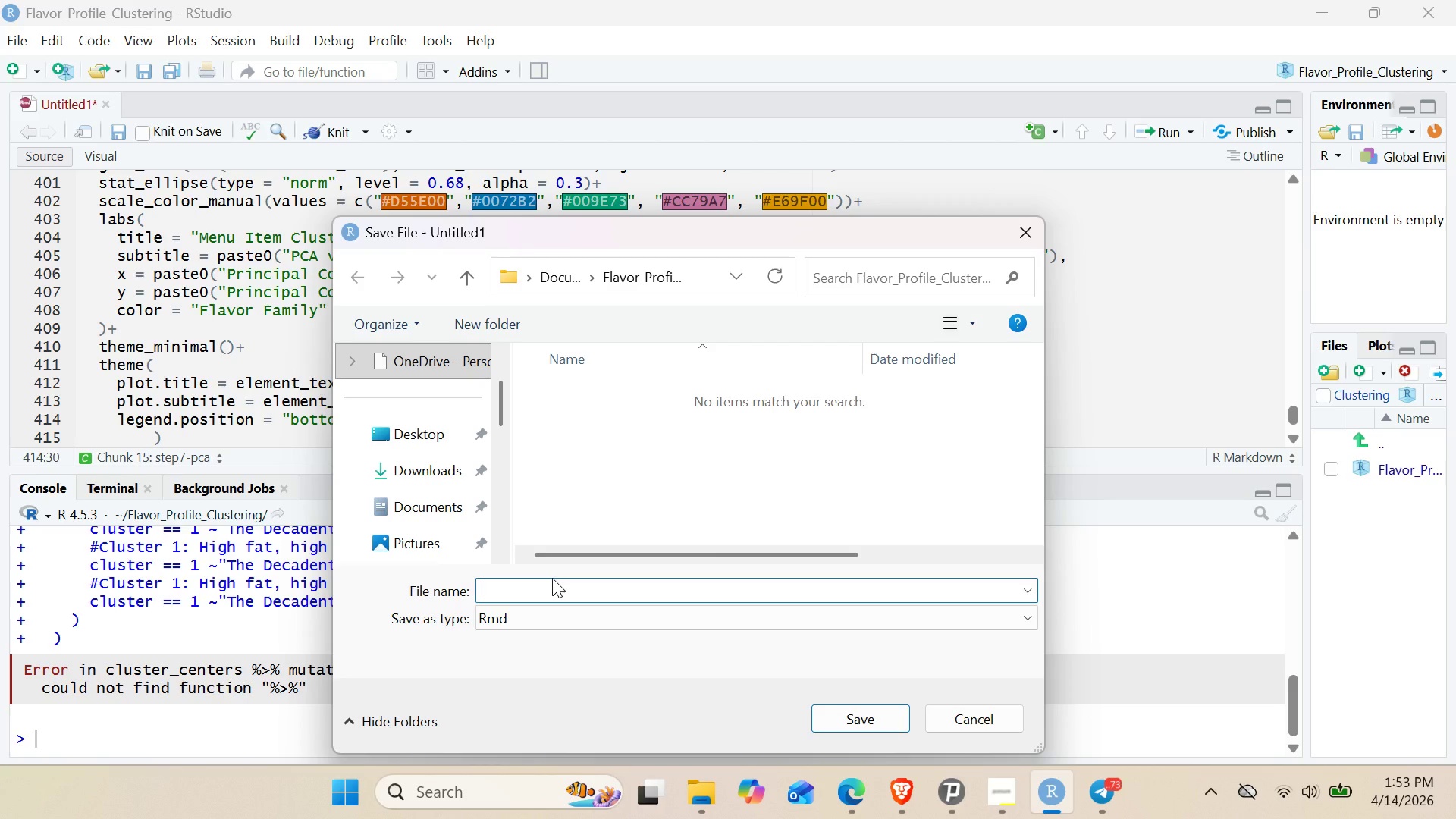 
wait(47.06)
 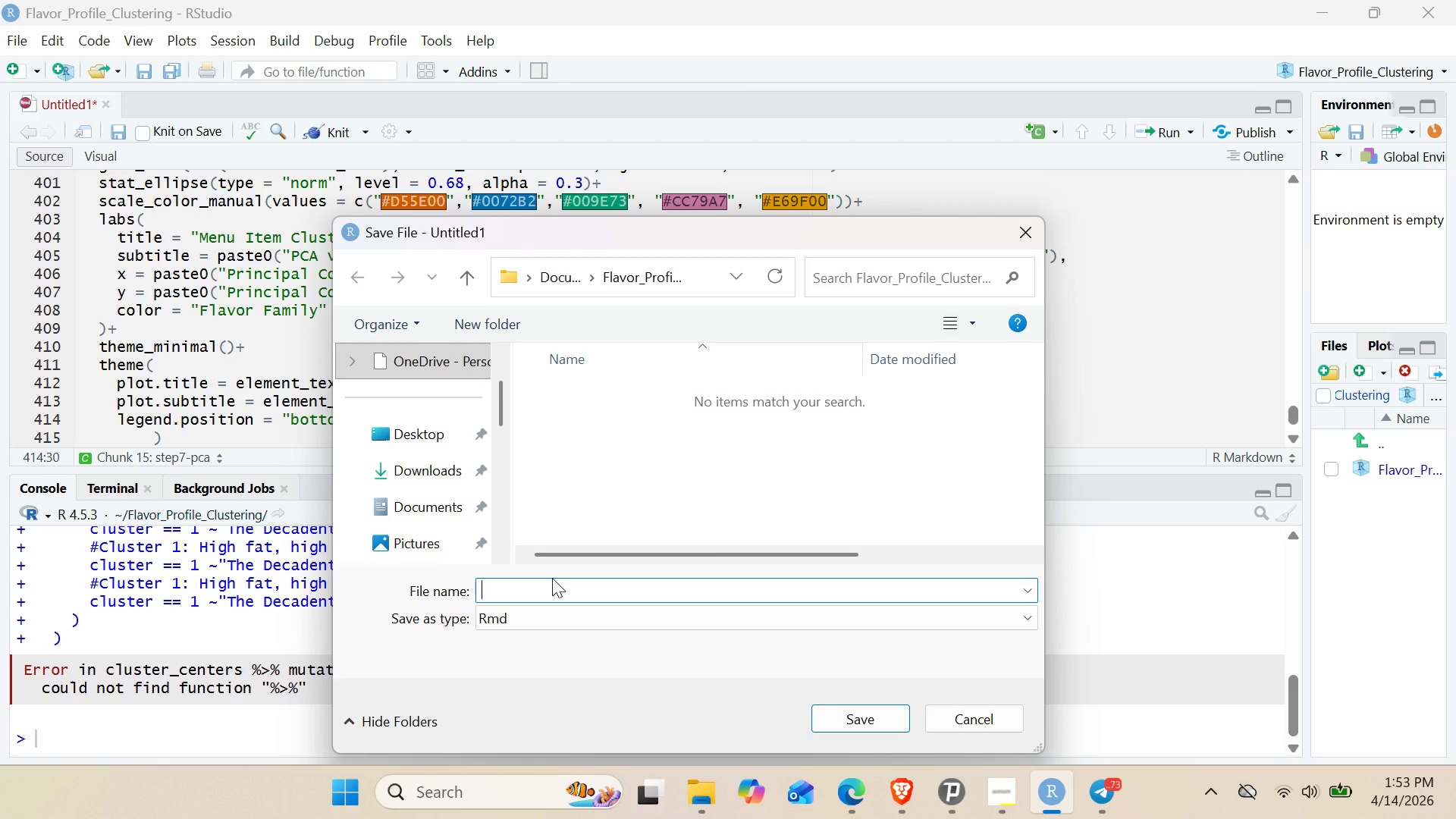 
type(flavor_PROFILe_clustering)
 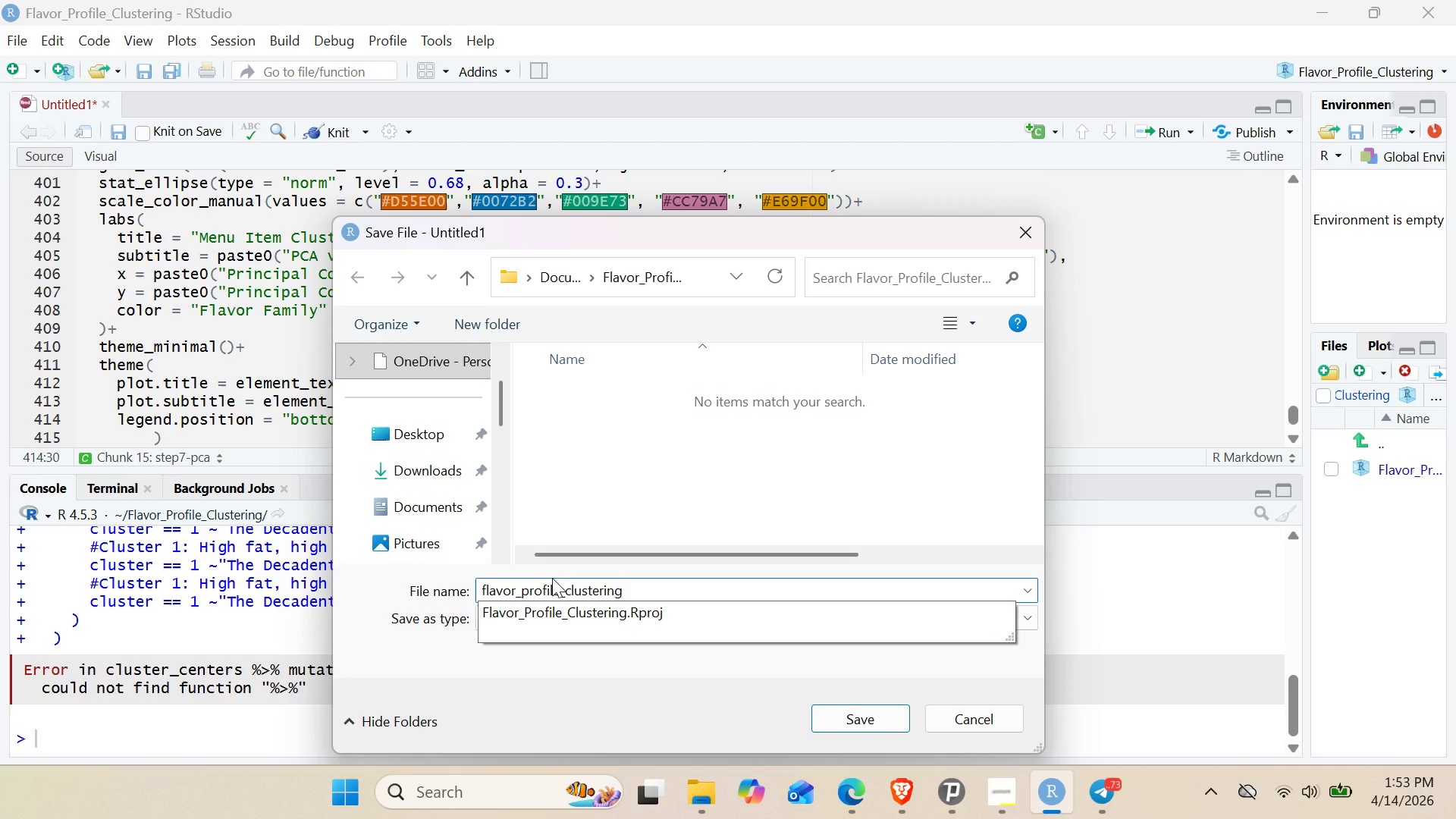 
key(Enter)
 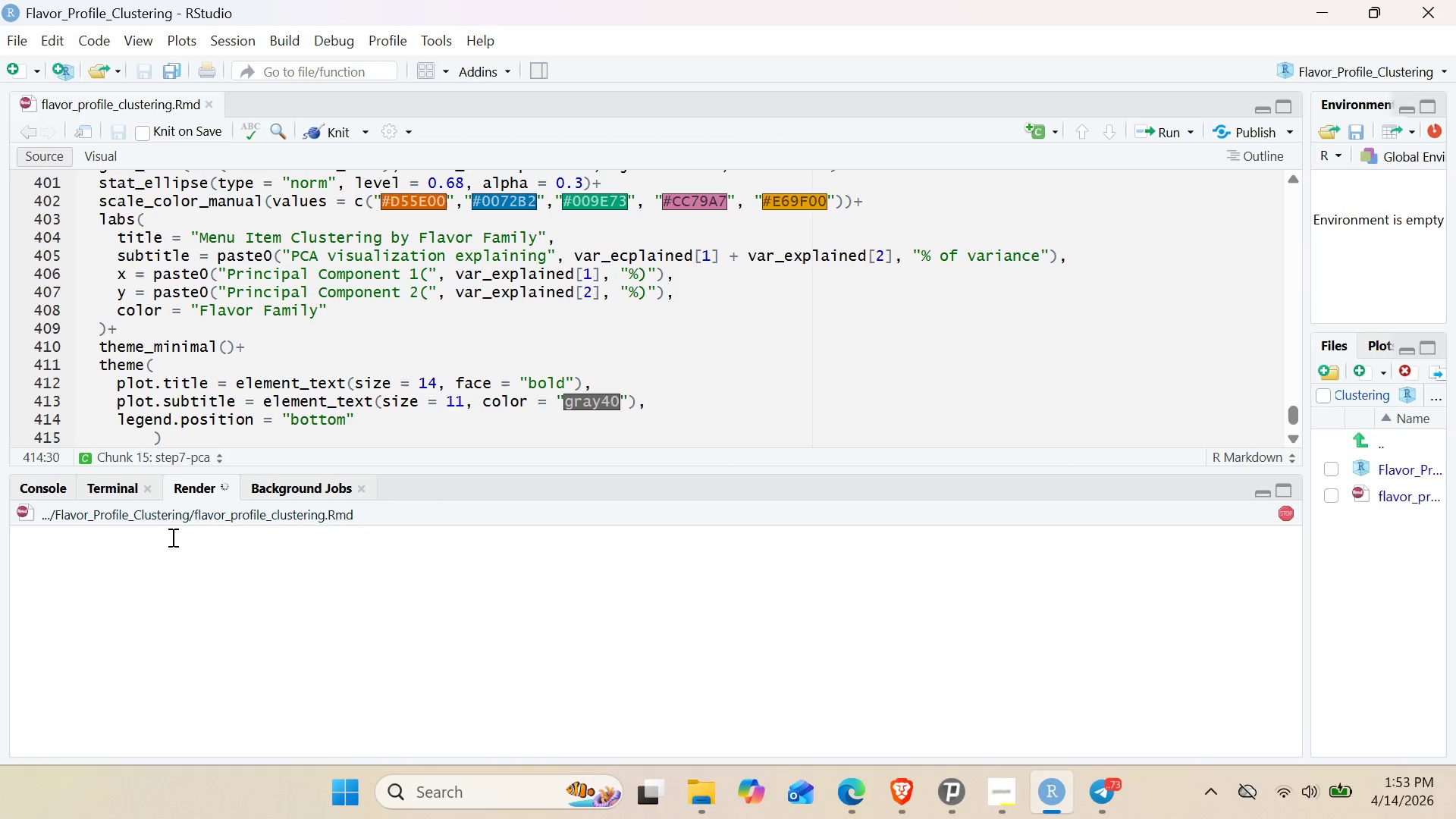 
wait(5.09)
 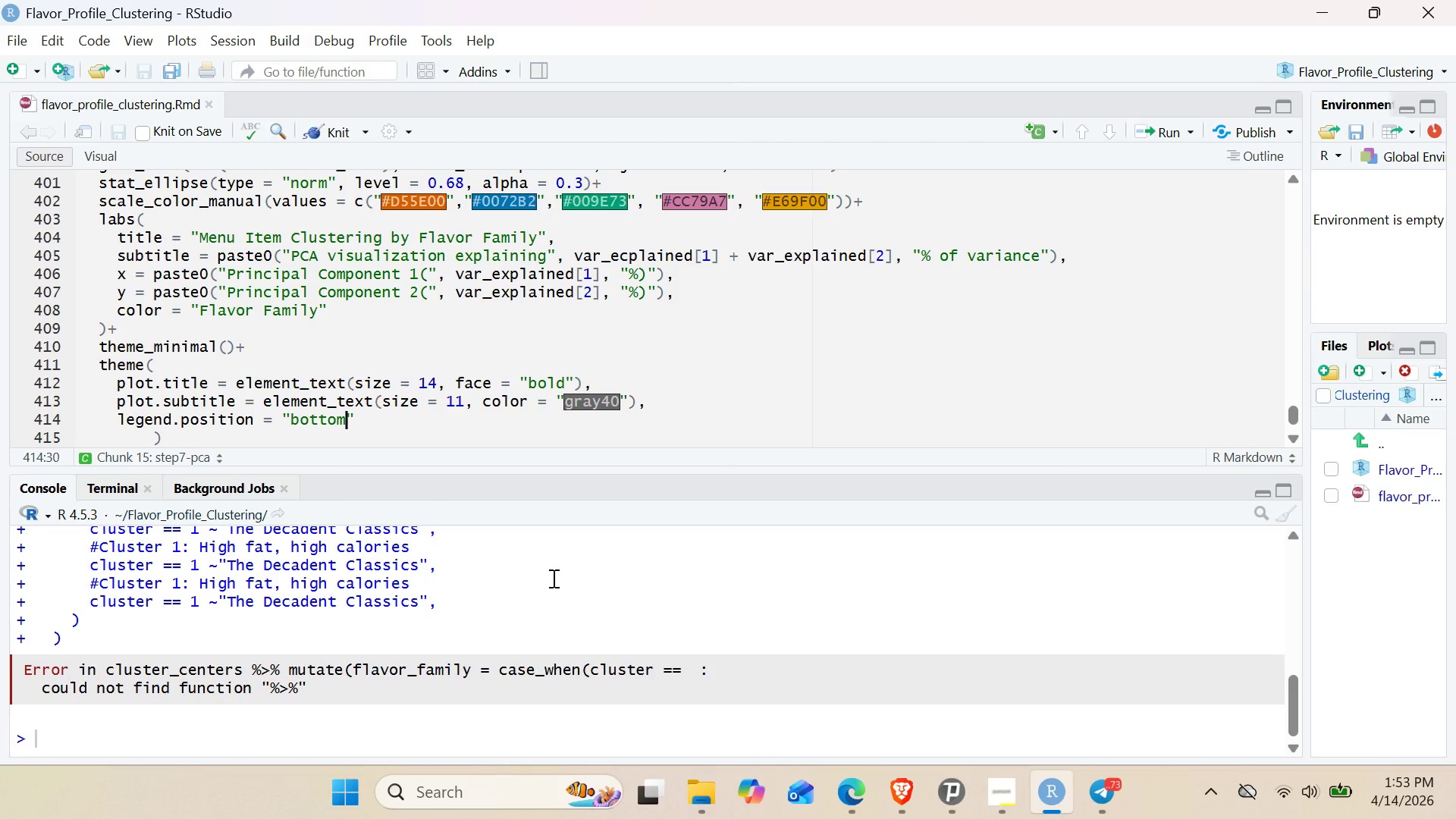 
scroll: coordinate [320, 278], scroll_direction: up, amount: 74.0
 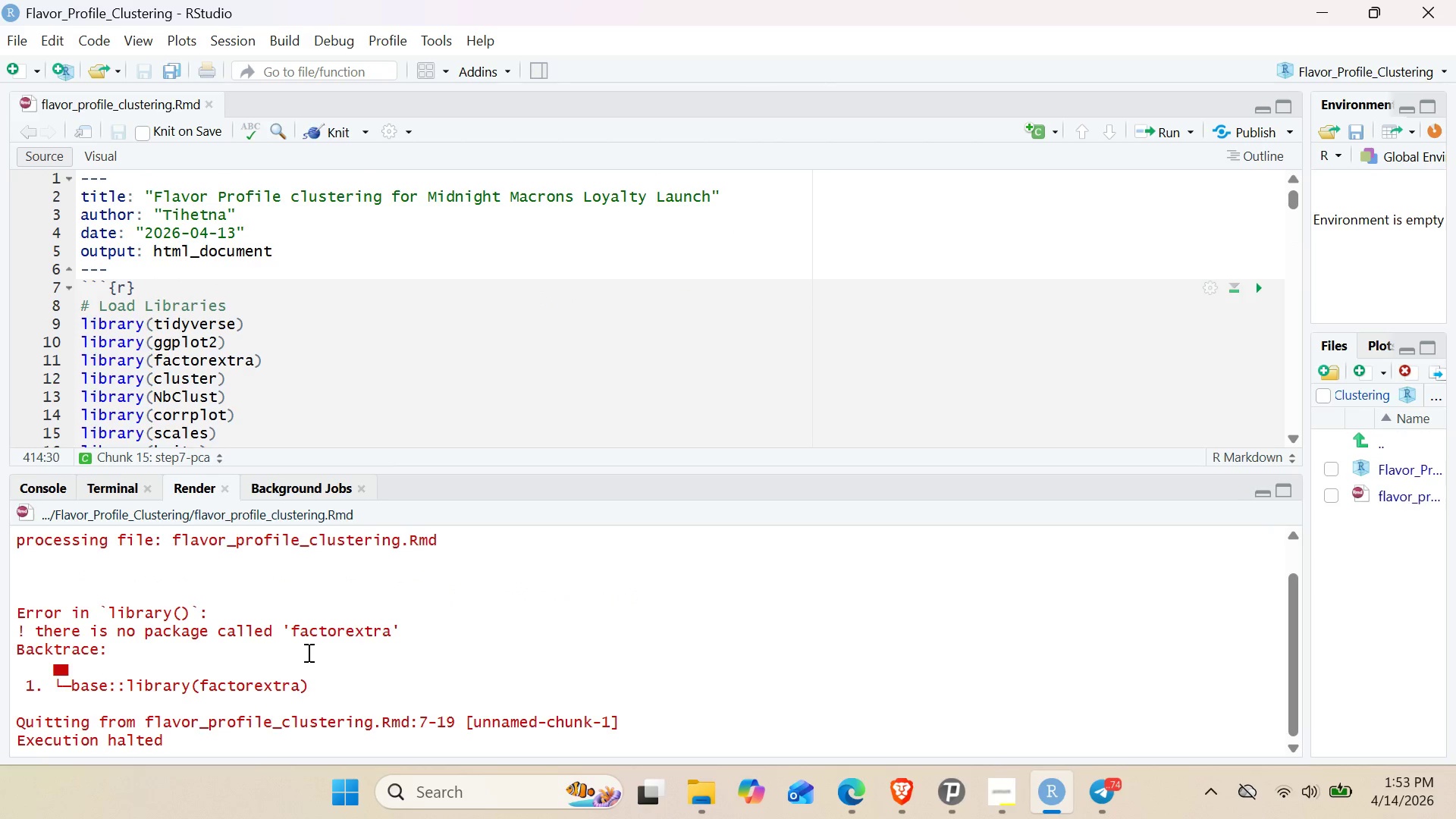 
double_click([345, 633])
 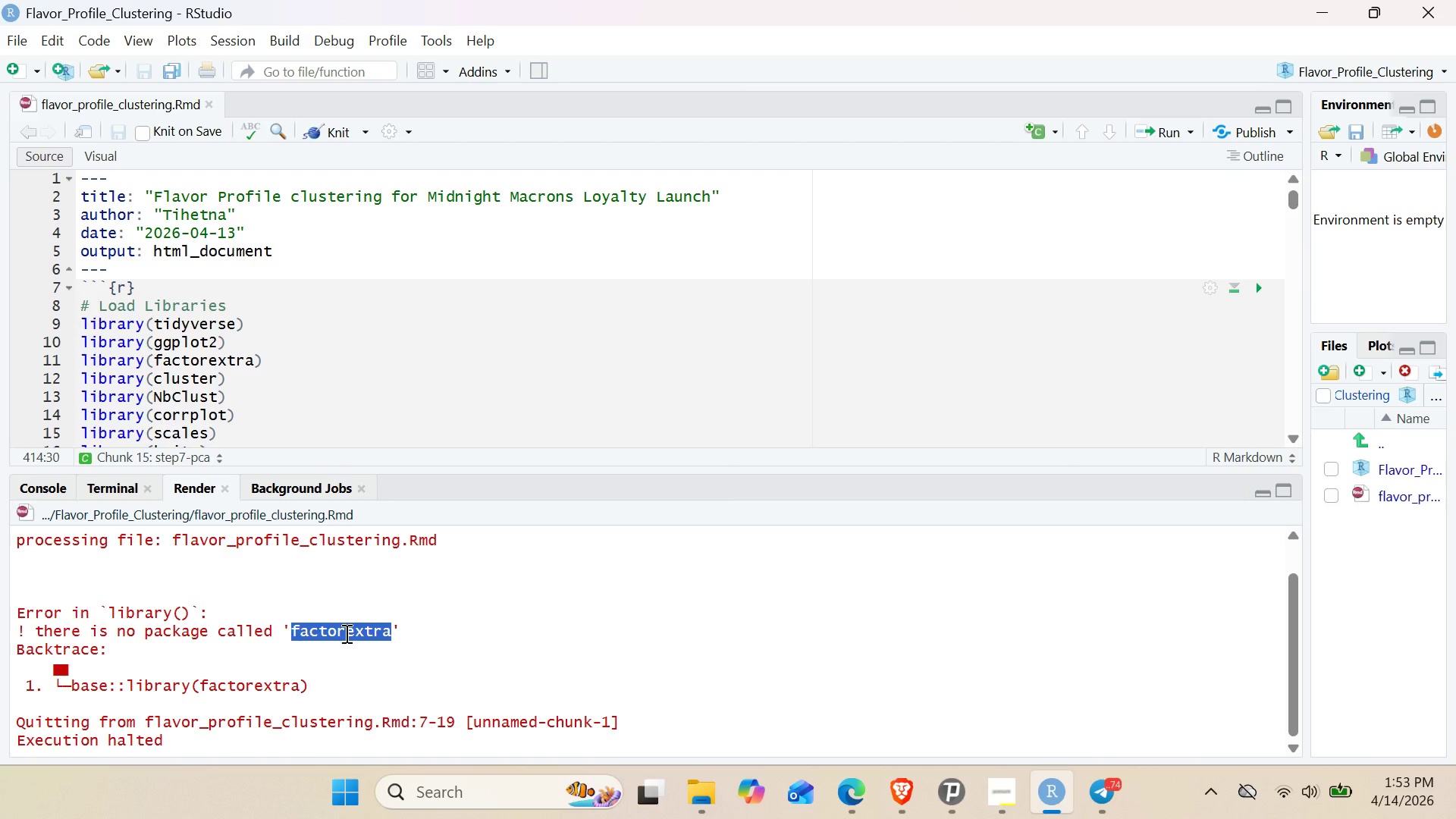 
key(Control+ControlLeft)
 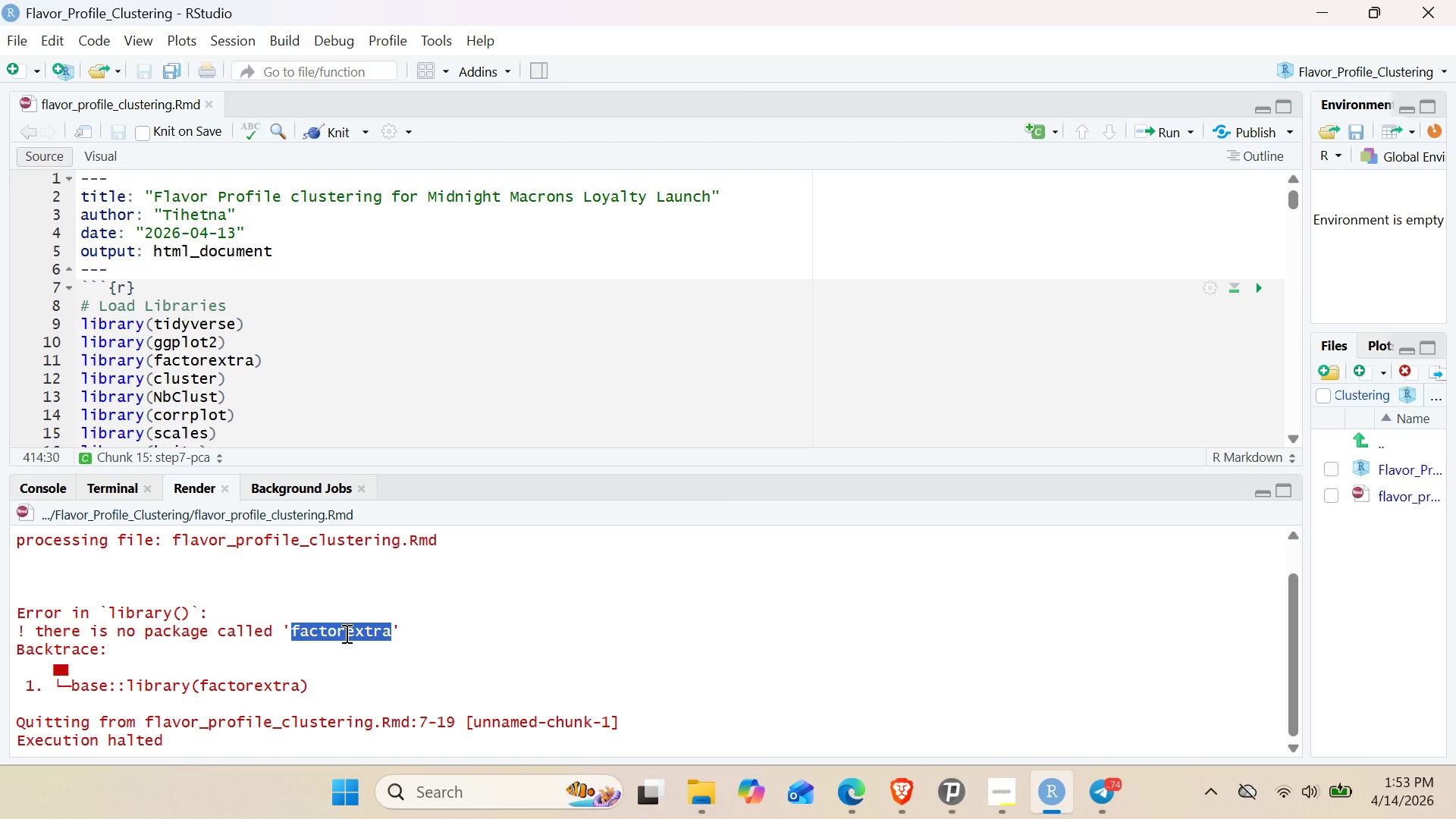 
key(Control+C)